 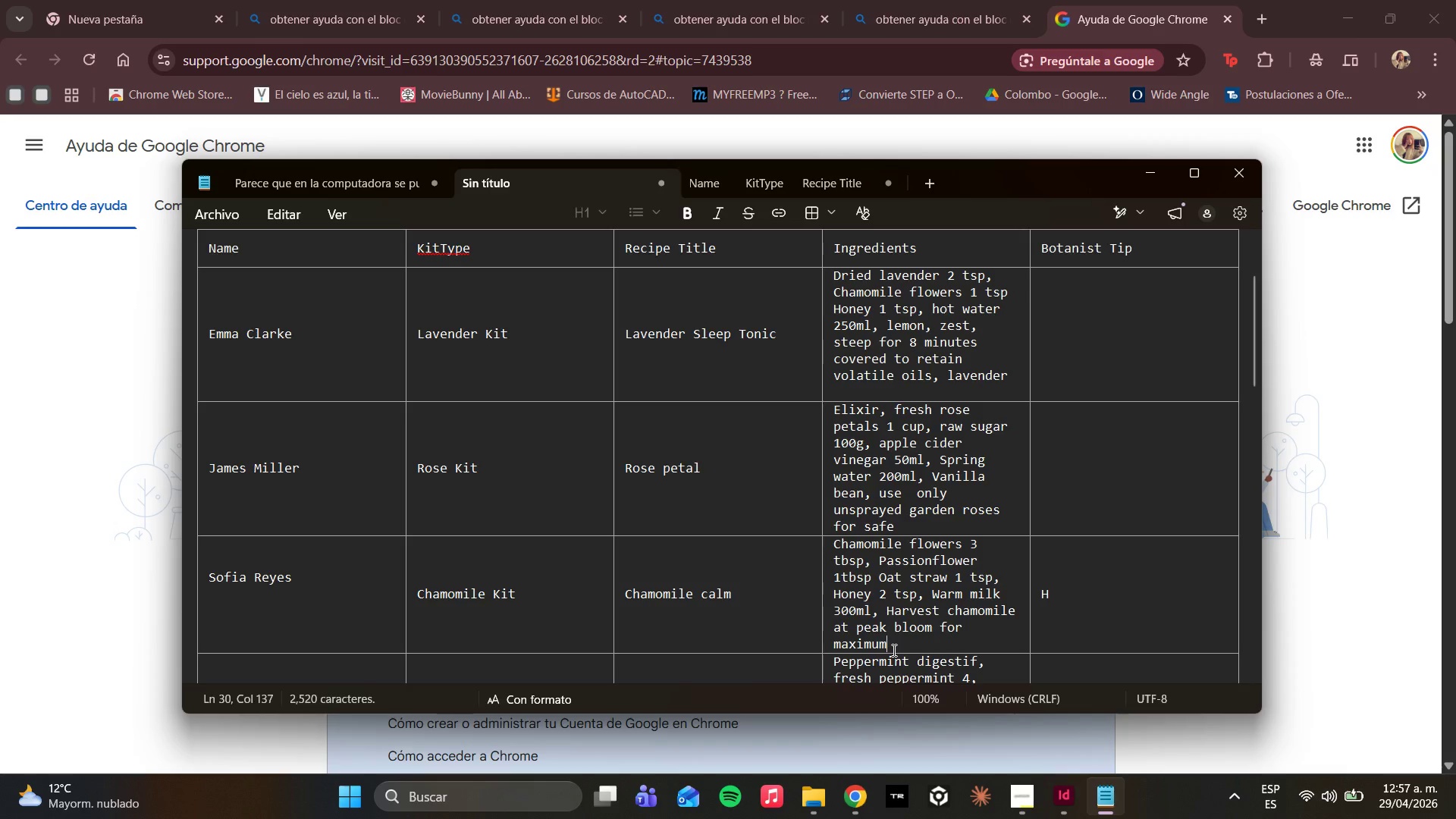 
type( potency)
 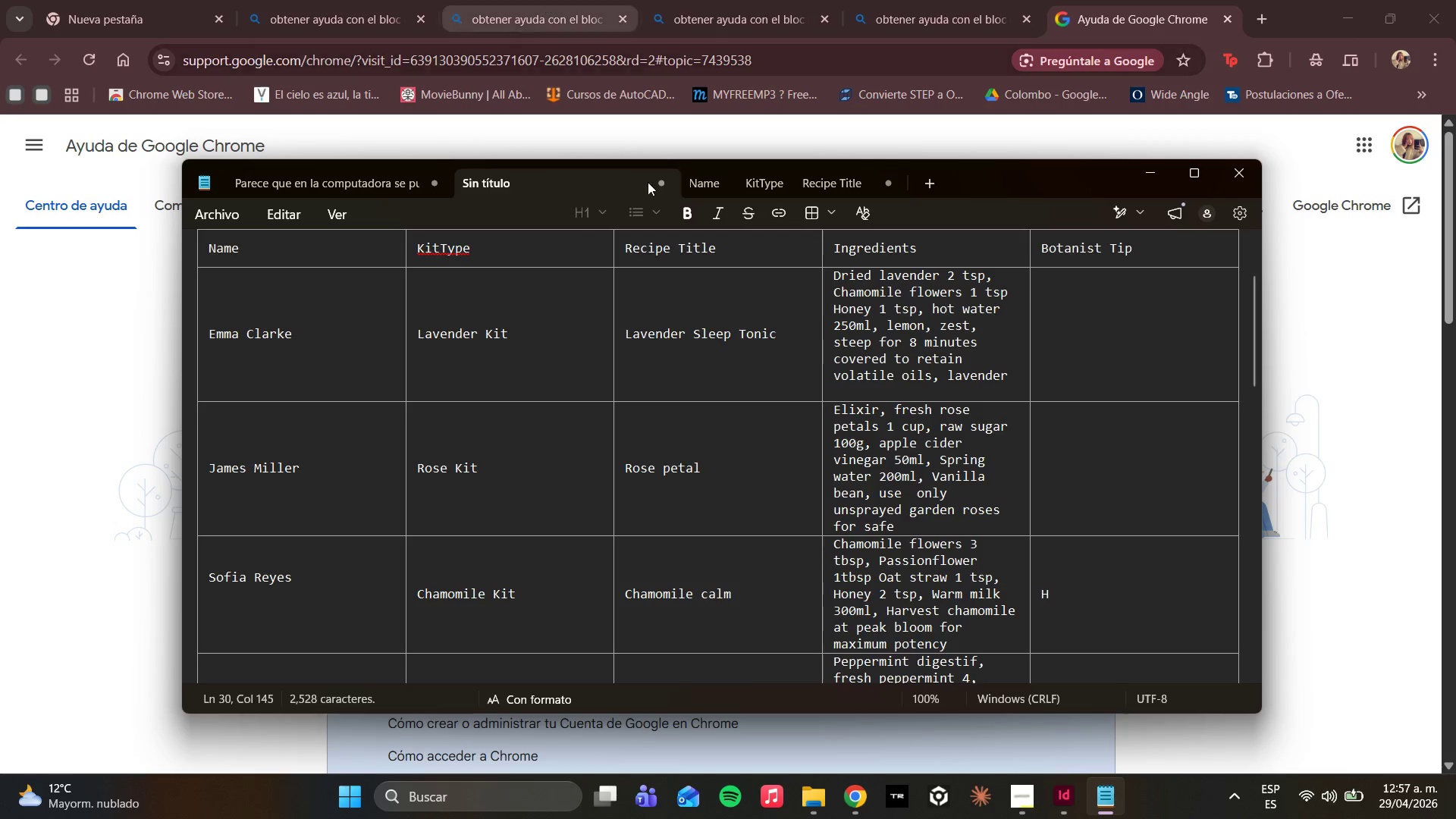 
scroll: coordinate [783, 588], scroll_direction: down, amount: 11.0
 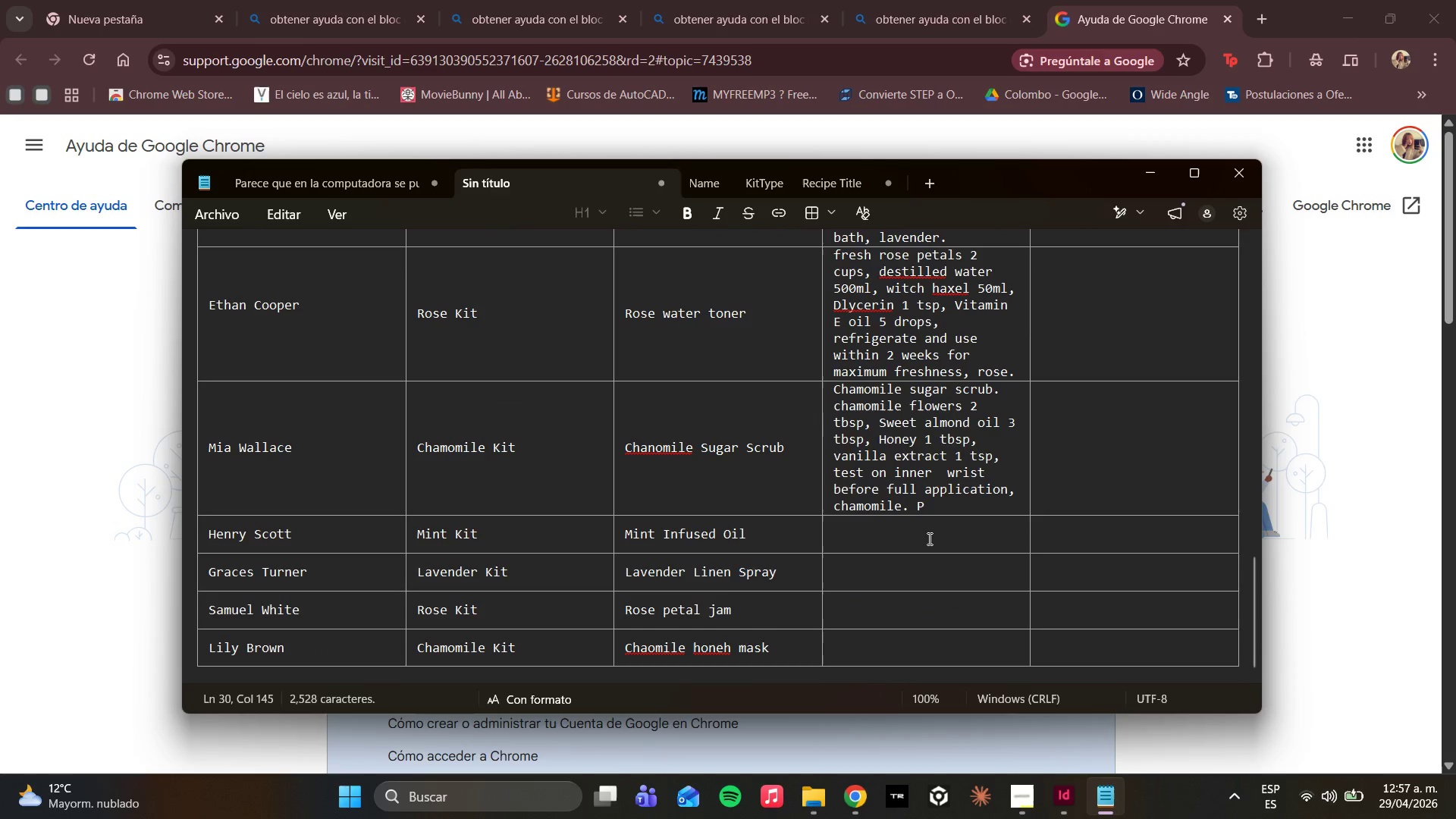 
left_click([924, 530])
 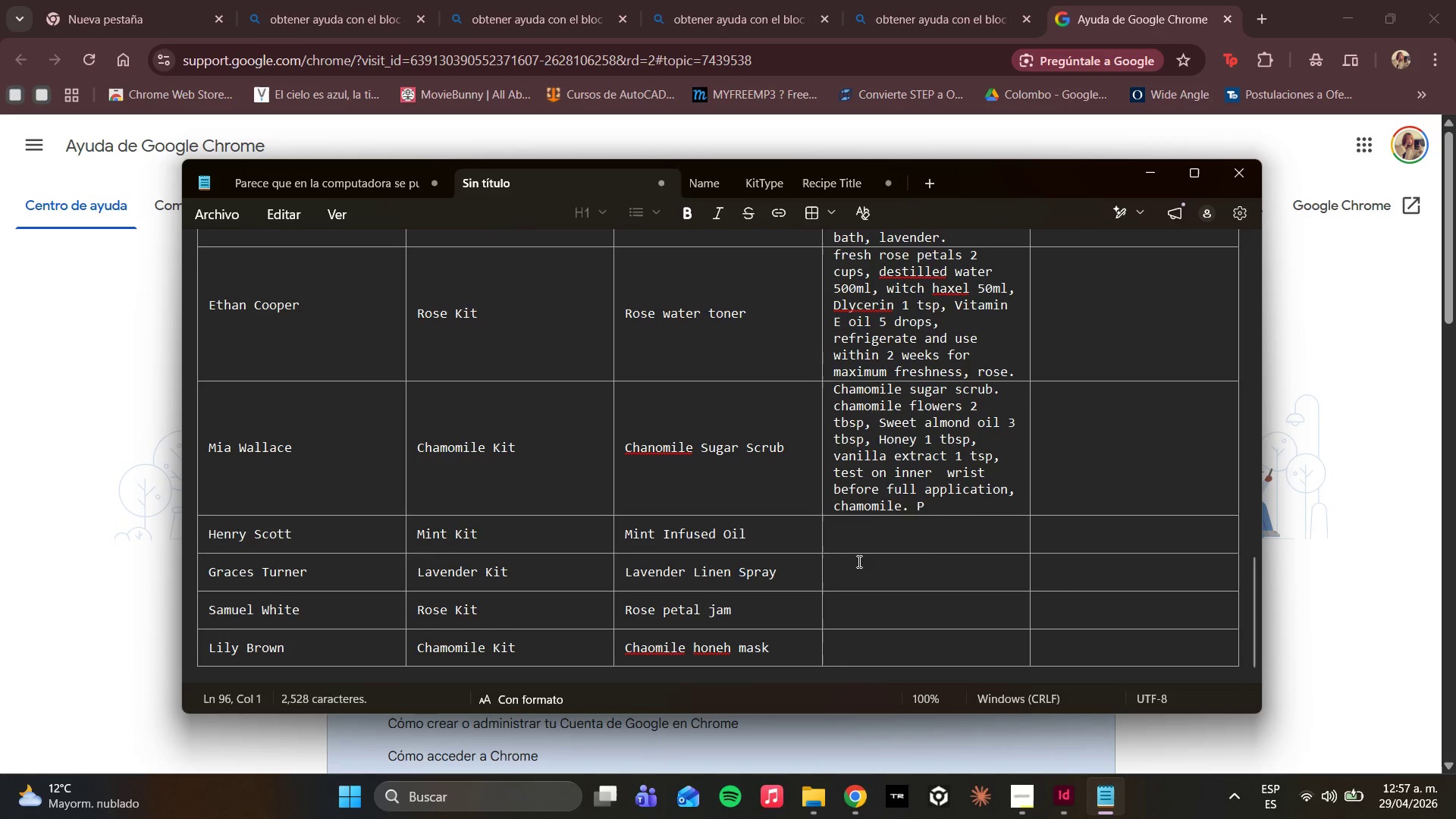 
scroll: coordinate [855, 554], scroll_direction: up, amount: 2.0
 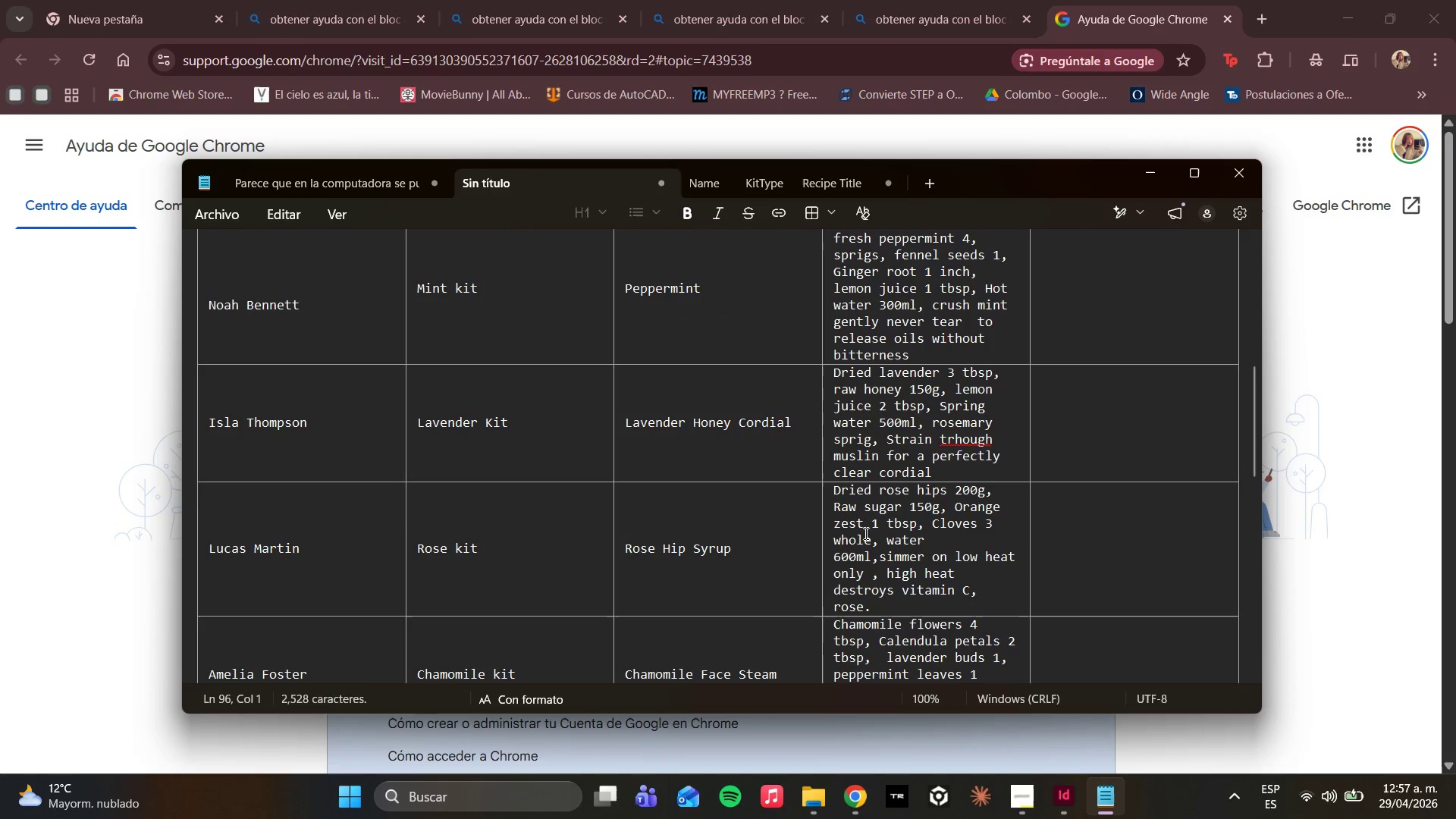 
scroll: coordinate [864, 531], scroll_direction: down, amount: 2.0
 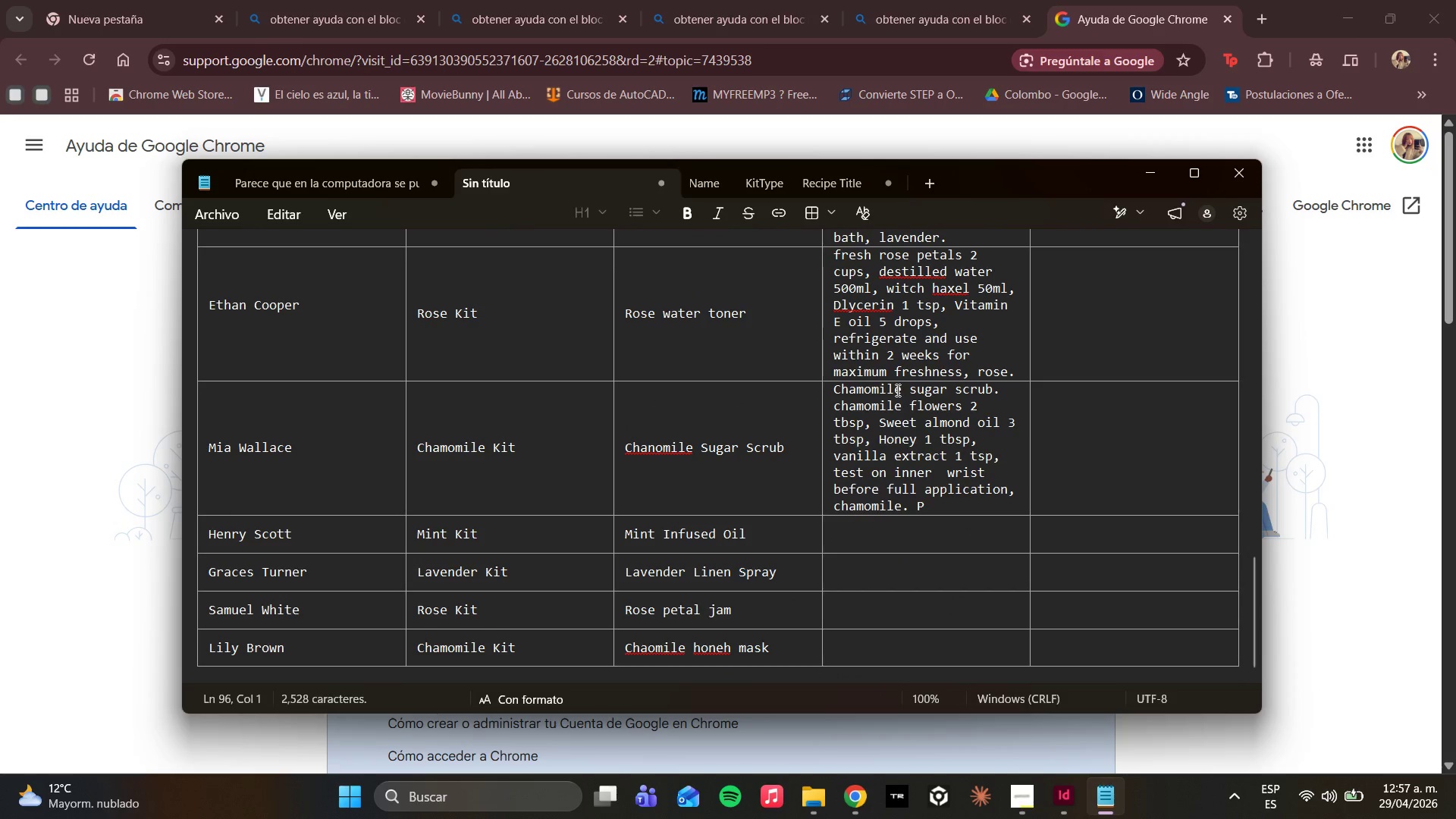 
scroll: coordinate [896, 388], scroll_direction: up, amount: 2.0
 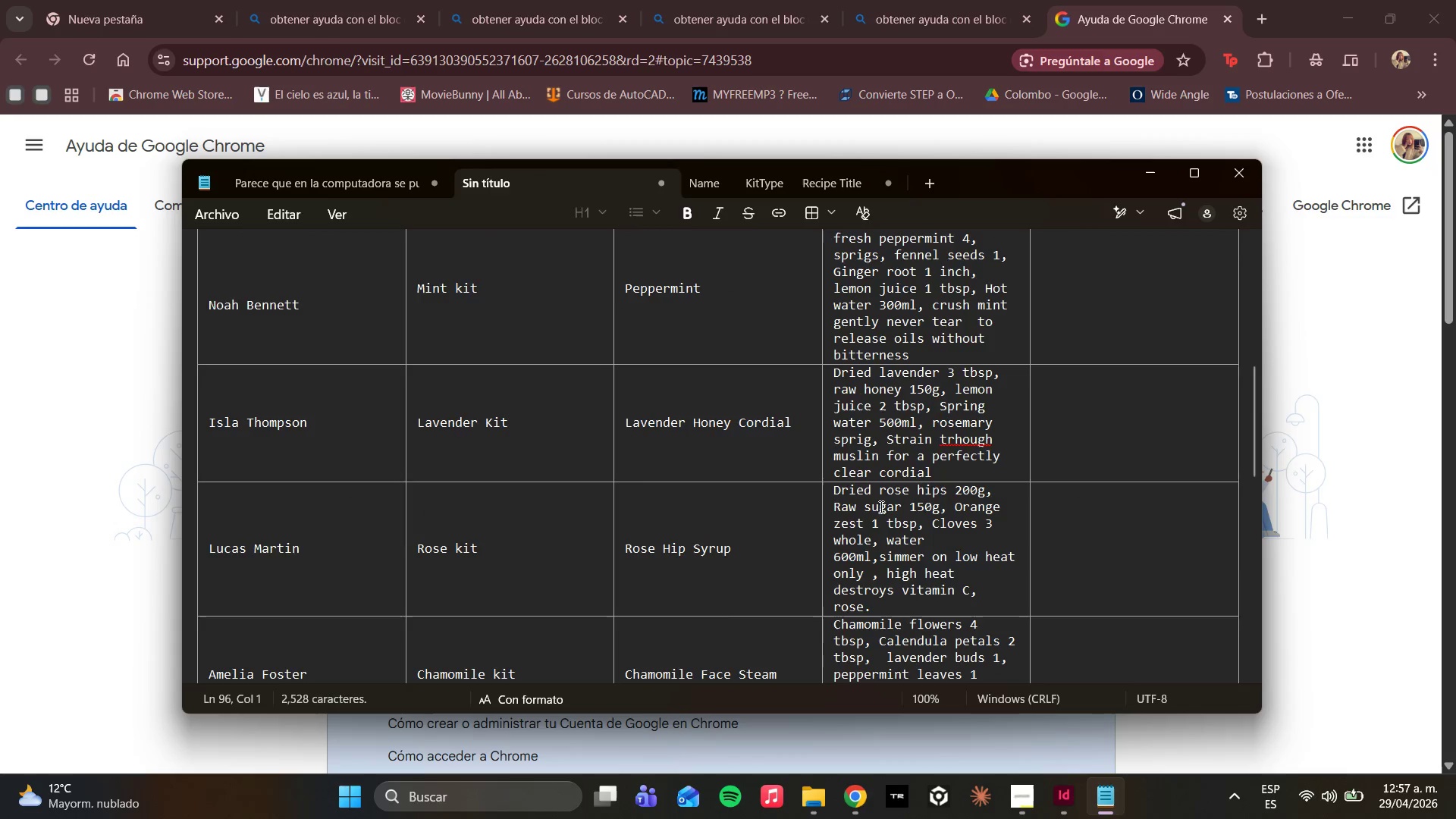 
scroll: coordinate [882, 512], scroll_direction: down, amount: 1.0
 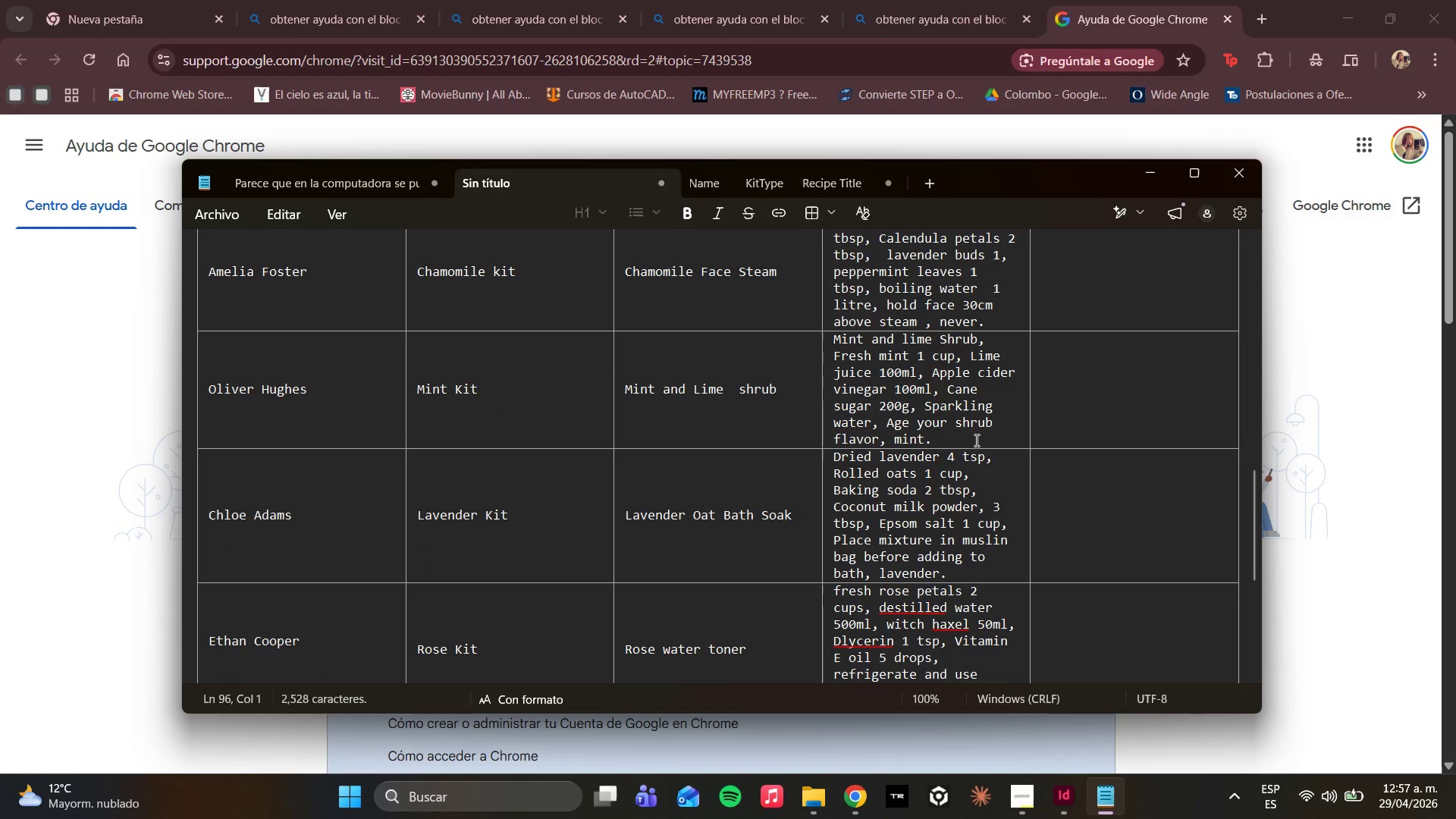 
left_click_drag(start_coordinate=[975, 438], to_coordinate=[841, 338])
 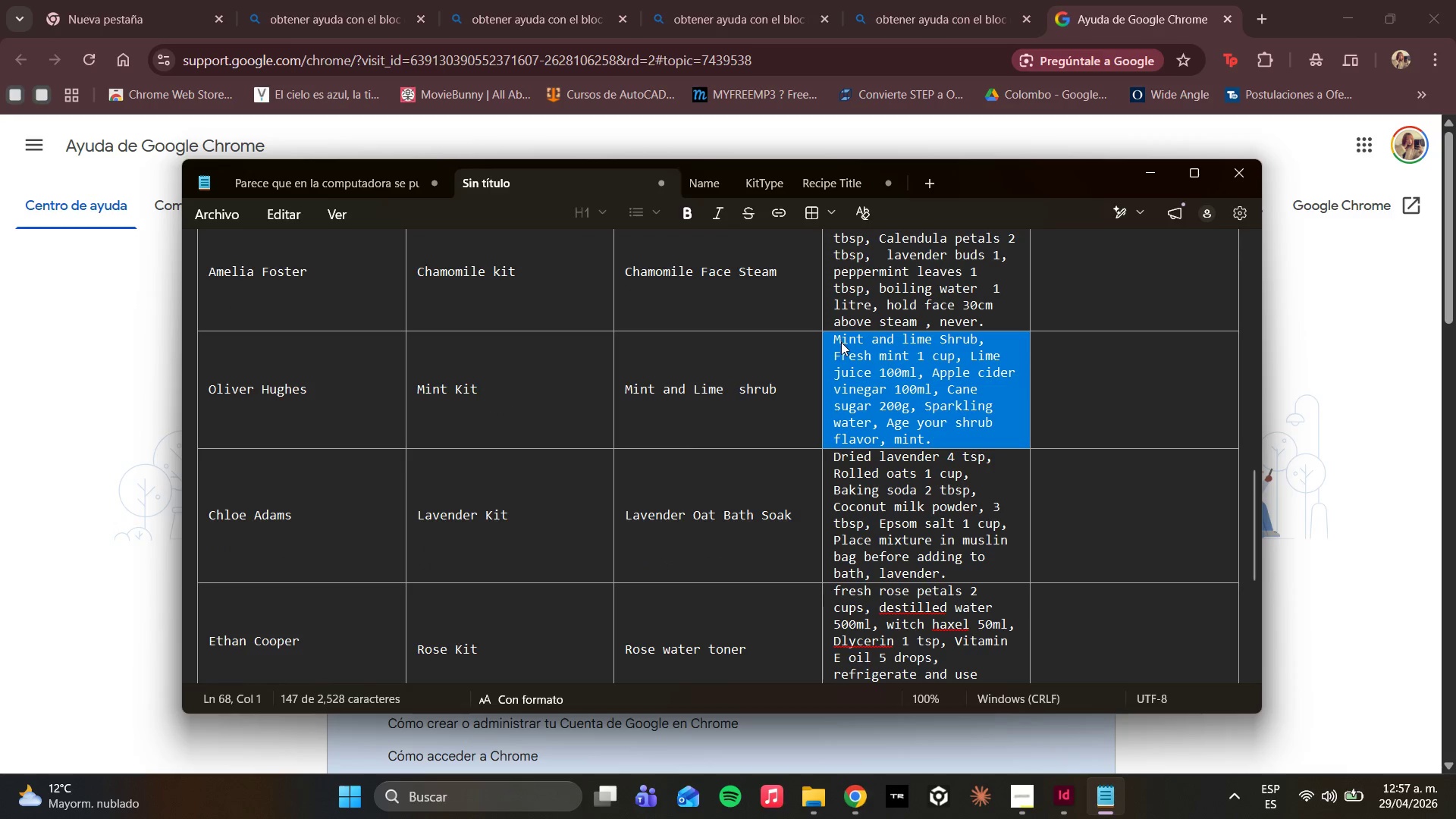 
key(Control+C)
 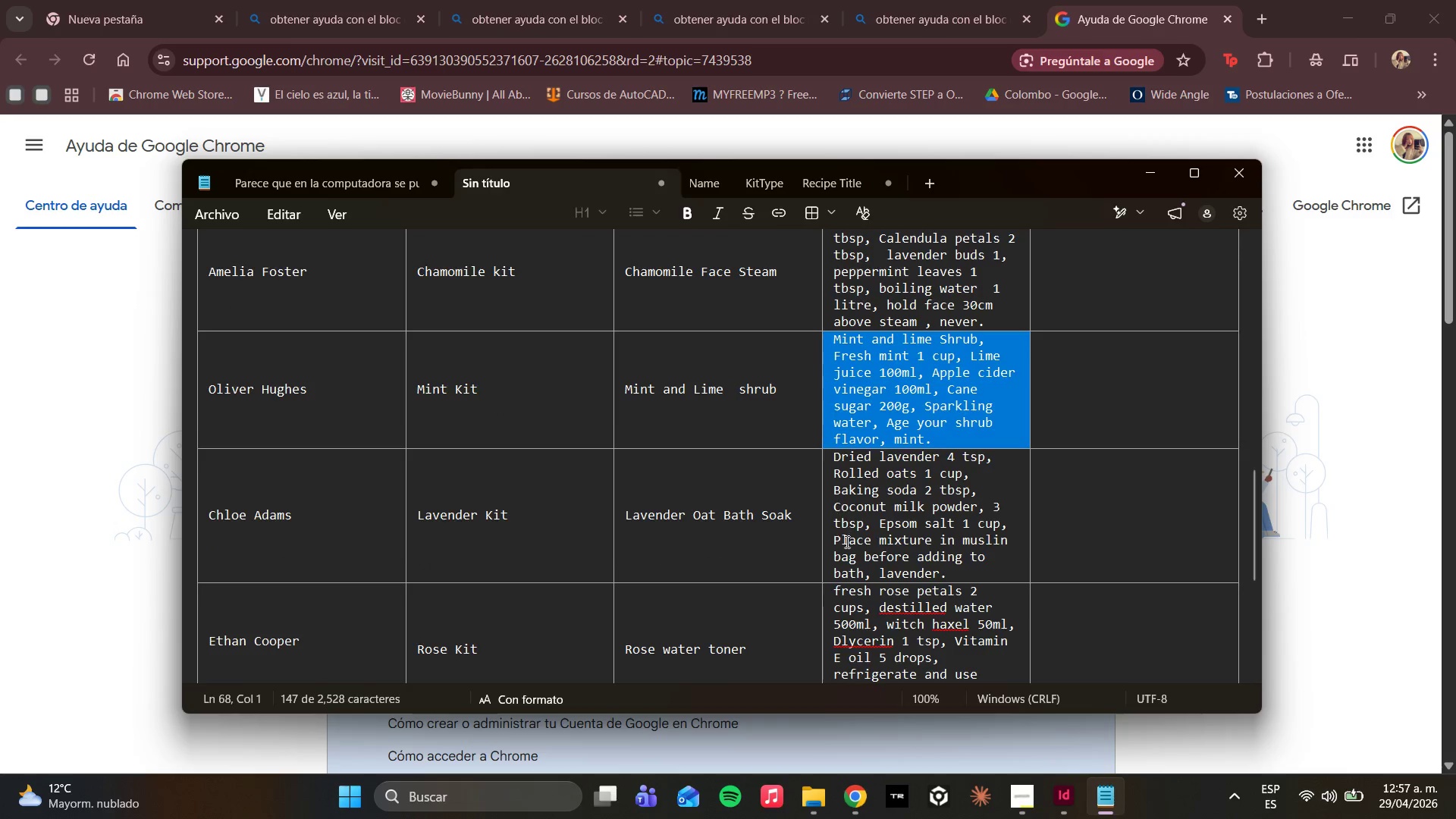 
scroll: coordinate [846, 544], scroll_direction: down, amount: 4.0
 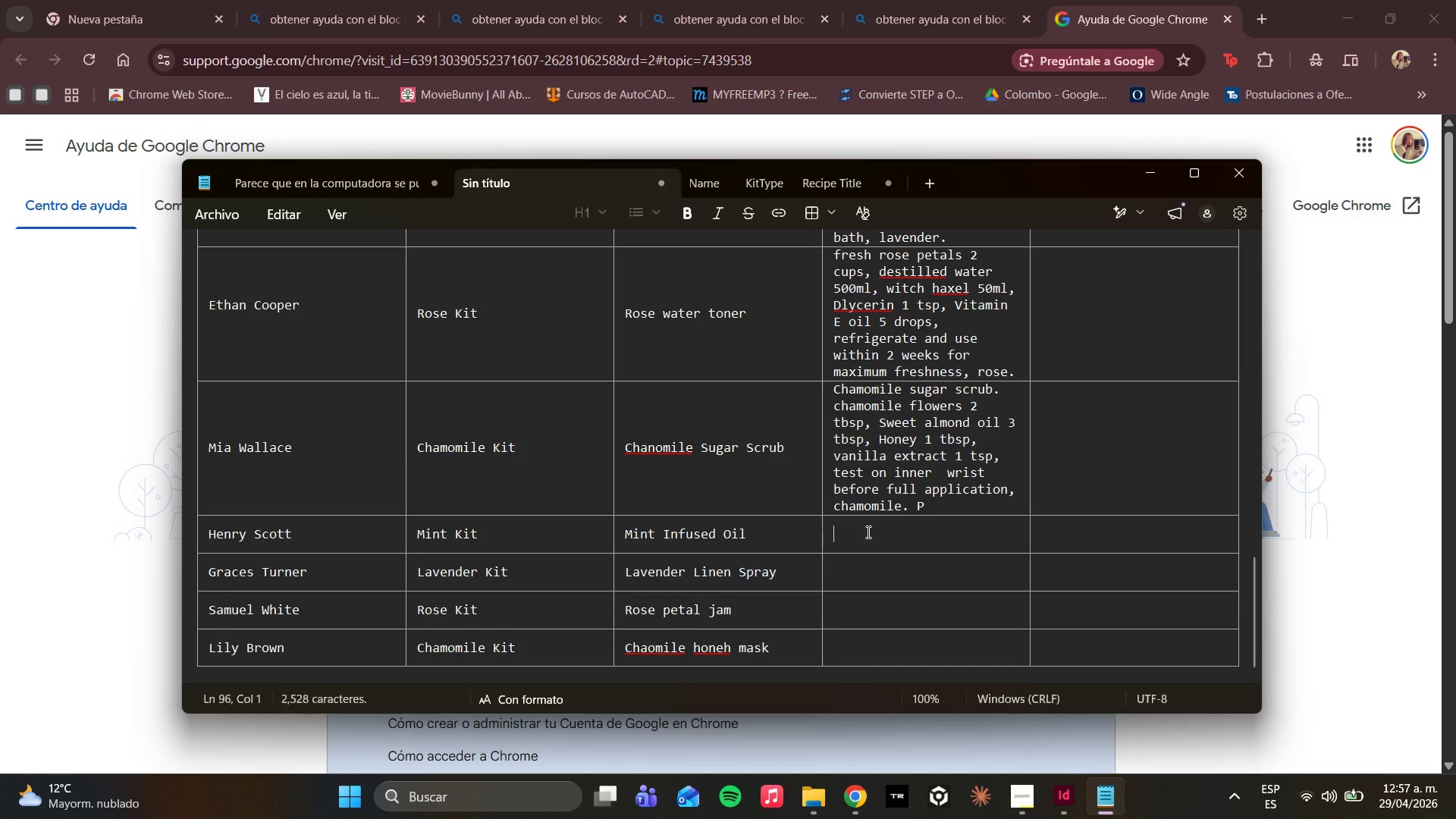 
key(Control+V)
 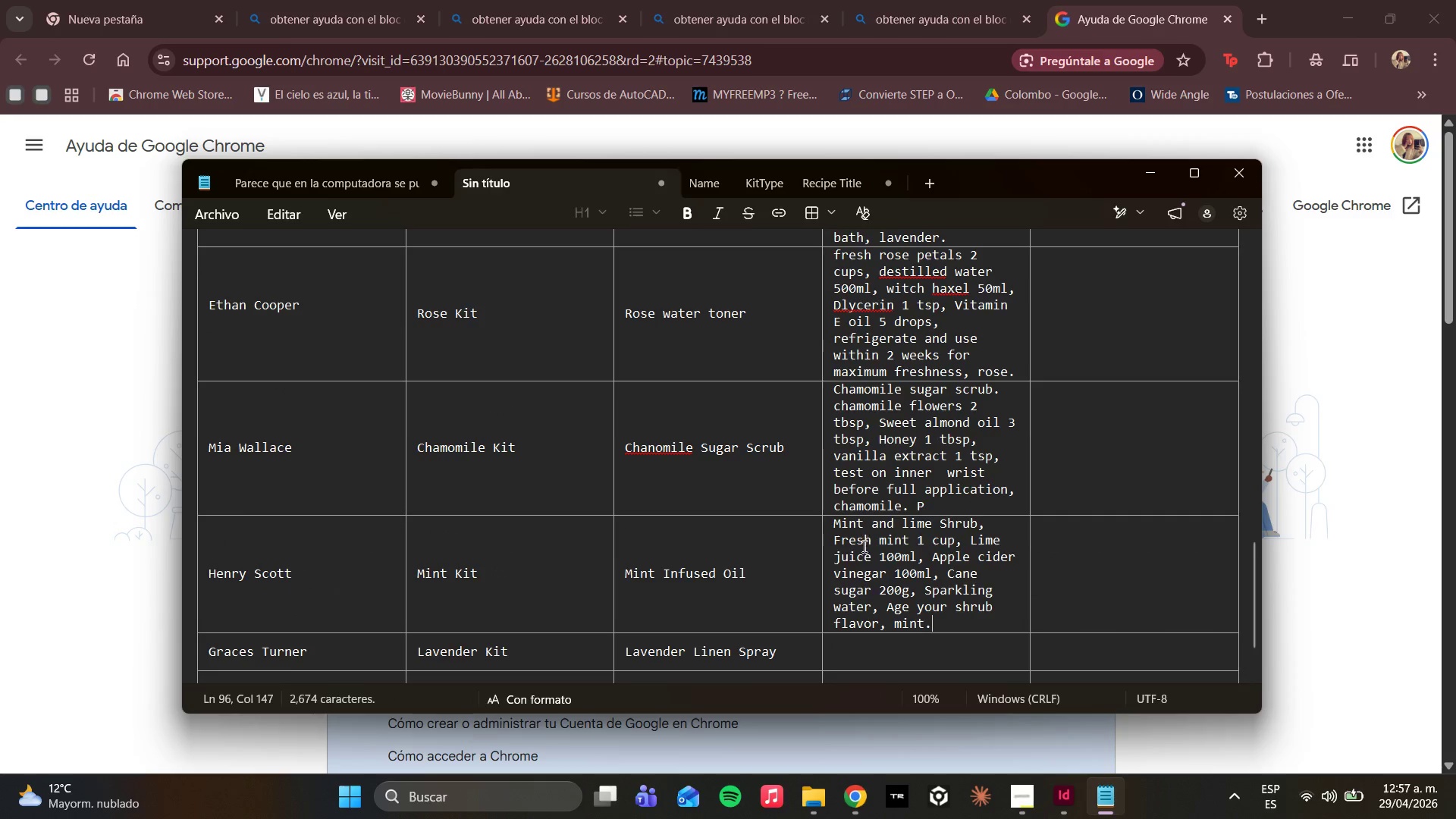 
scroll: coordinate [862, 551], scroll_direction: down, amount: 2.0
 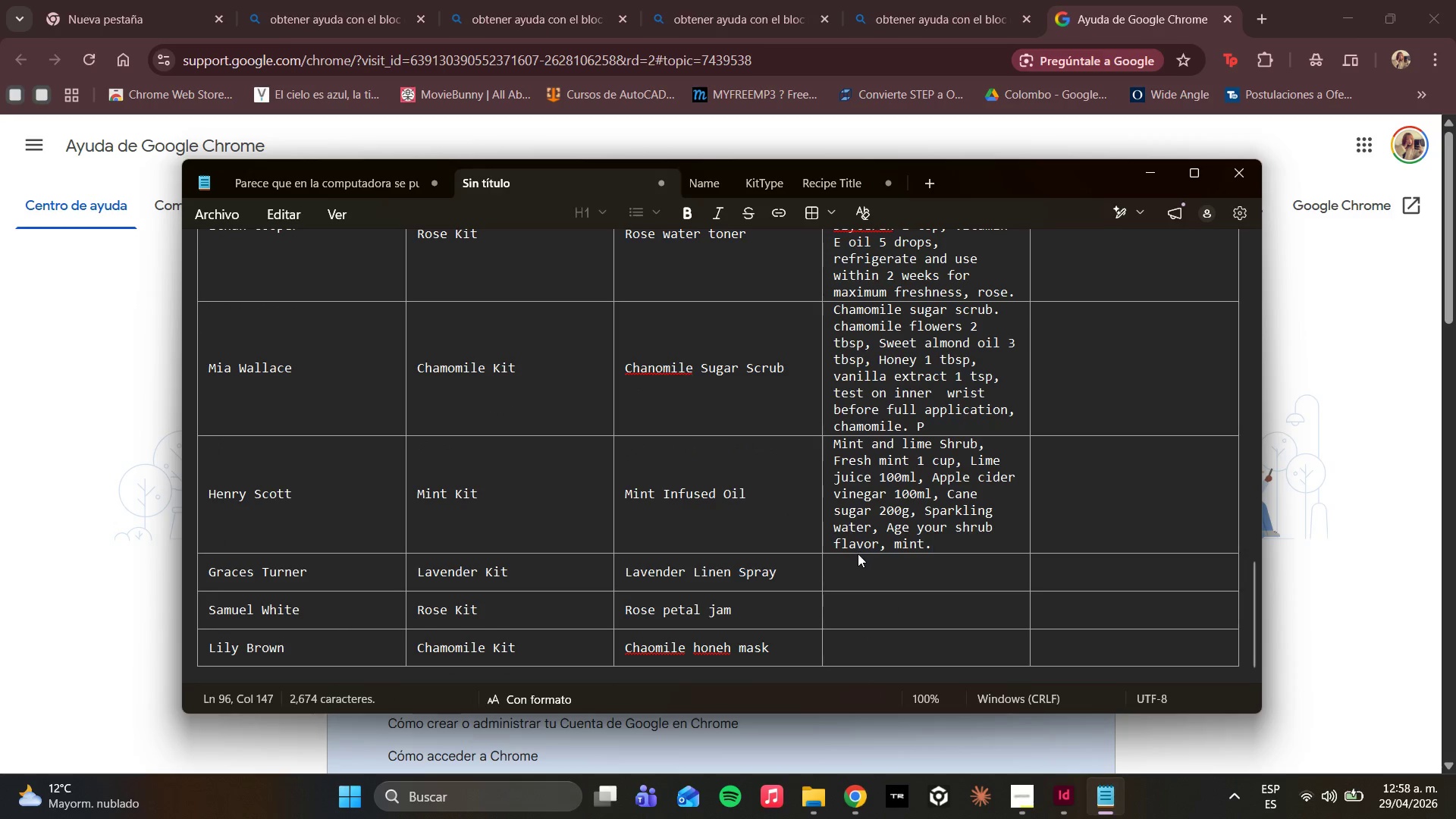 
left_click([843, 579])
 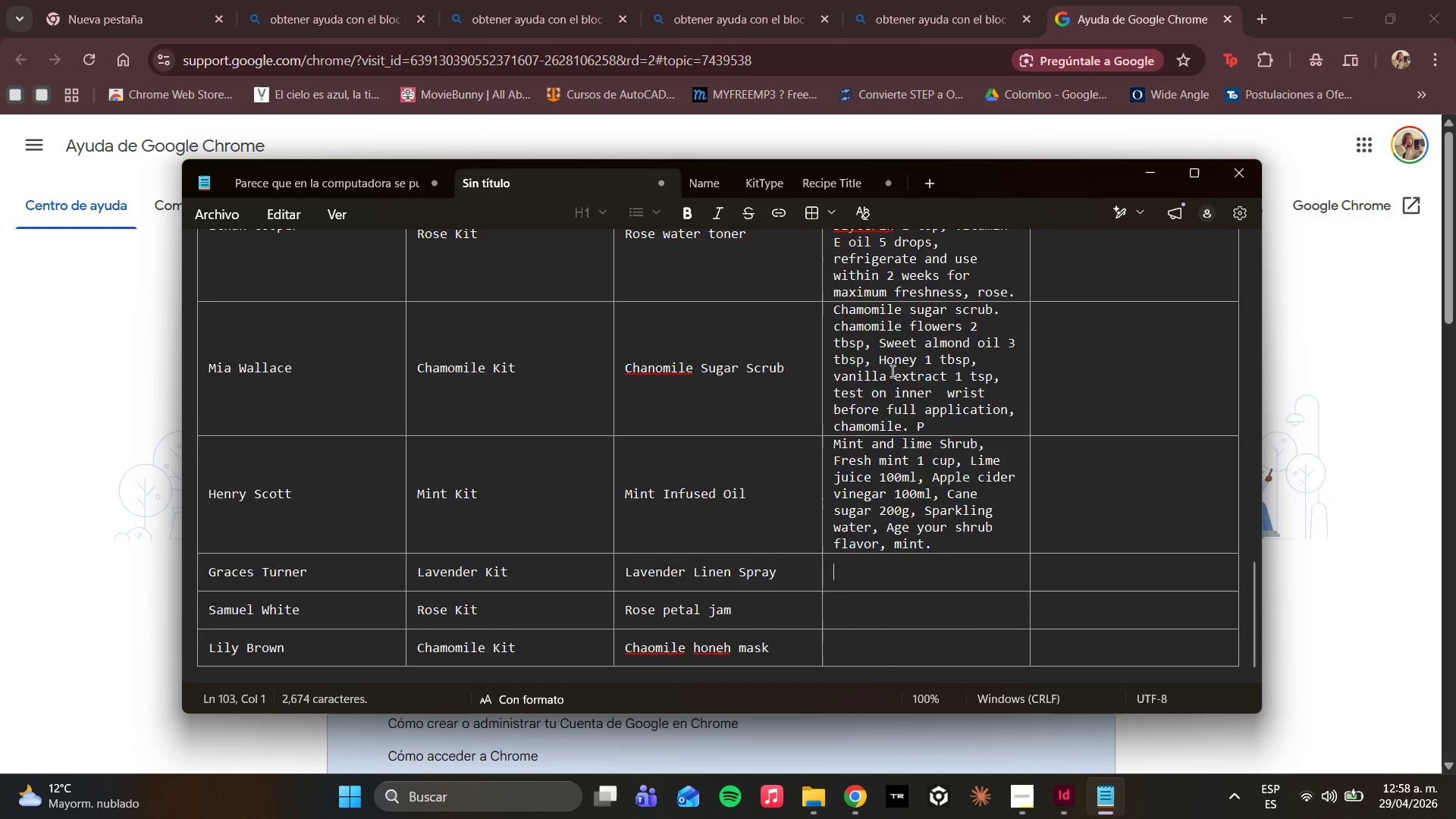 
scroll: coordinate [858, 554], scroll_direction: down, amount: 2.0
 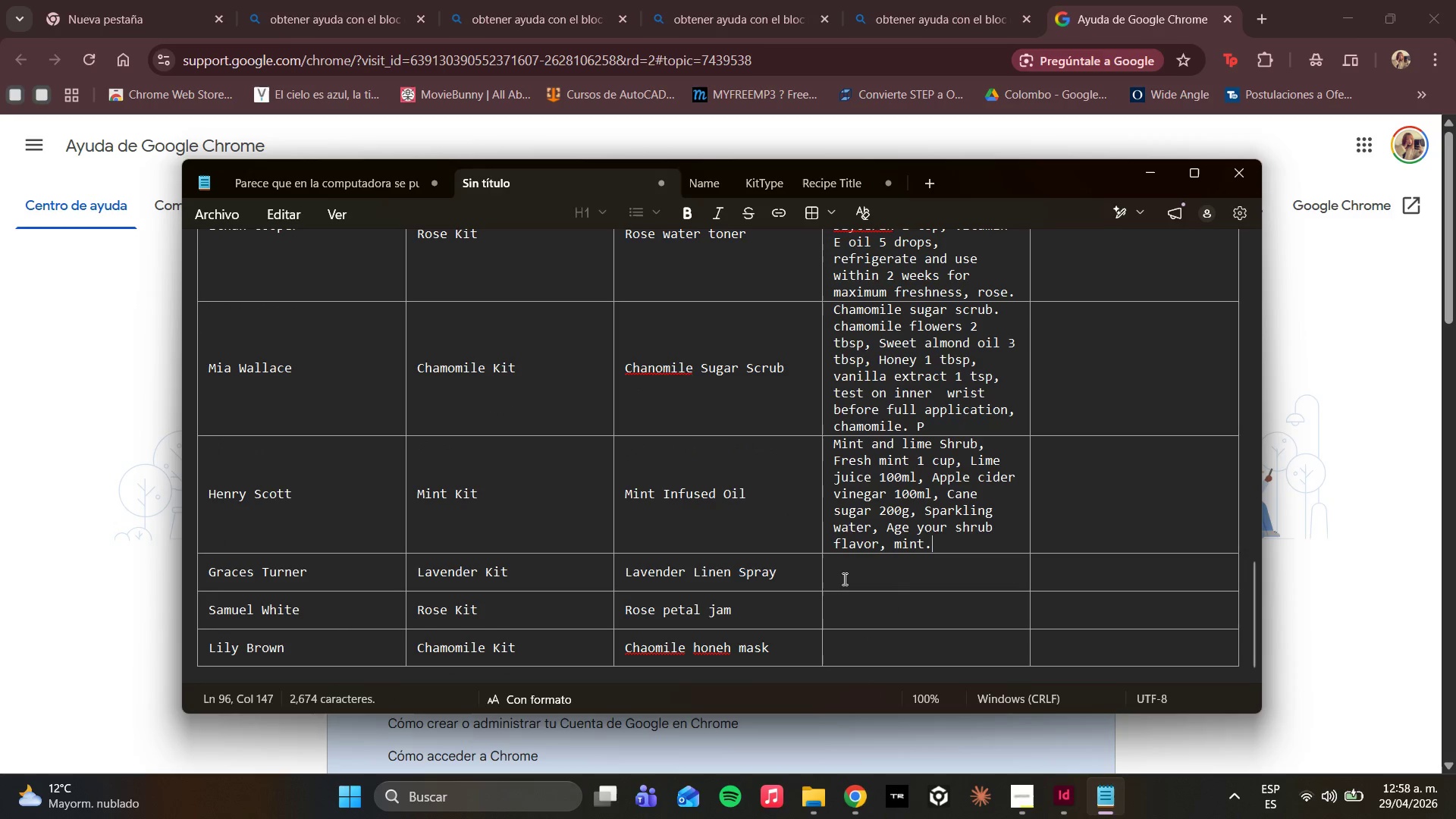 
scroll: coordinate [842, 460], scroll_direction: up, amount: 4.0
 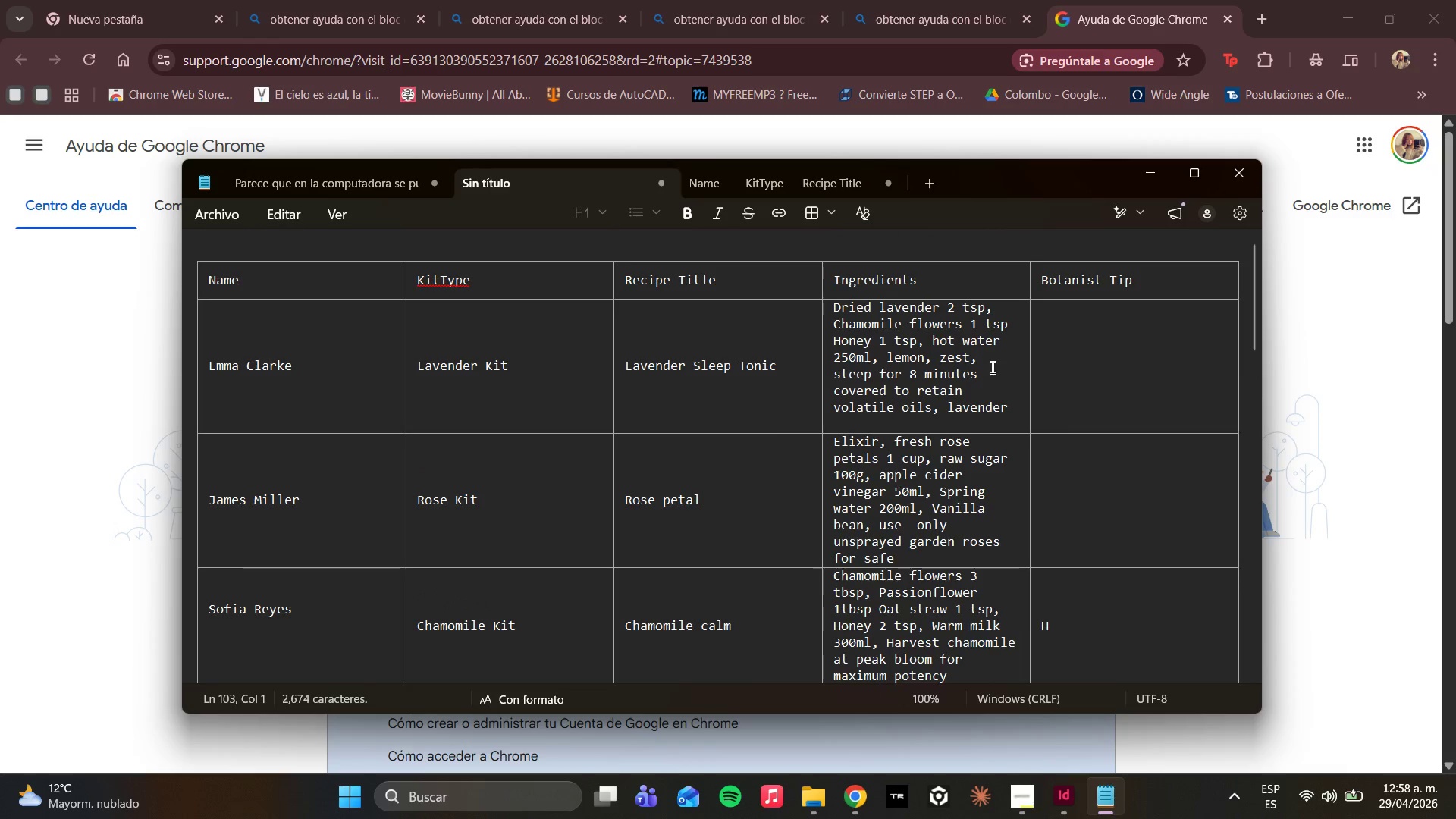 
left_click_drag(start_coordinate=[1014, 410], to_coordinate=[836, 309])
 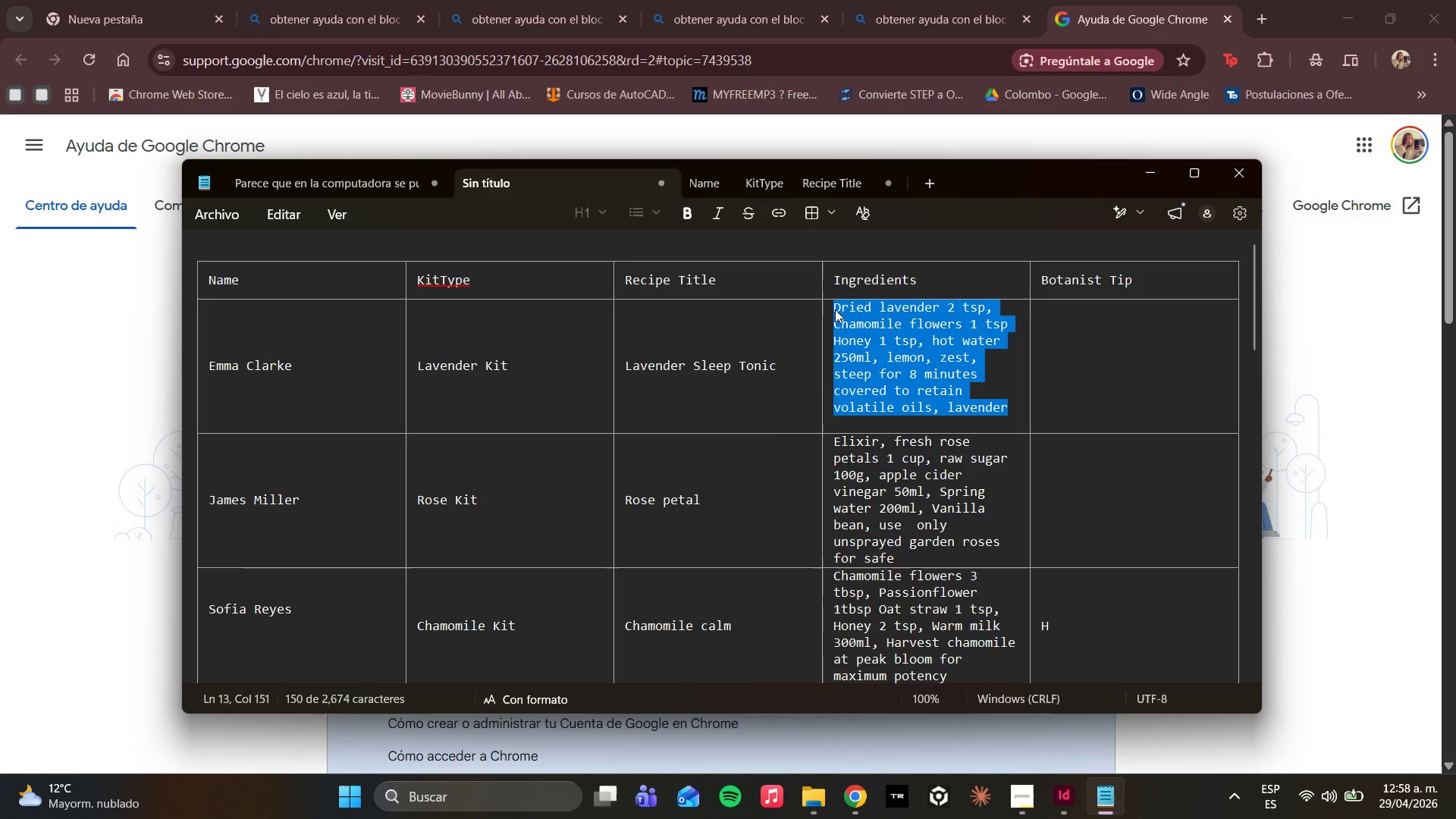 
key(Control+C)
 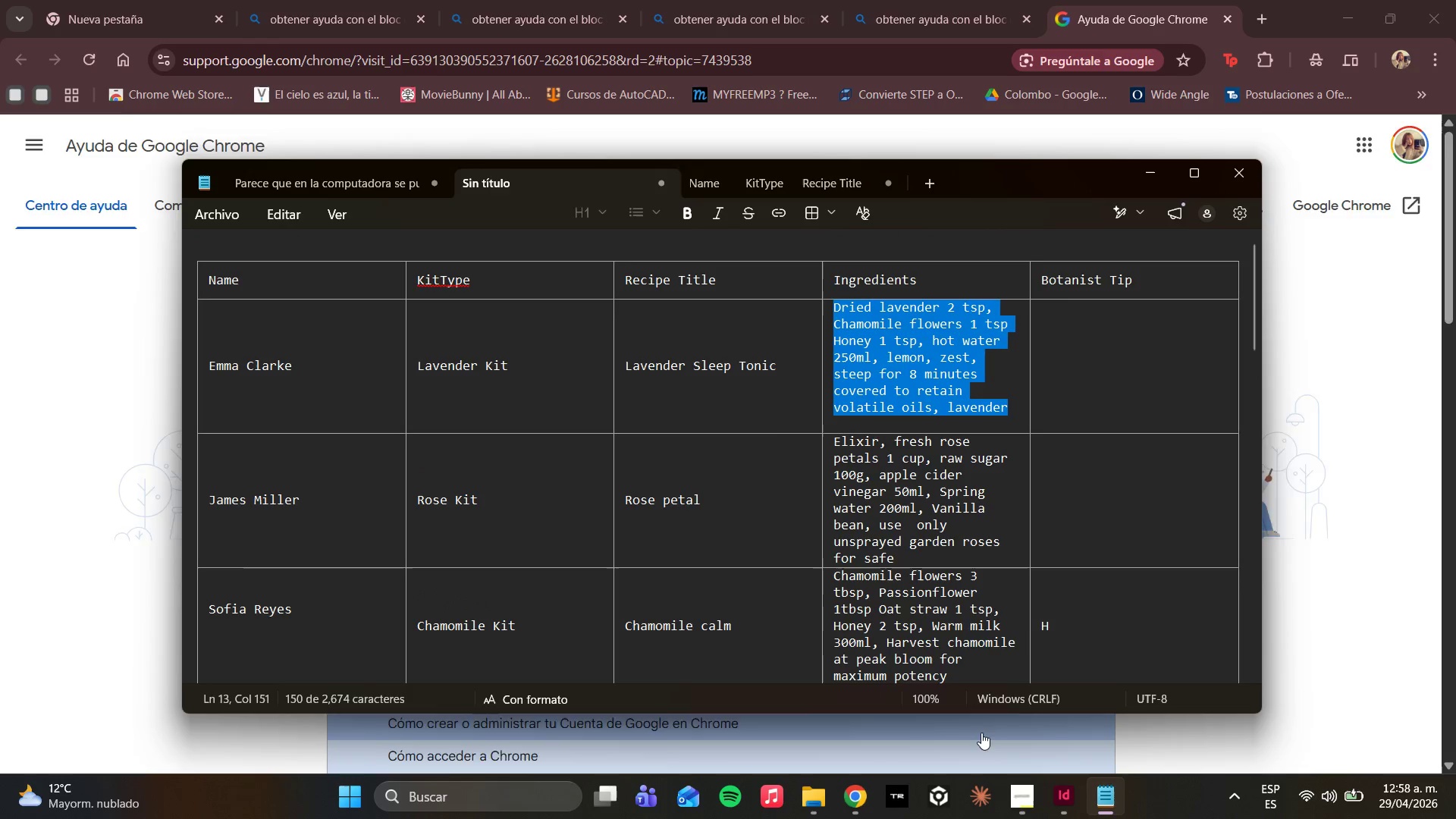 
left_click([921, 573])
 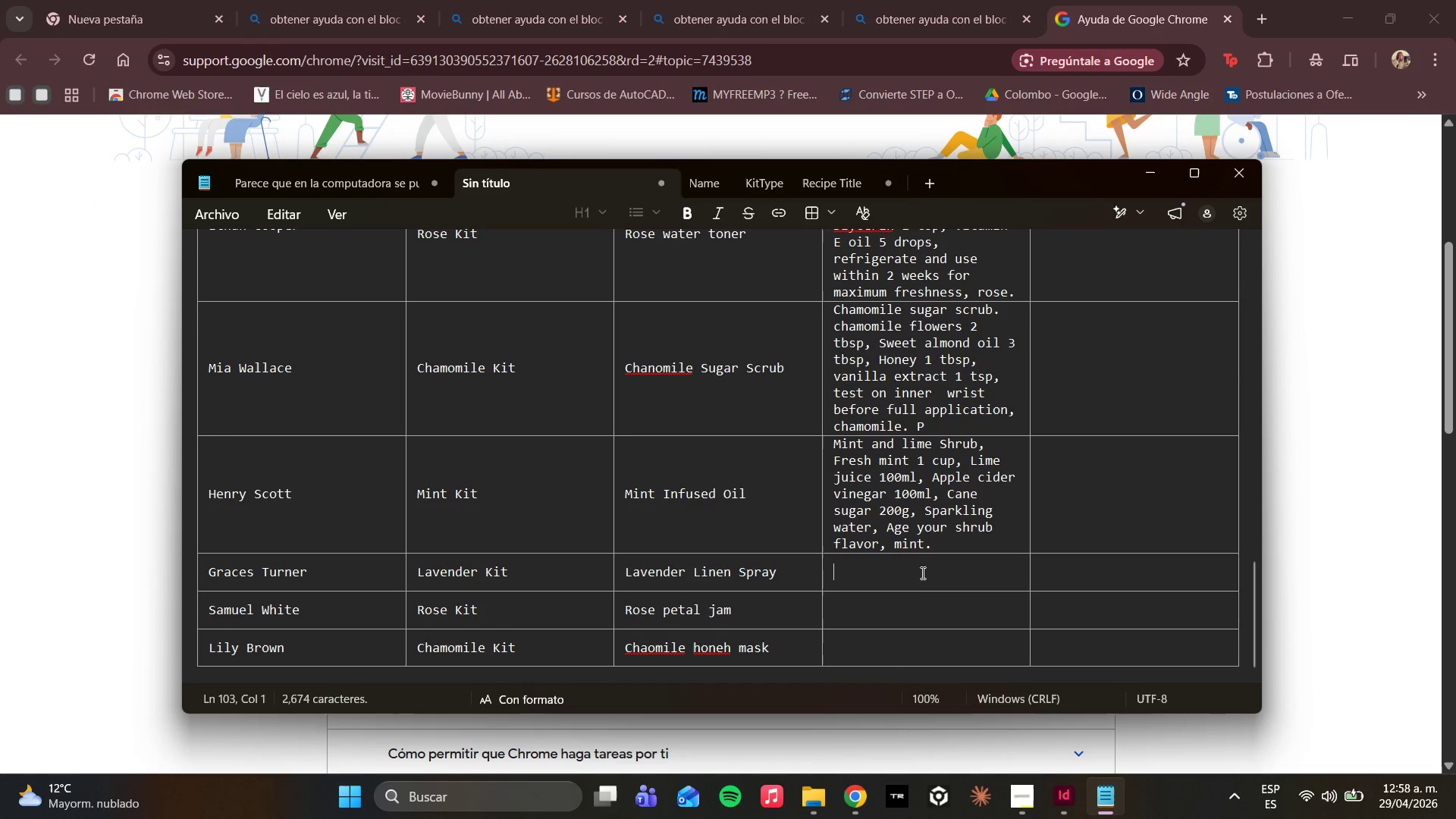 
scroll: coordinate [935, 577], scroll_direction: down, amount: 20.0
 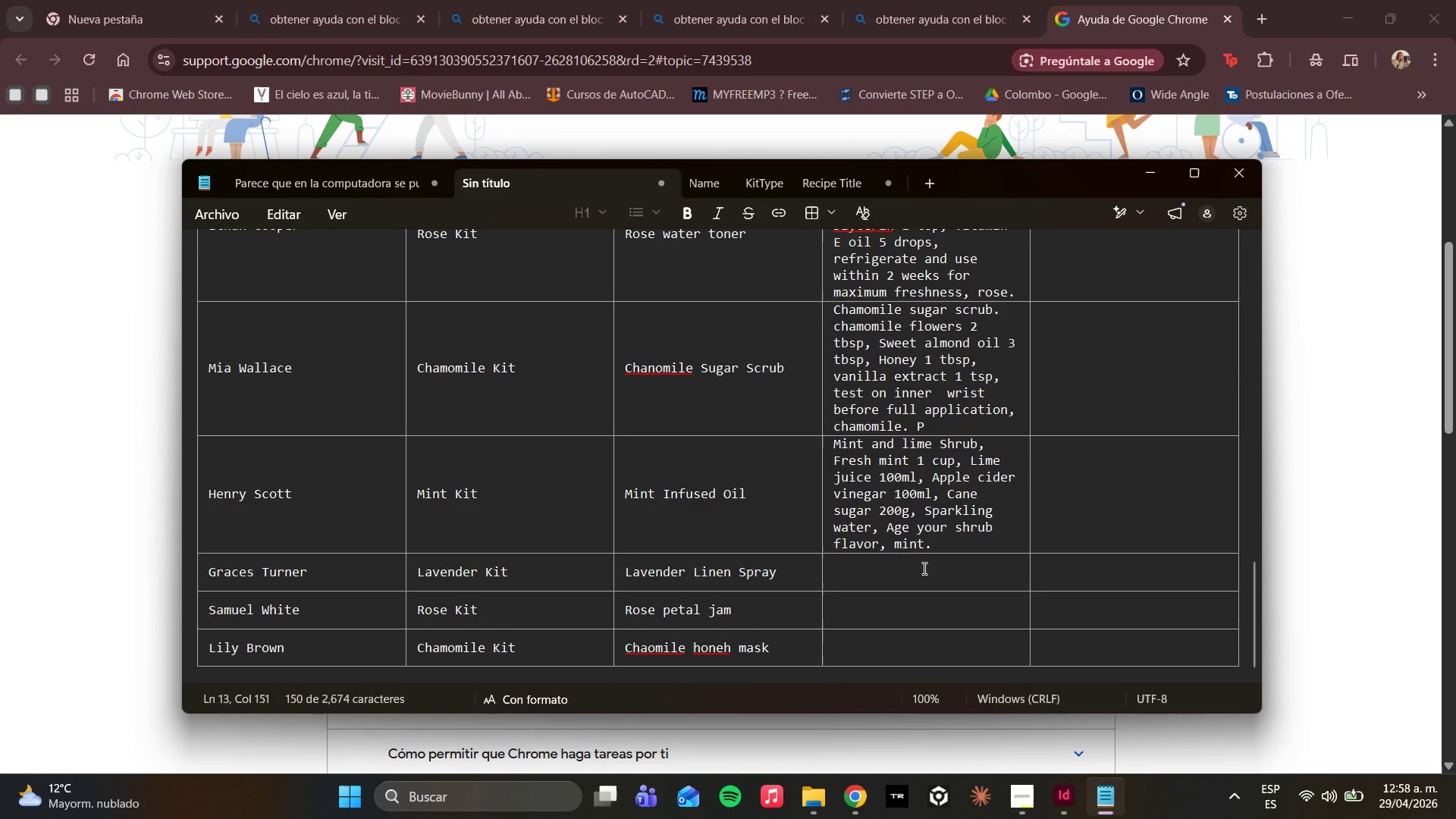 
key(Control+V)
 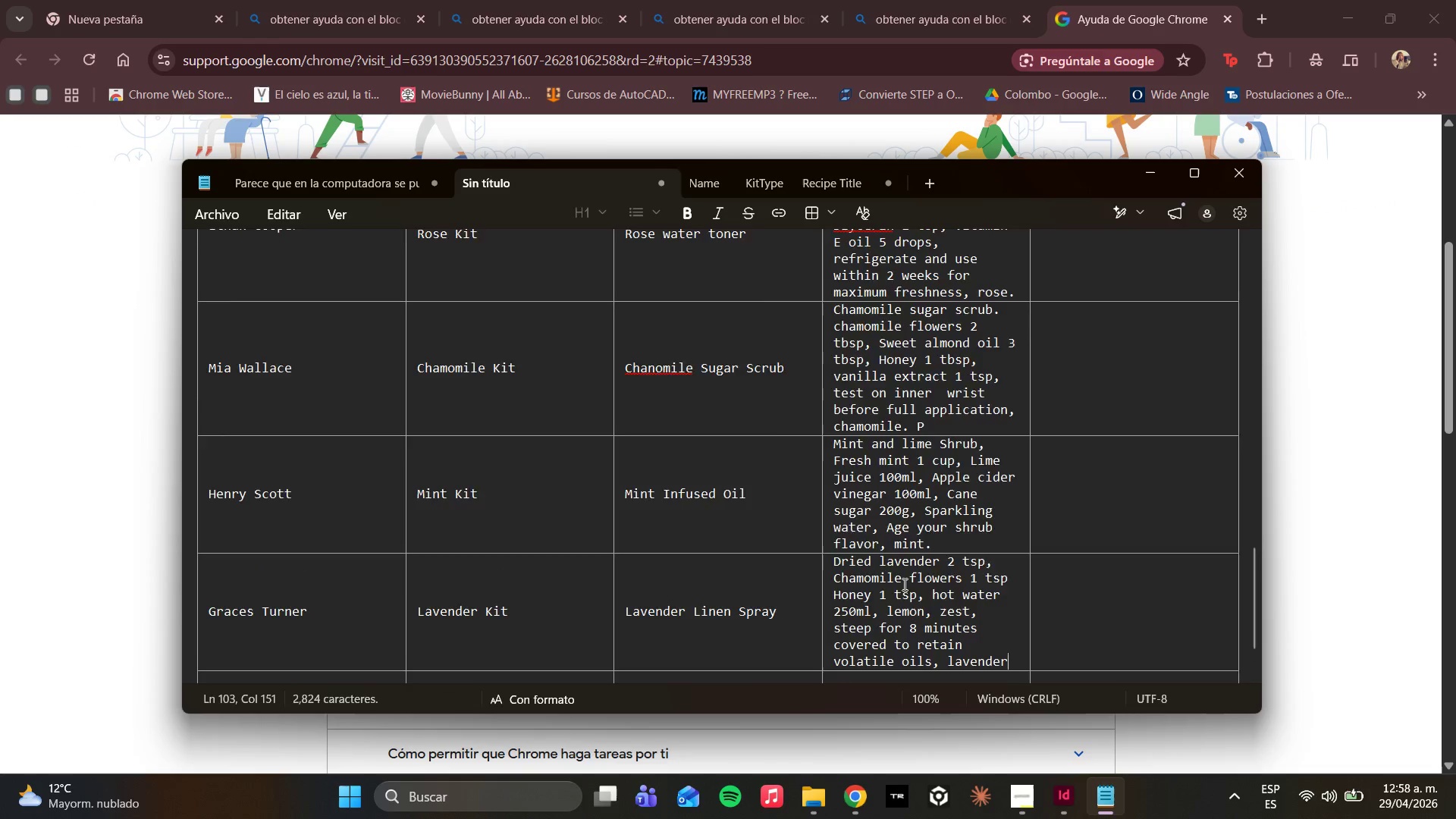 
left_click([863, 609])
 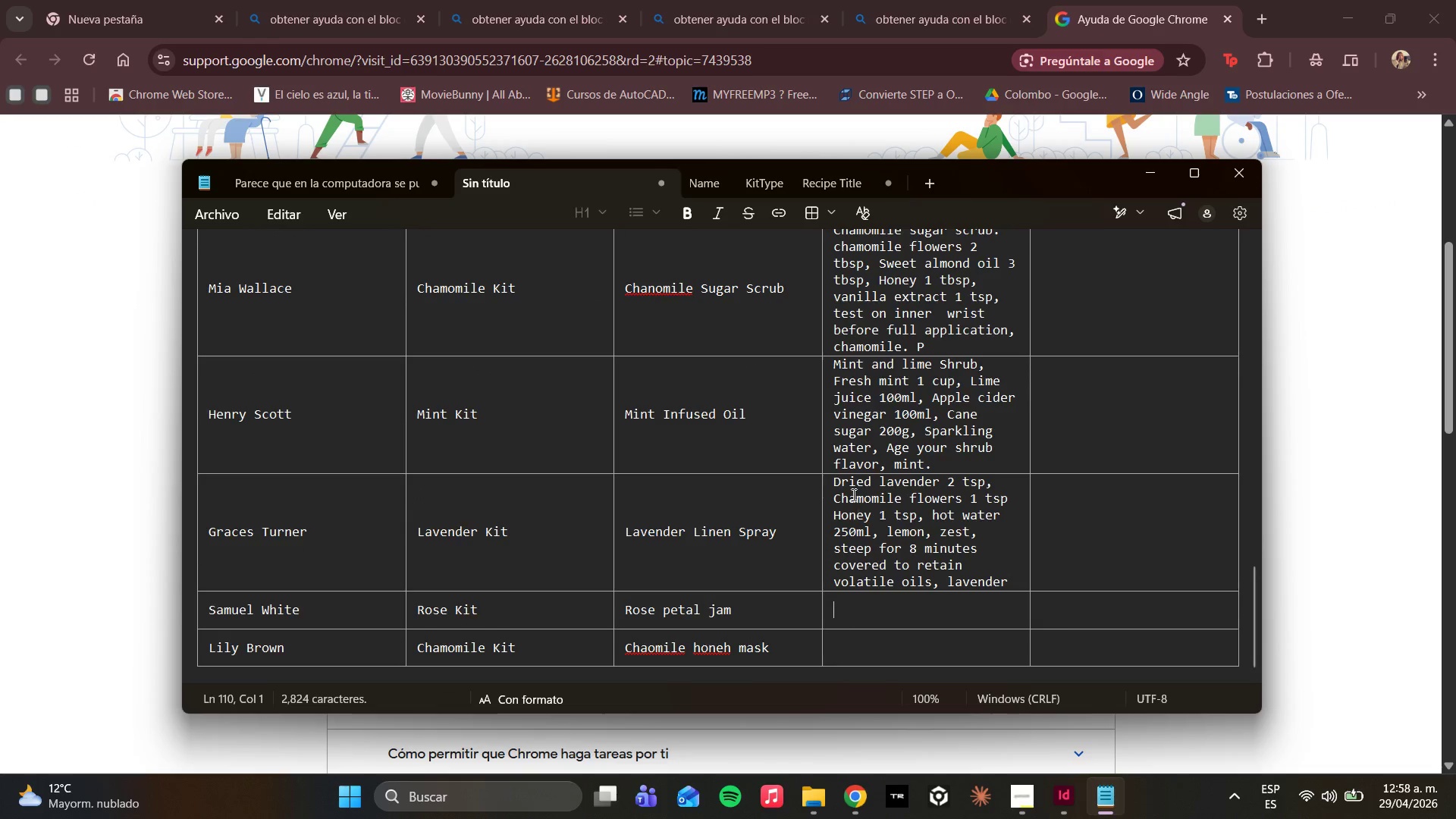 
scroll: coordinate [900, 585], scroll_direction: down, amount: 5.0
 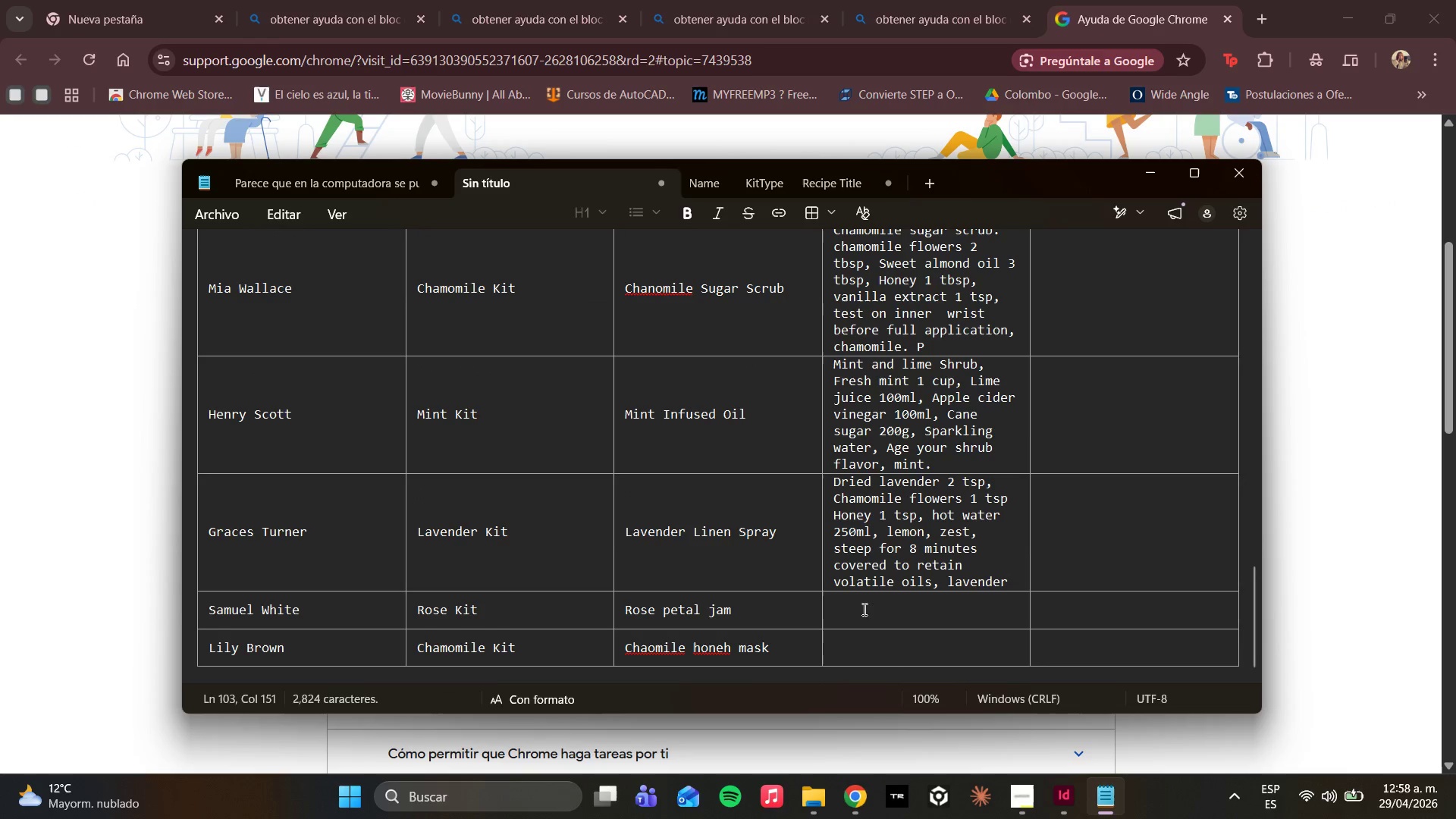 
scroll: coordinate [852, 494], scroll_direction: up, amount: 4.0
 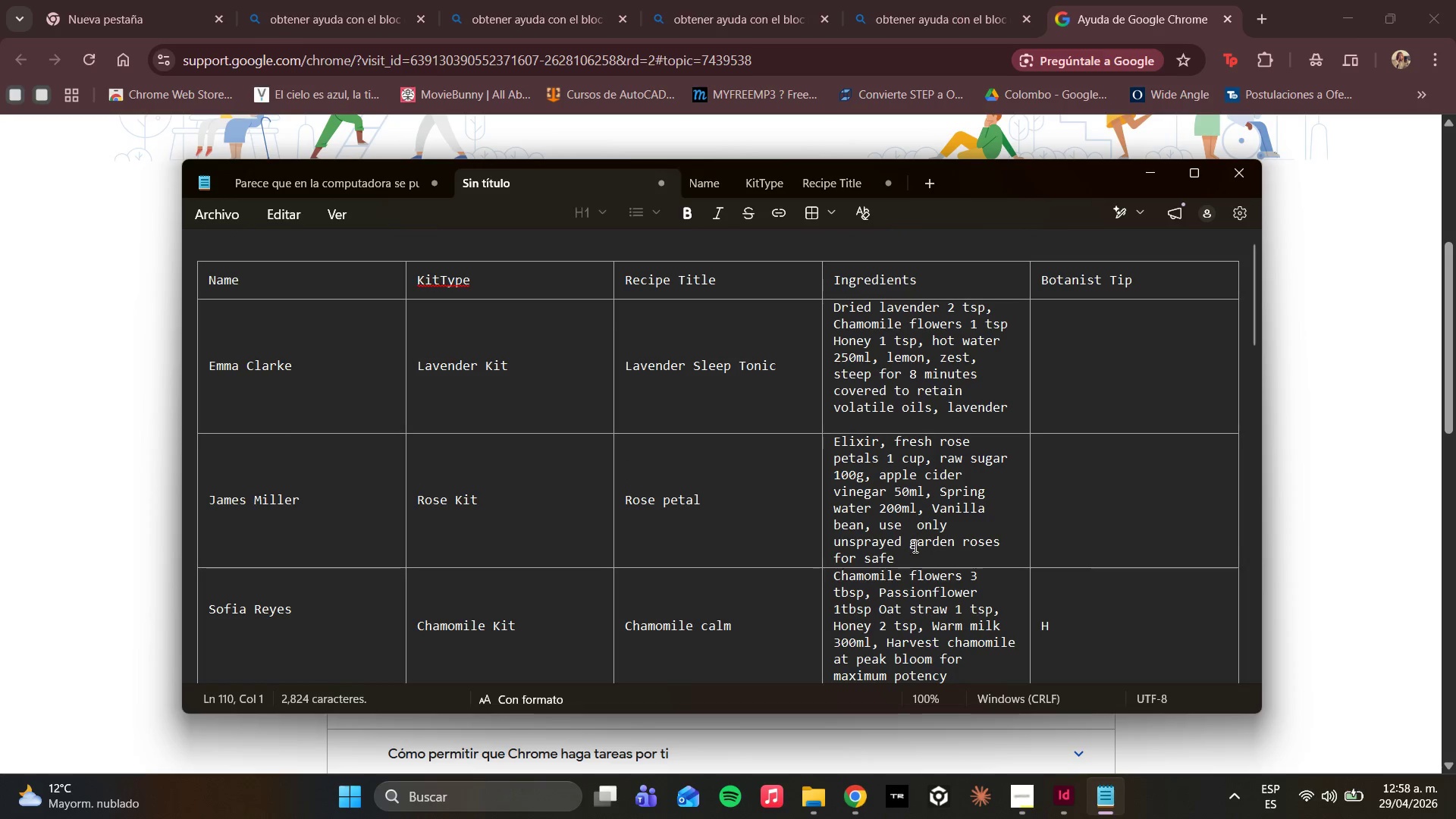 
left_click_drag(start_coordinate=[919, 557], to_coordinate=[826, 443])
 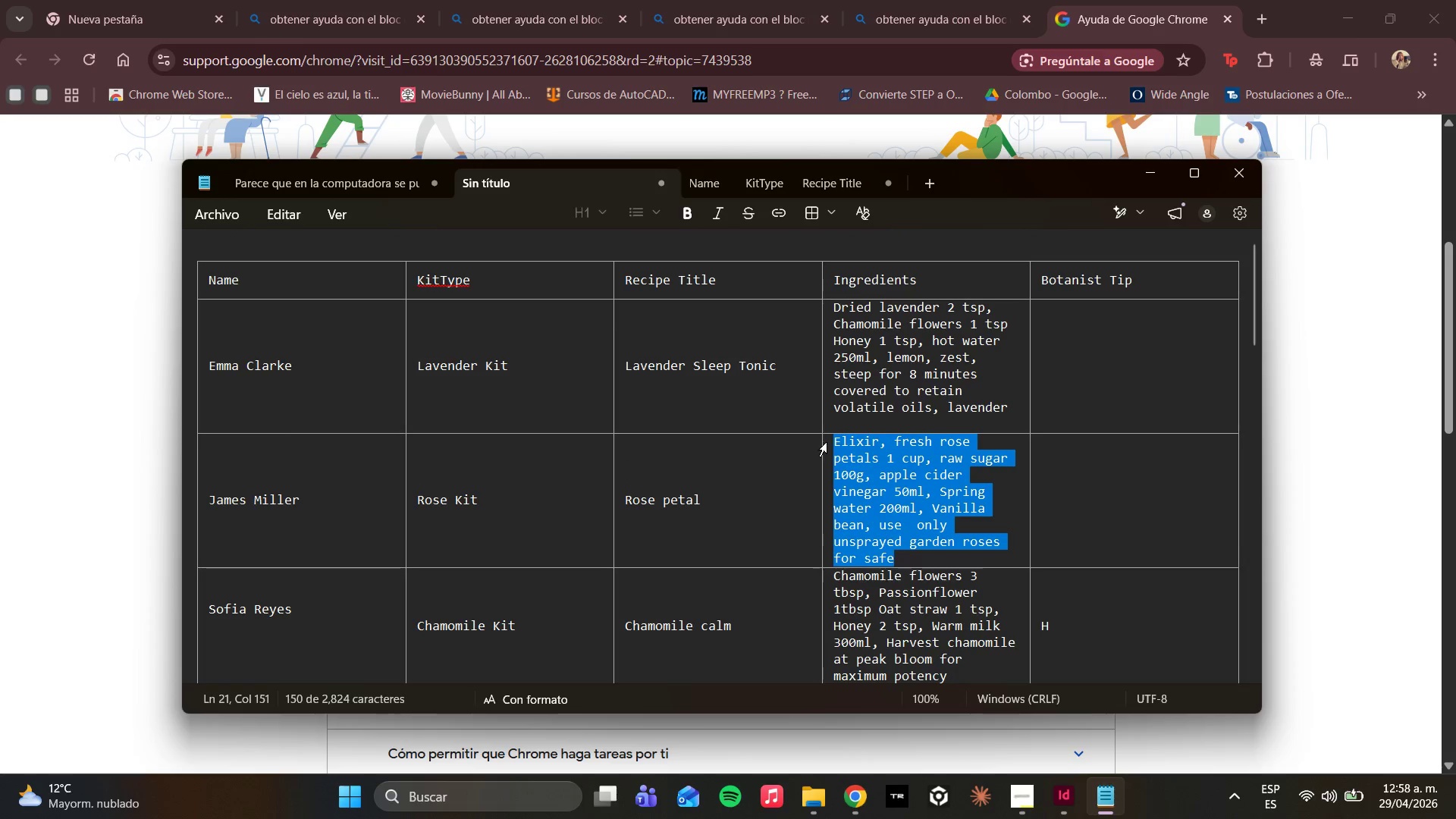 
key(Control+C)
 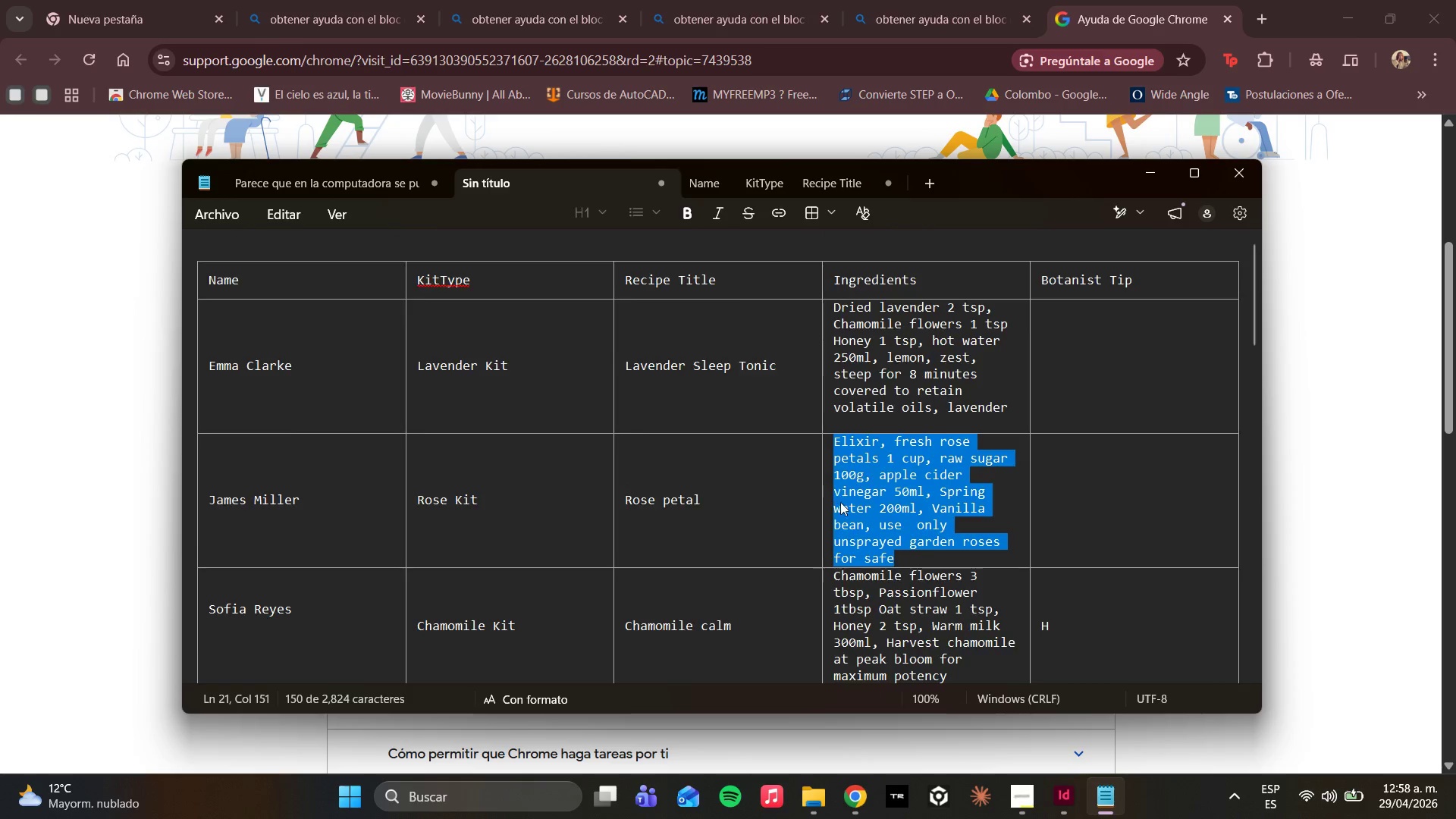 
left_click([850, 606])
 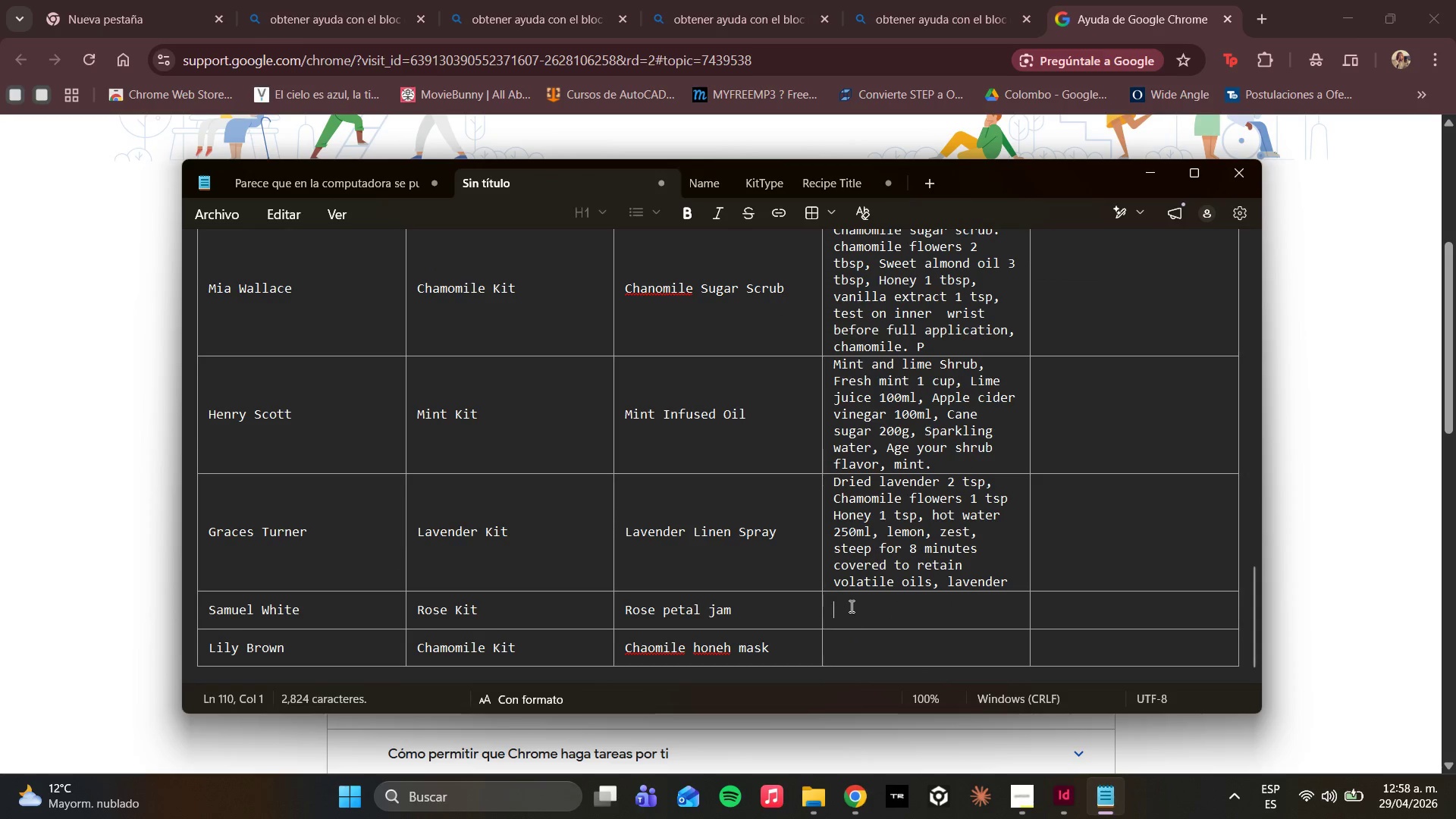 
scroll: coordinate [842, 529], scroll_direction: down, amount: 11.0
 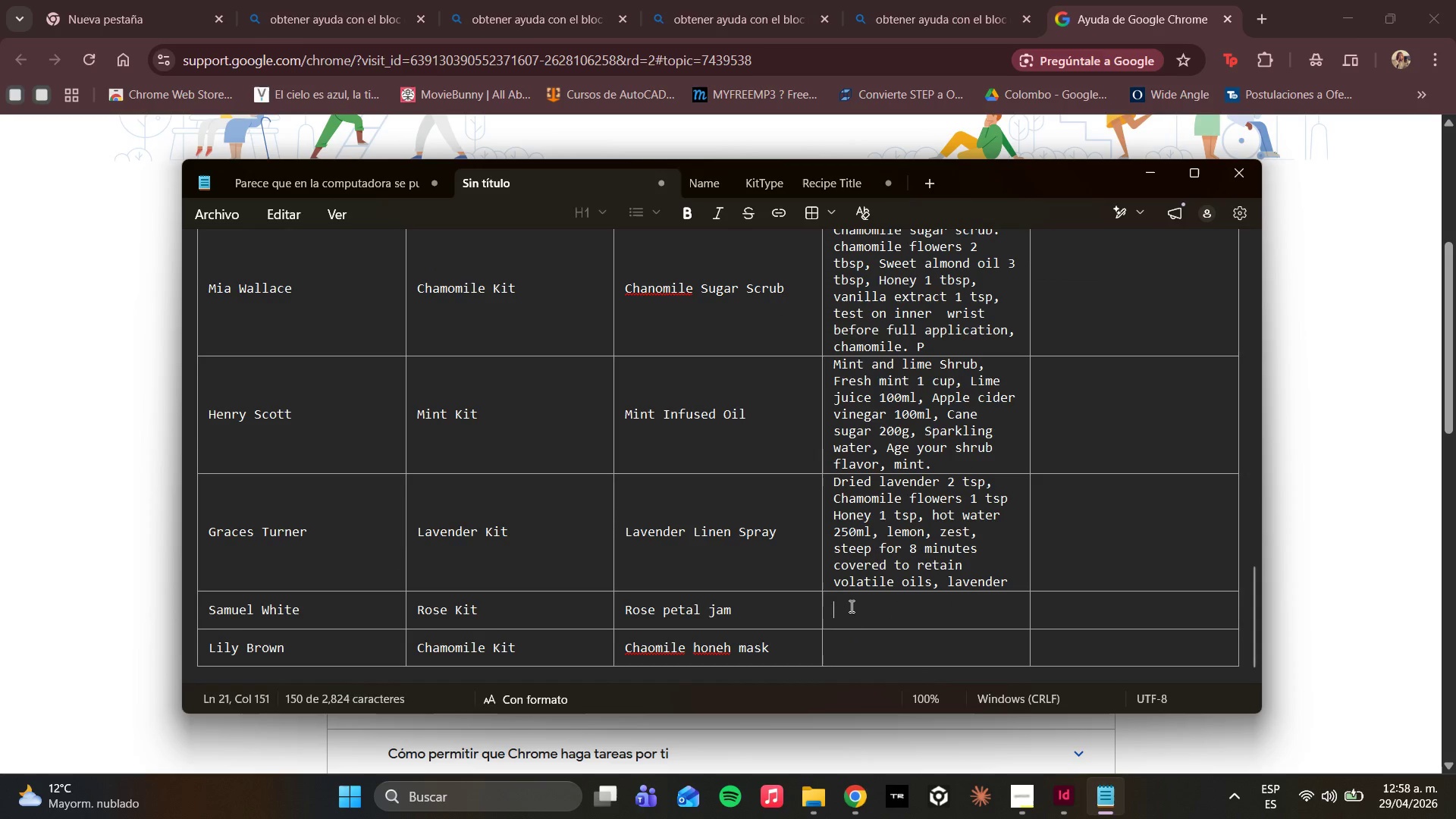 
key(Control+V)
 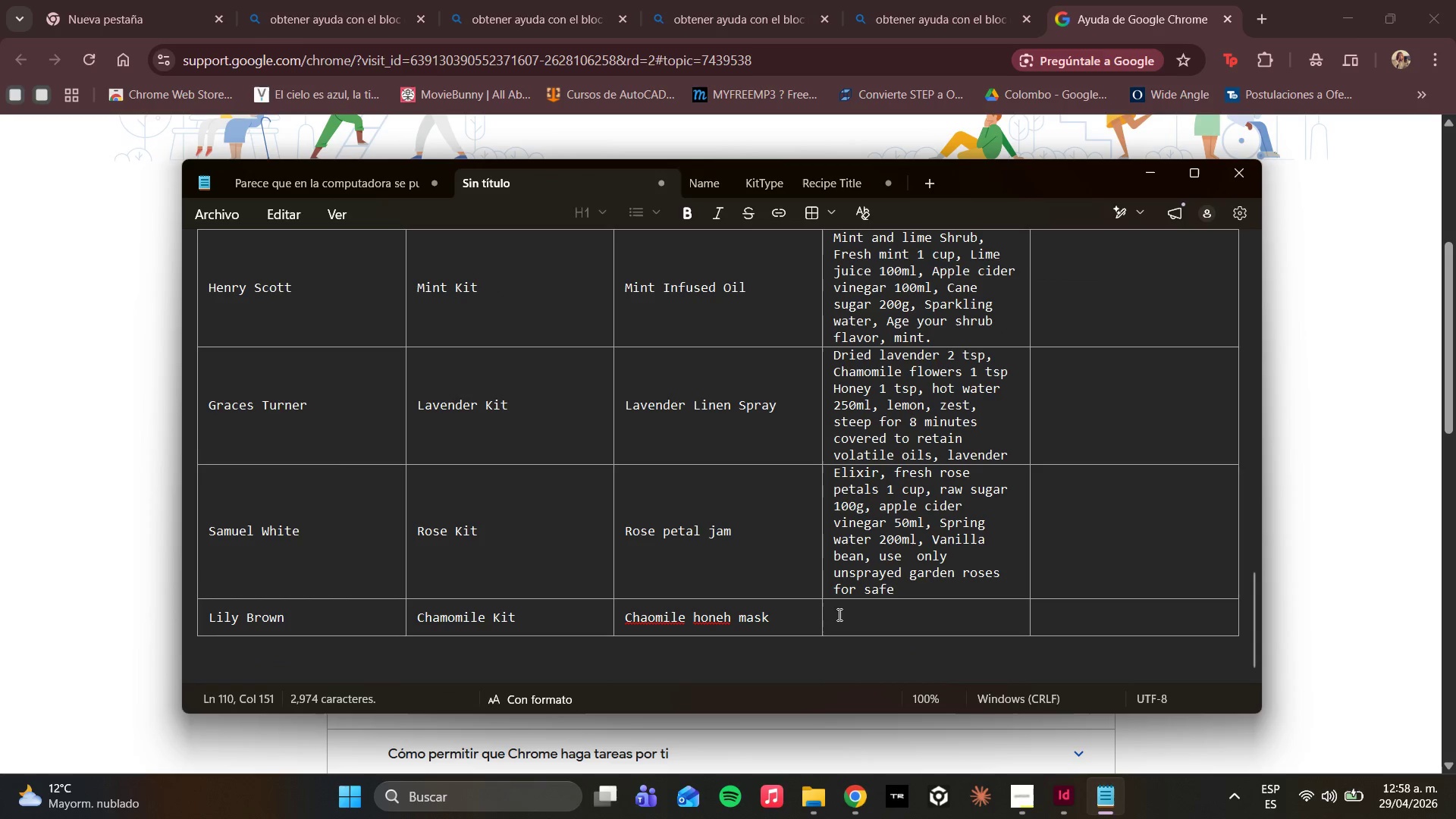 
left_click([838, 614])
 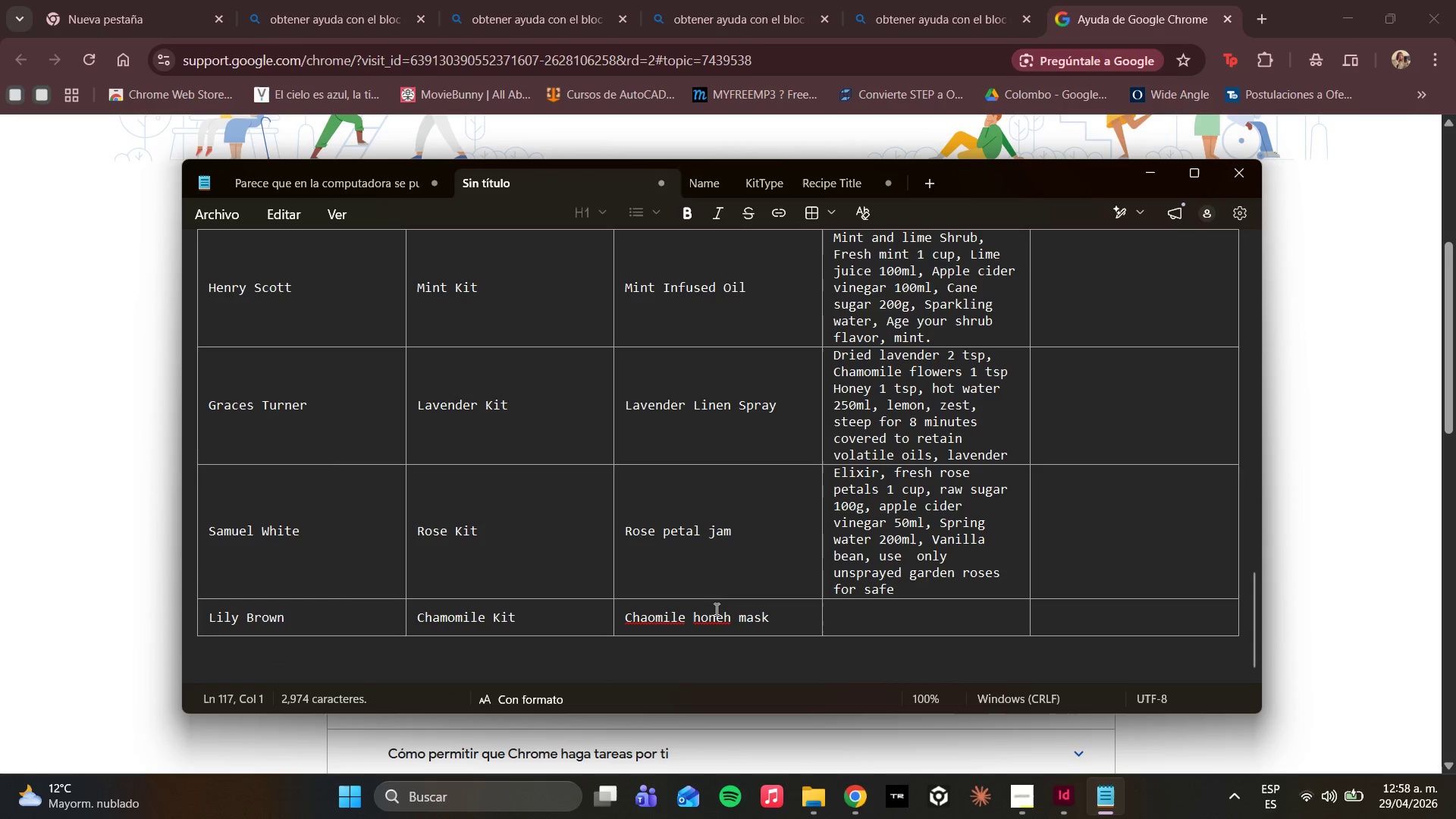 
left_click([728, 616])
 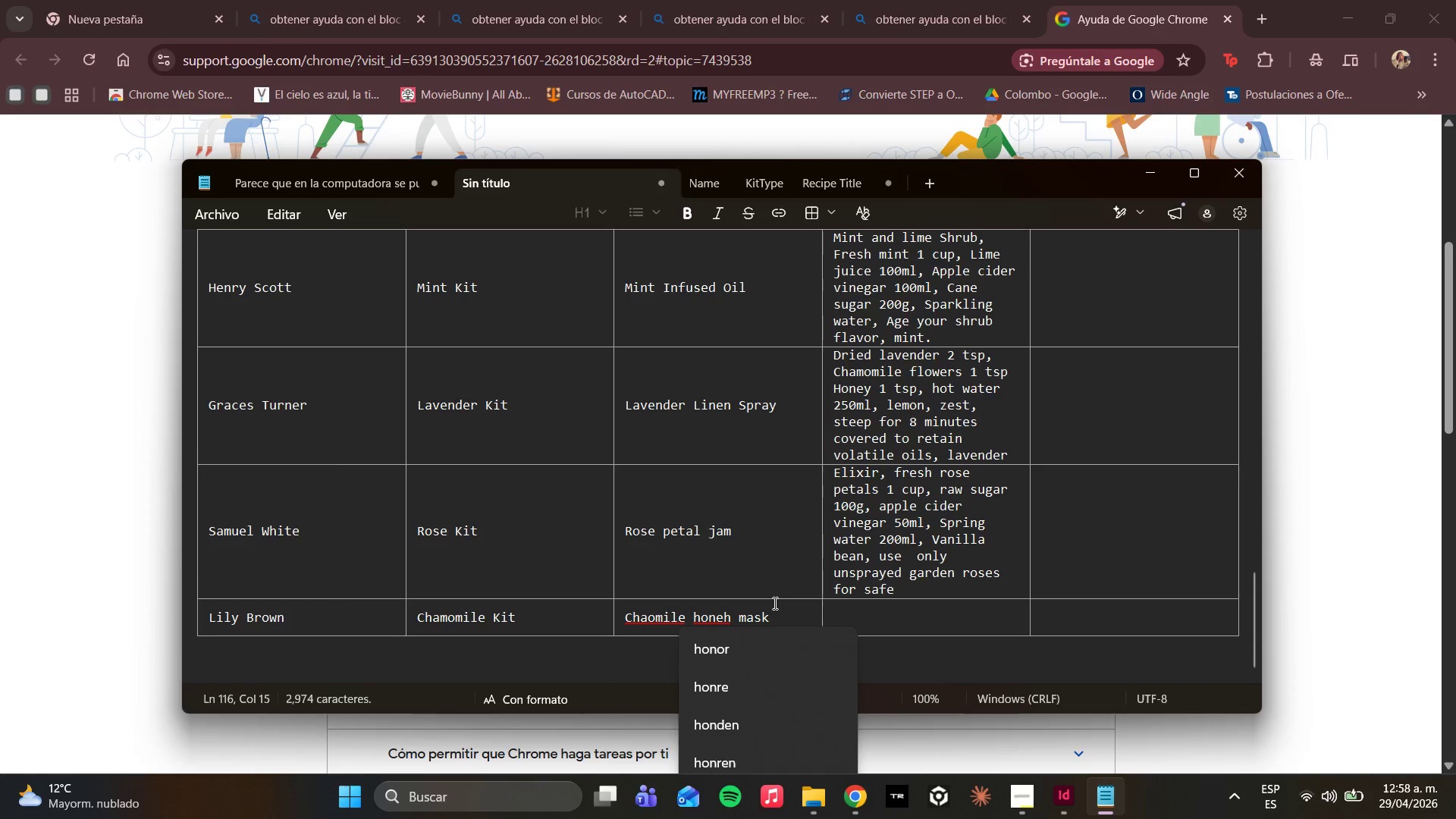 
key(Backspace)
 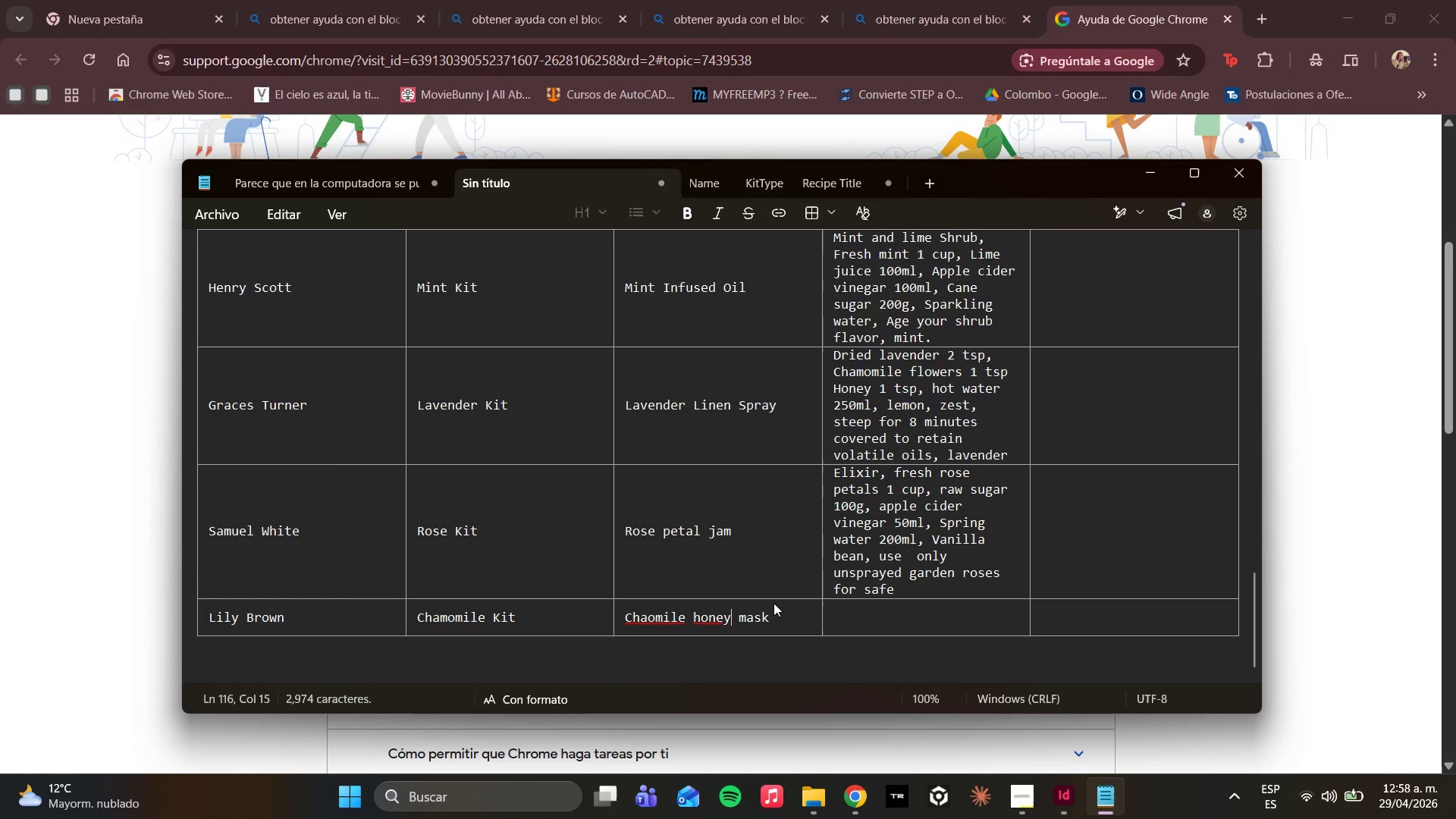 
key(Y)
 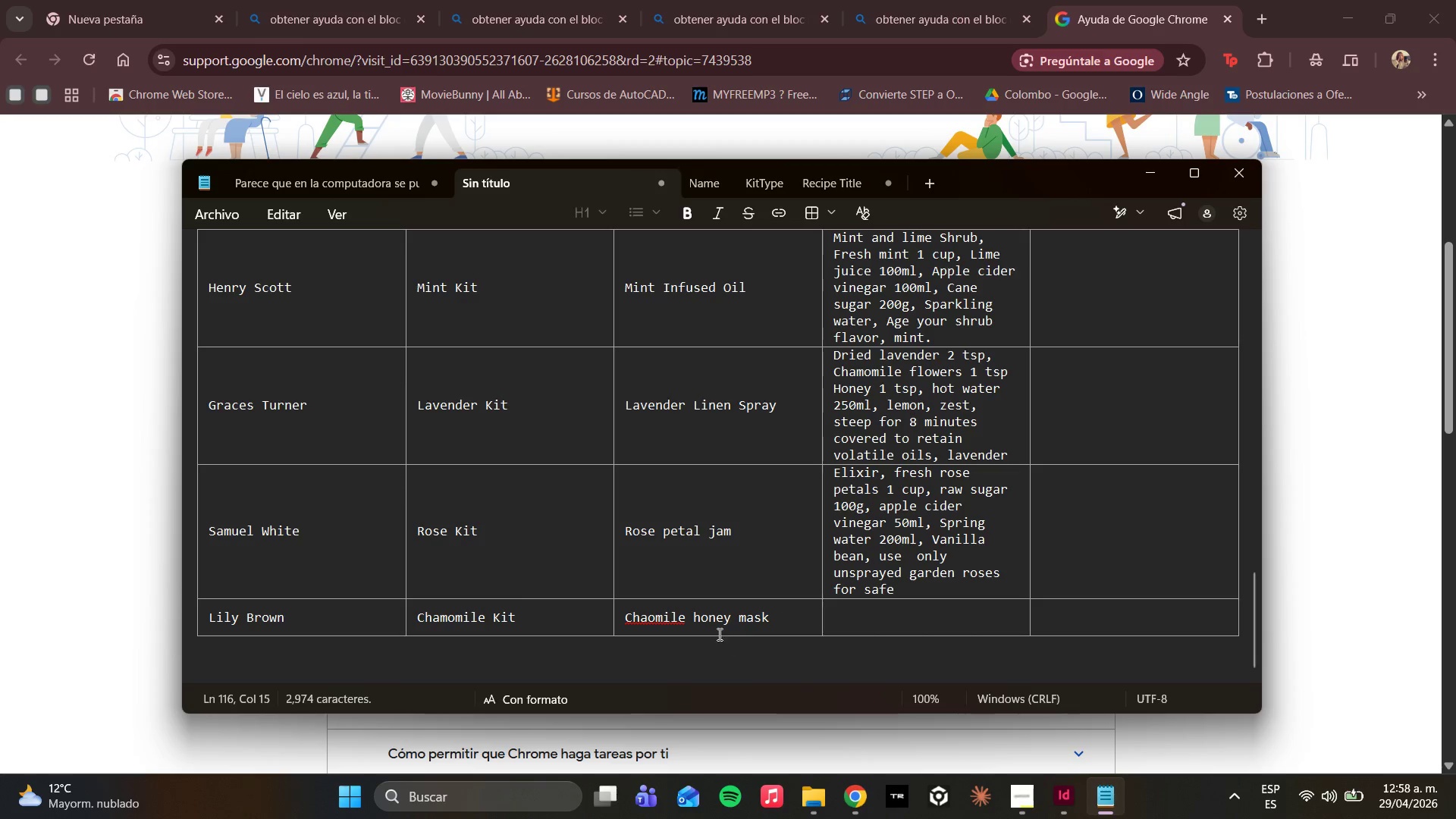 
left_click([664, 620])
 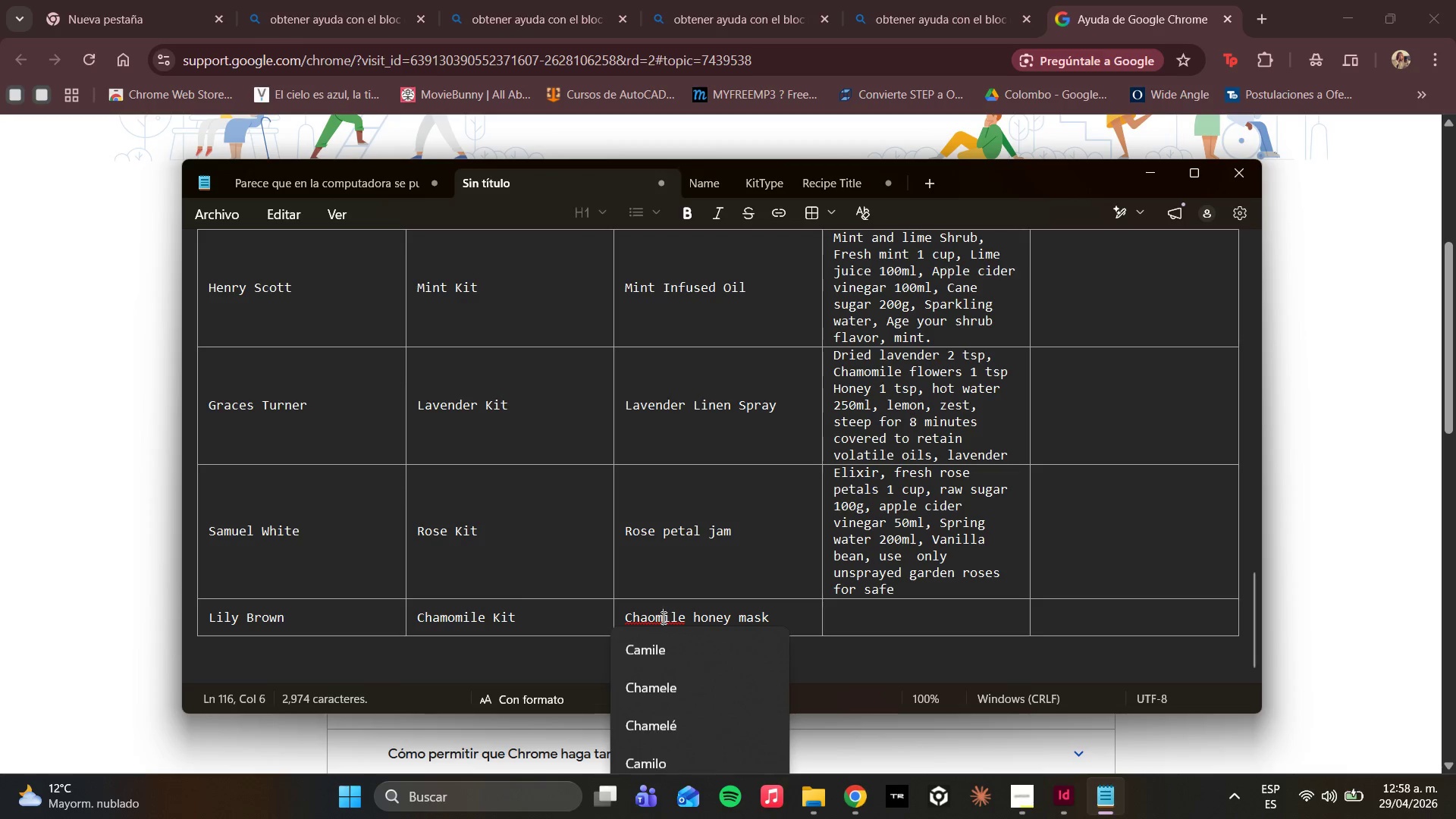 
right_click([662, 617])
 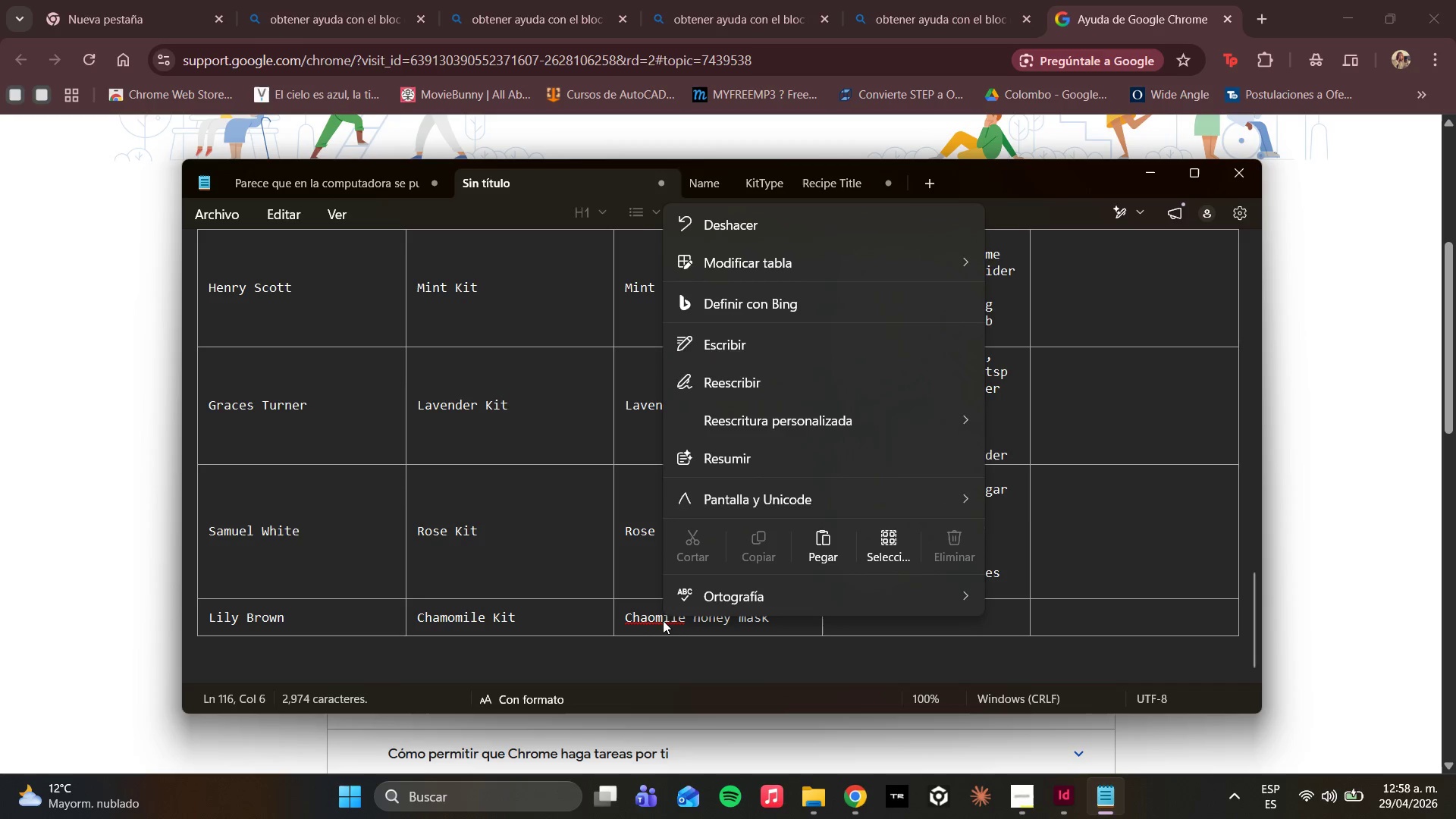 
left_click([663, 622])
 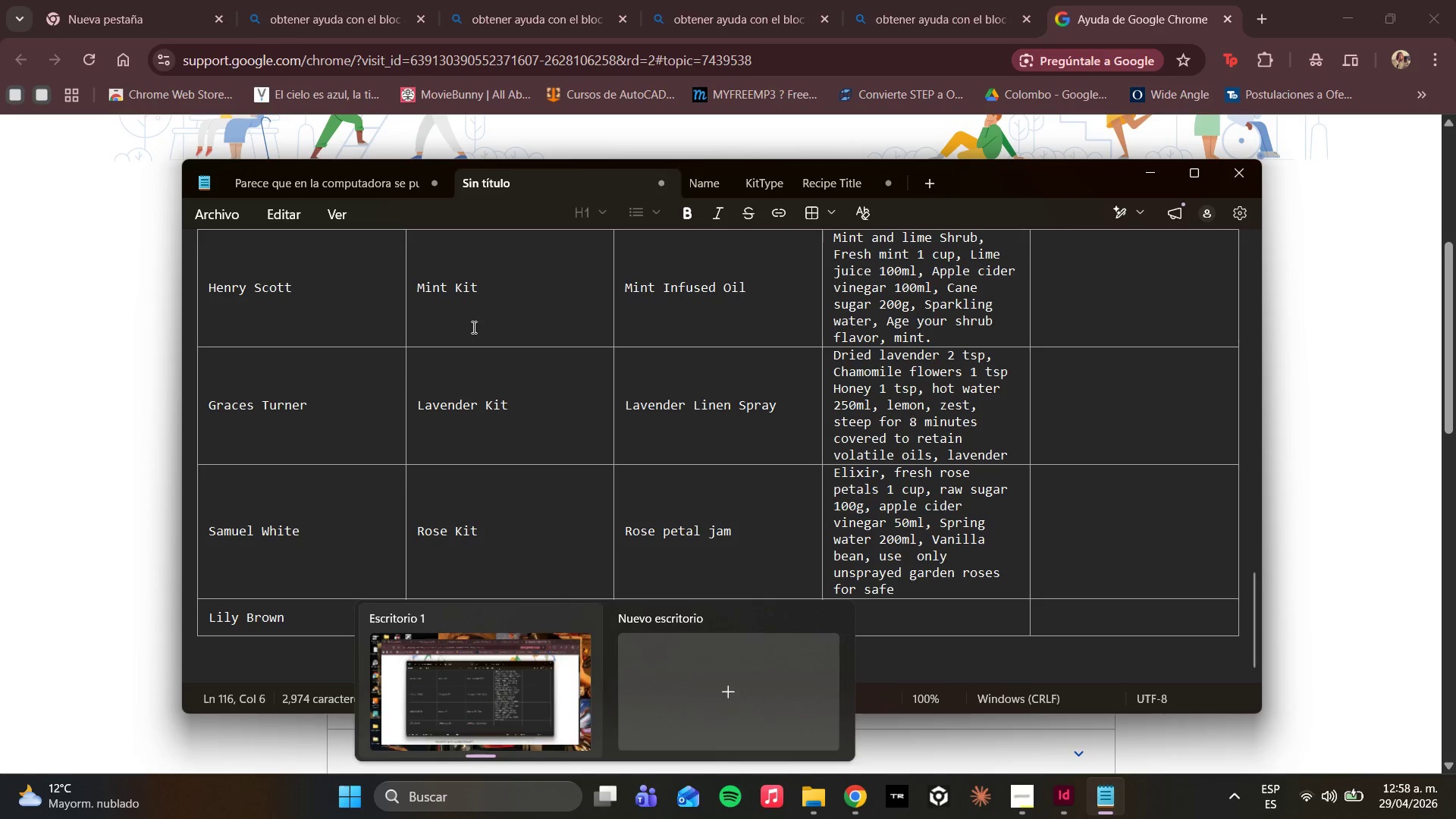 
key(Backspace)
key(Backspace)
type(mom)
 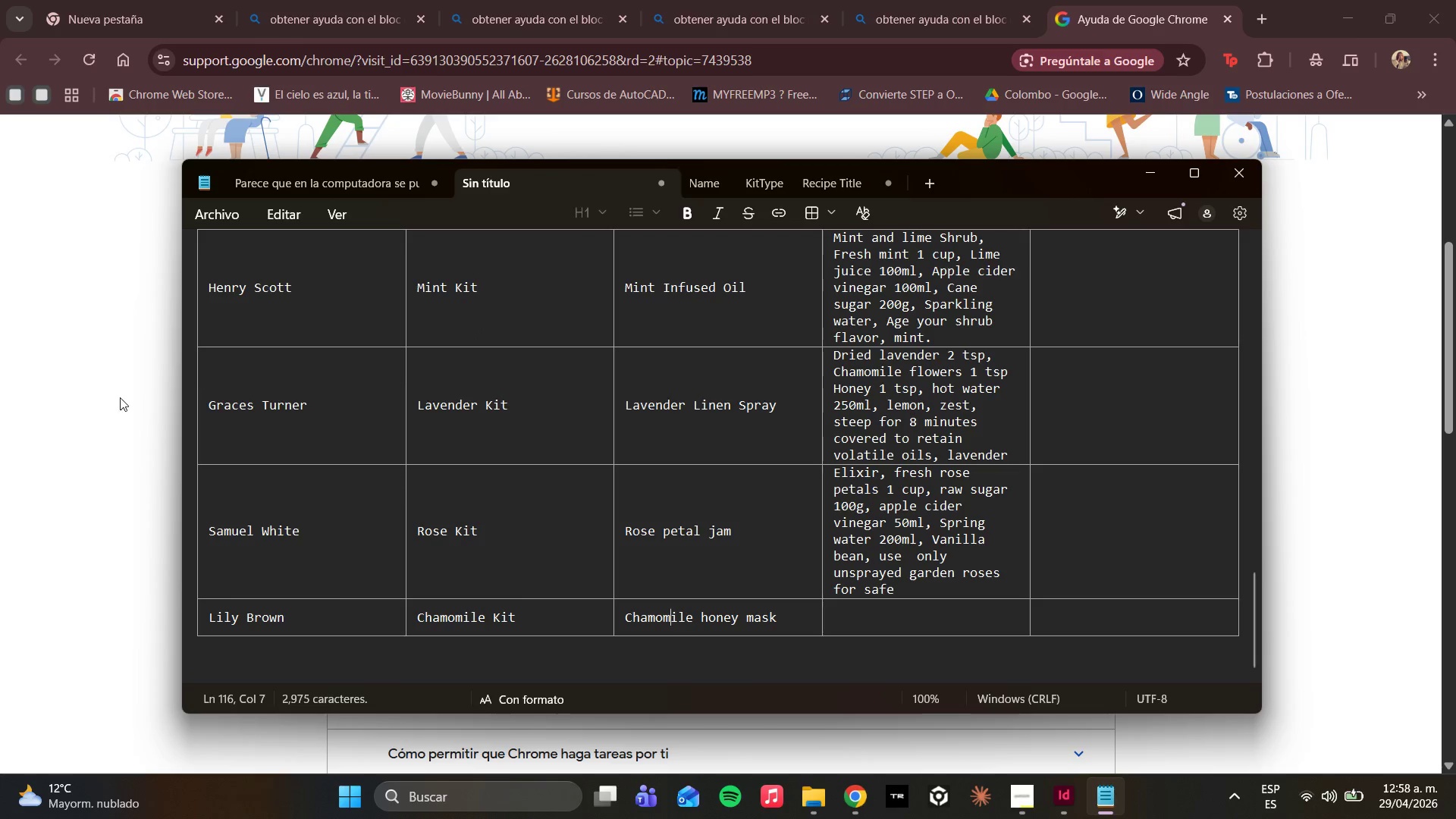 
wait(6.14)
 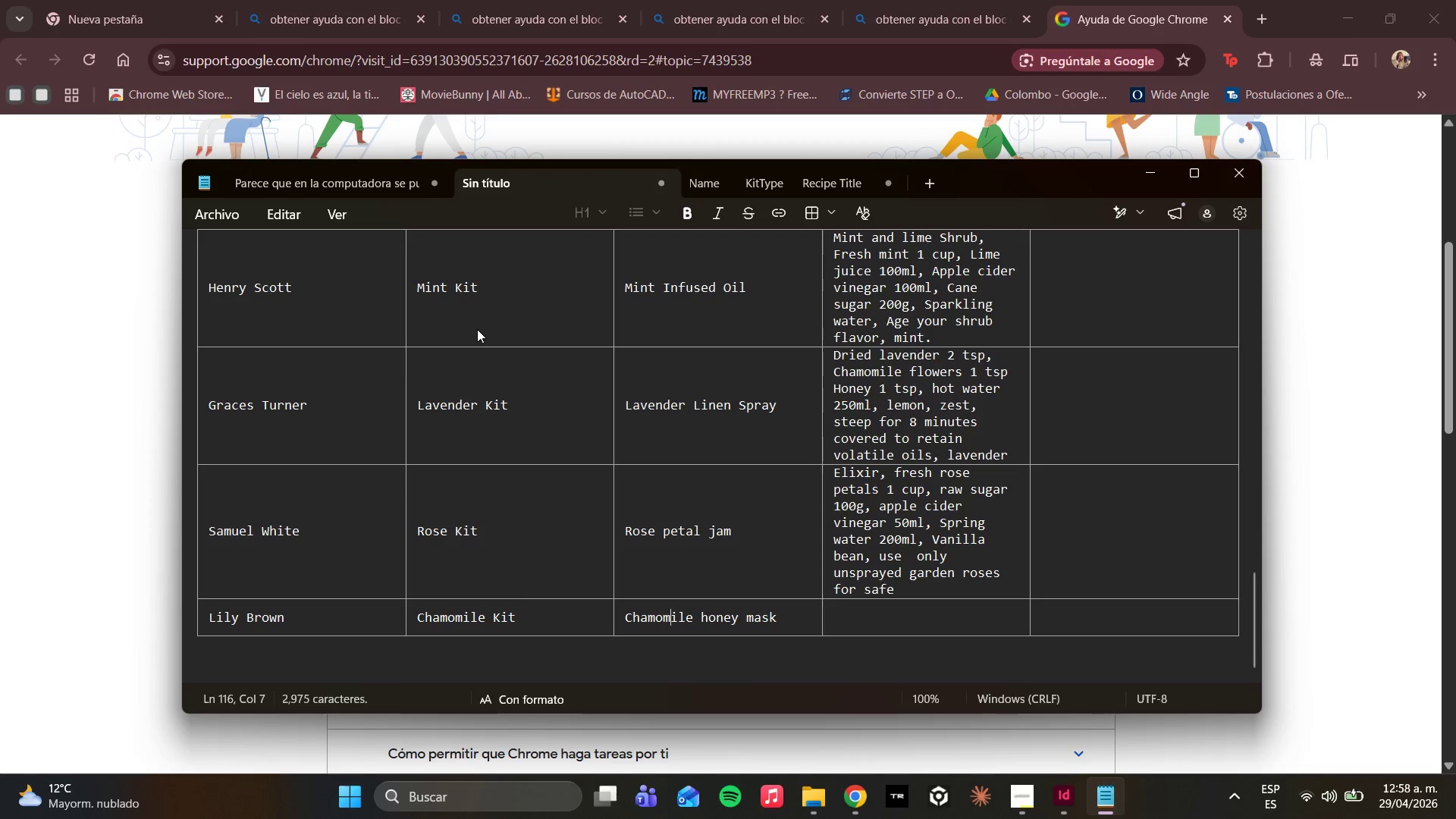 
scroll: coordinate [853, 421], scroll_direction: up, amount: 4.0
 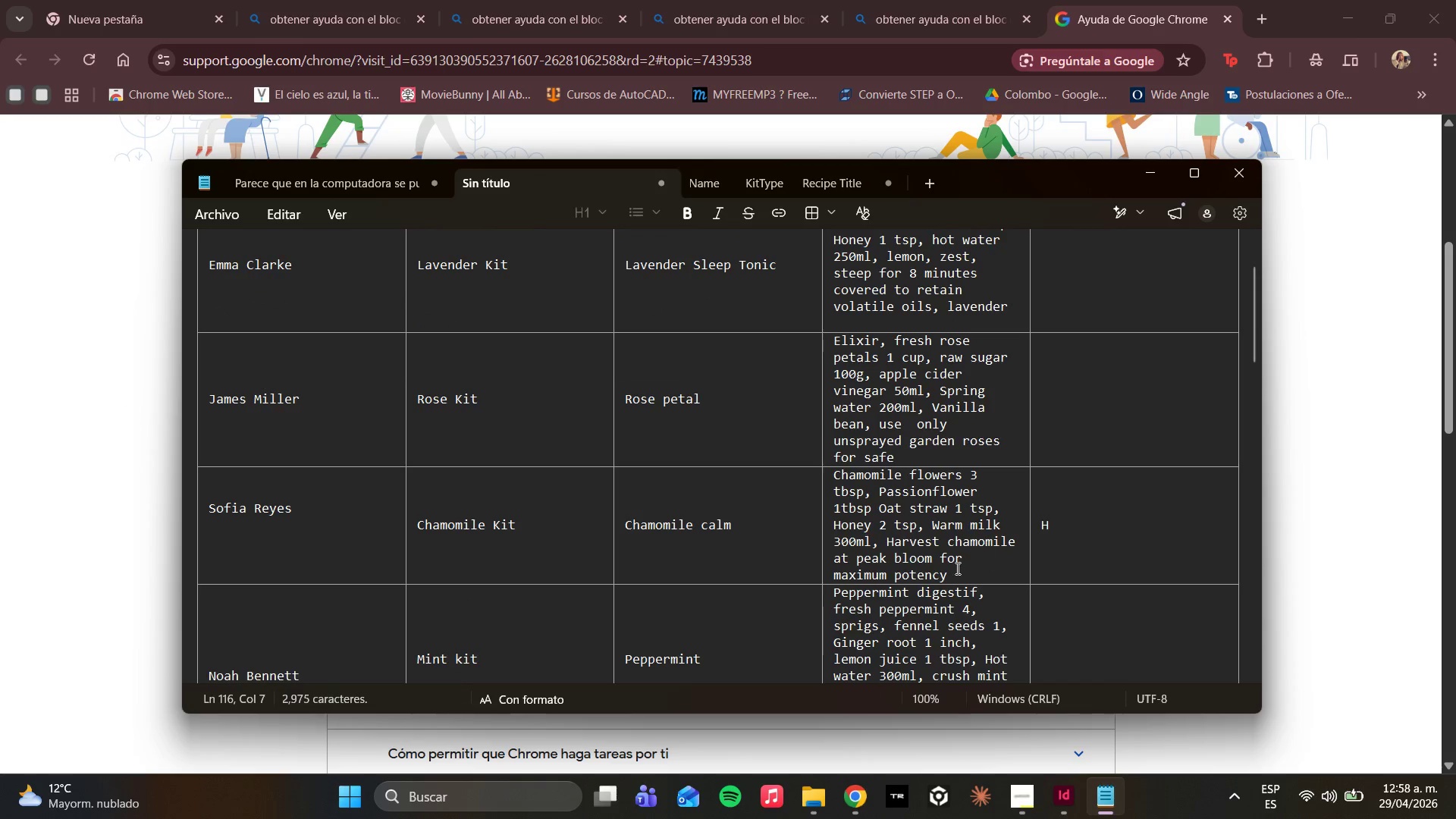 
left_click_drag(start_coordinate=[964, 573], to_coordinate=[860, 472])
 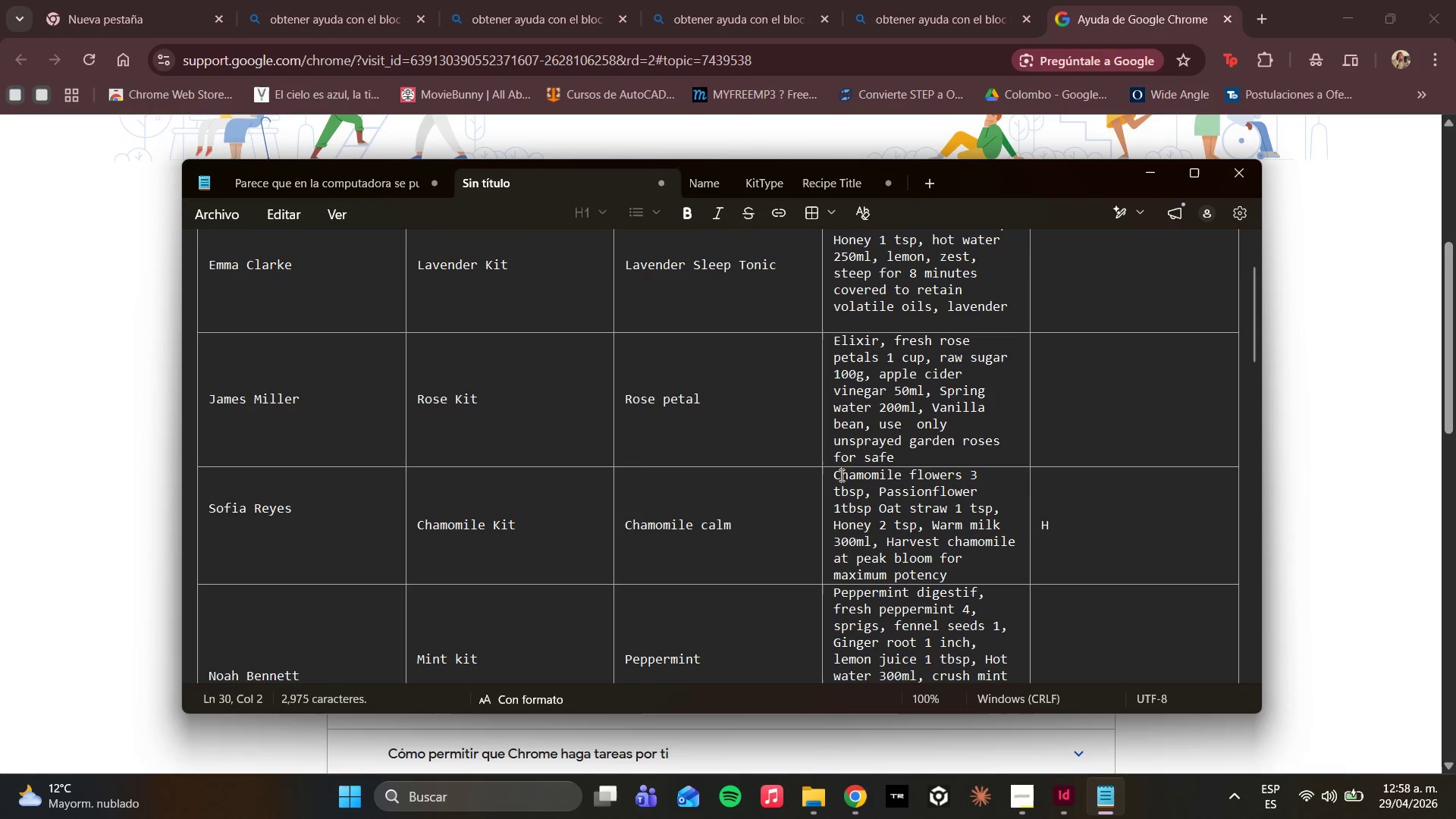 
left_click_drag(start_coordinate=[843, 473], to_coordinate=[836, 475])
 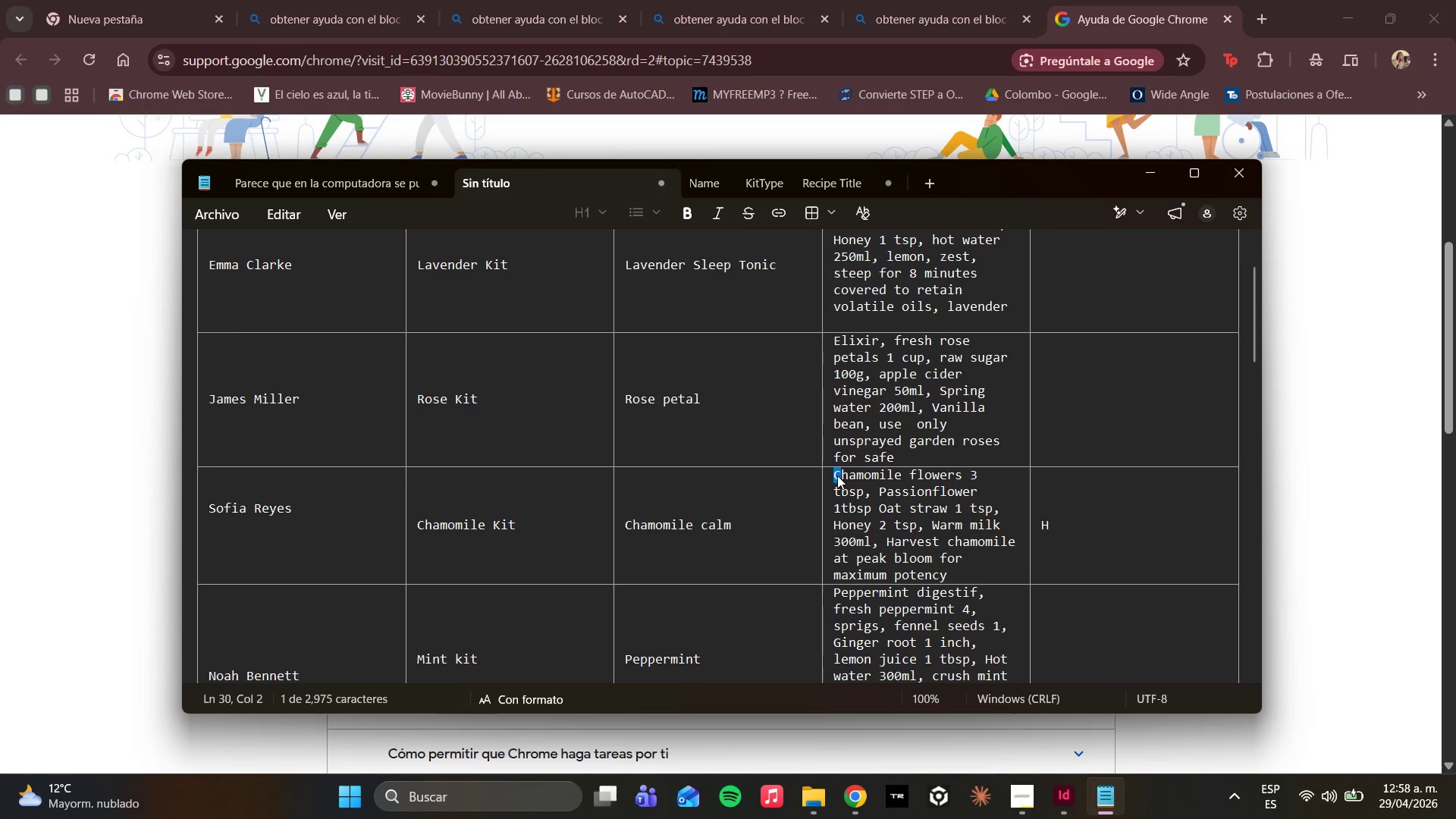 
left_click([837, 475])
 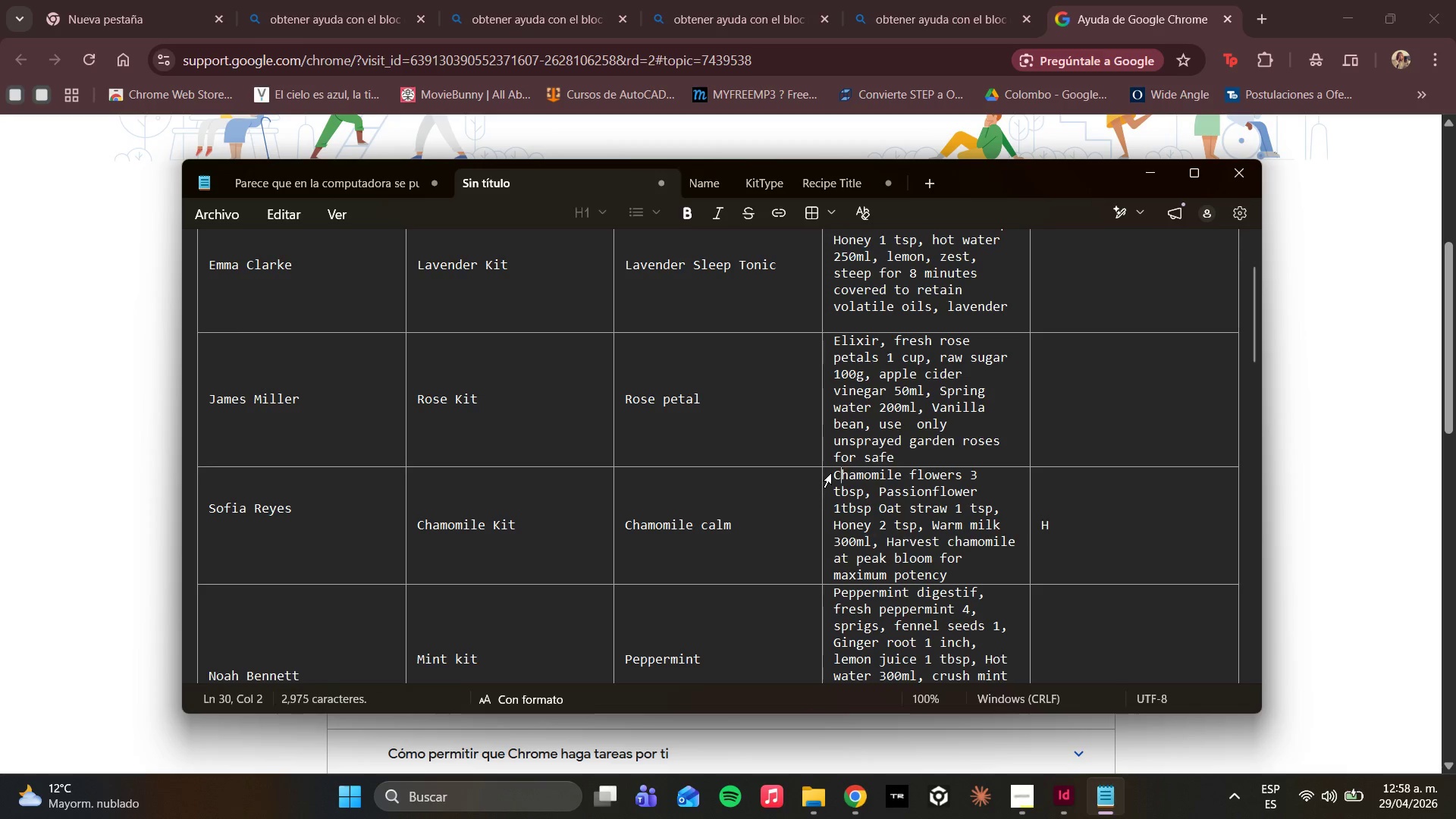 
left_click_drag(start_coordinate=[831, 473], to_coordinate=[870, 503])
 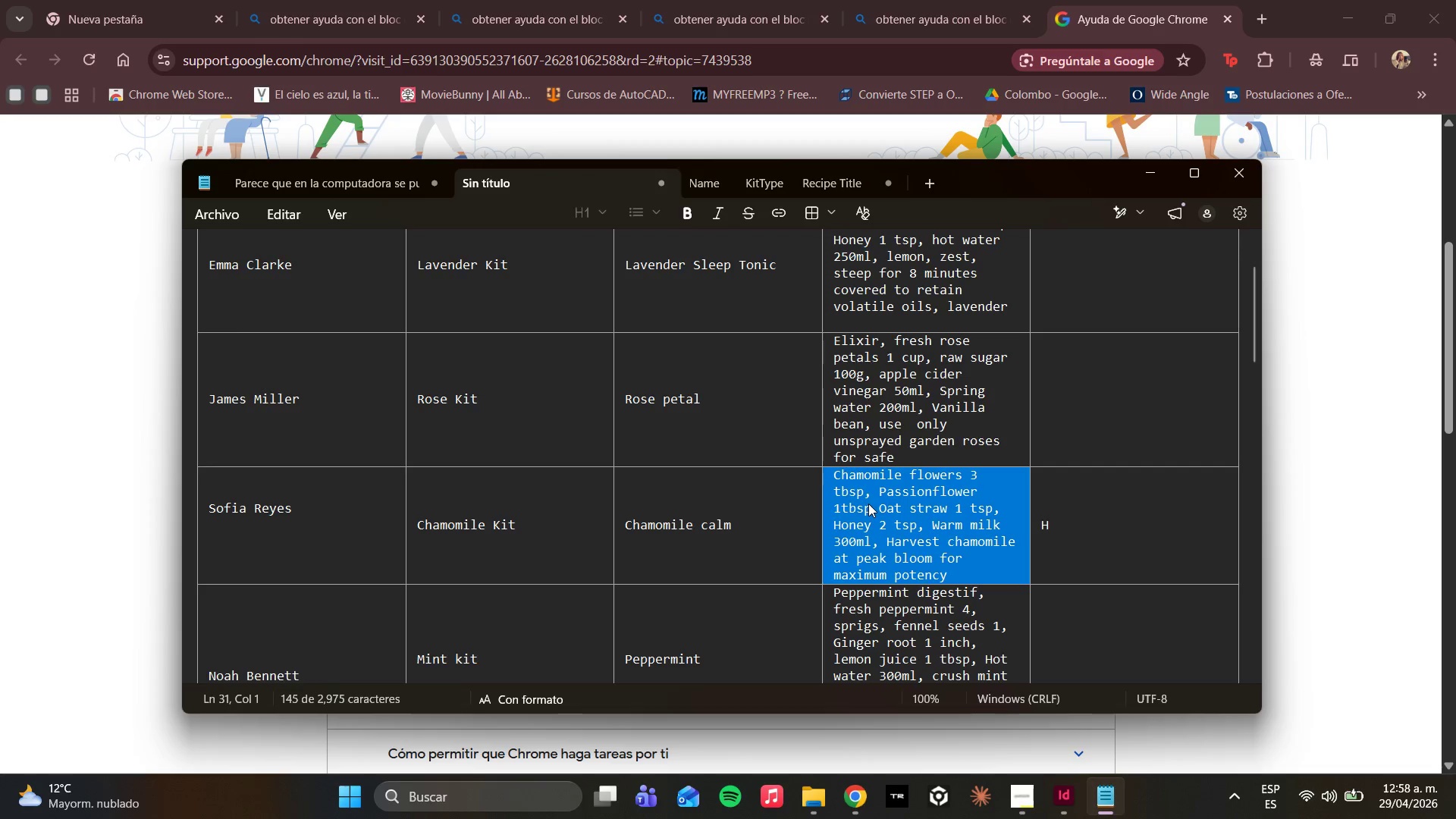 
key(Control+C)
 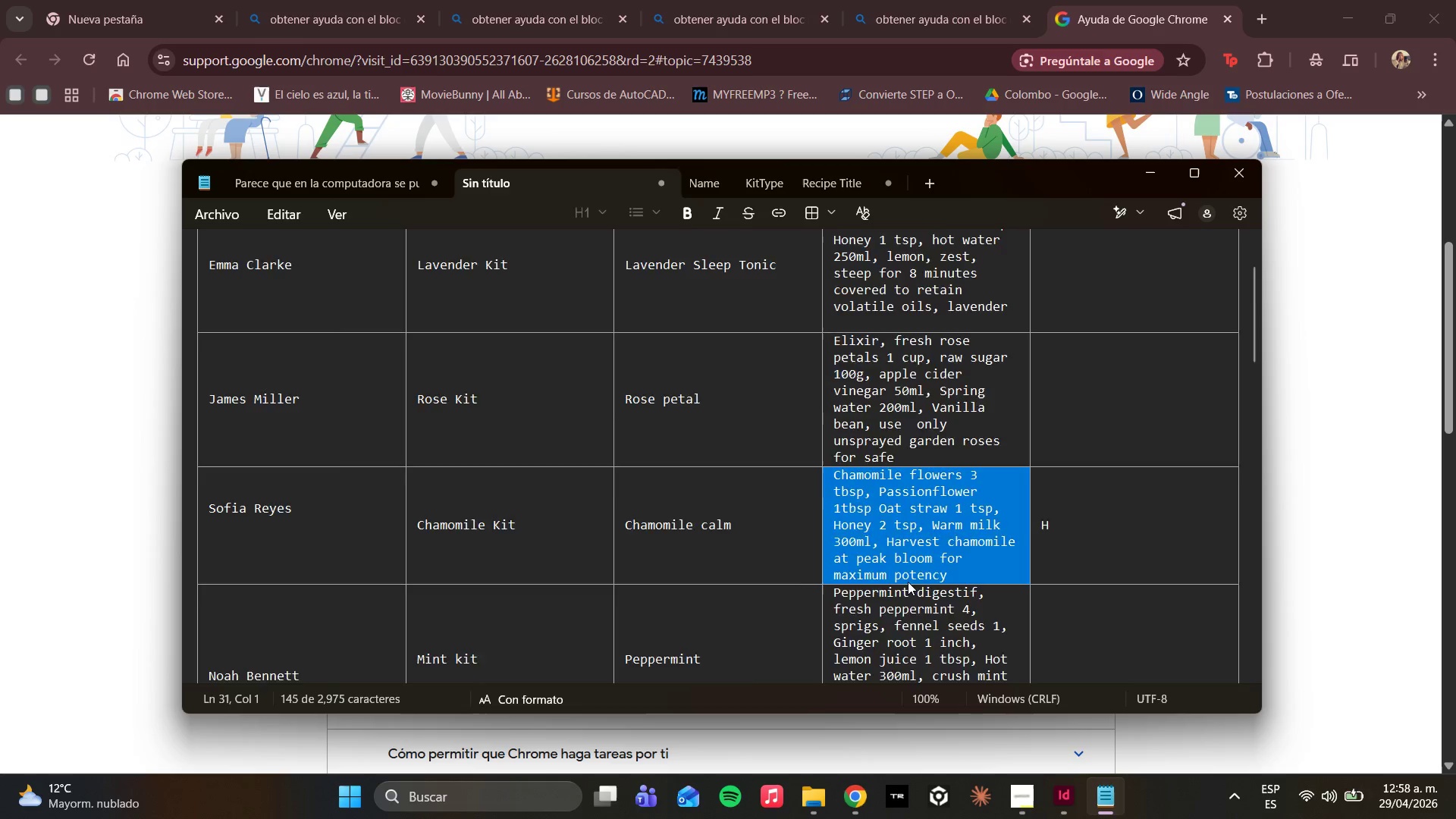 
left_click([851, 640])
 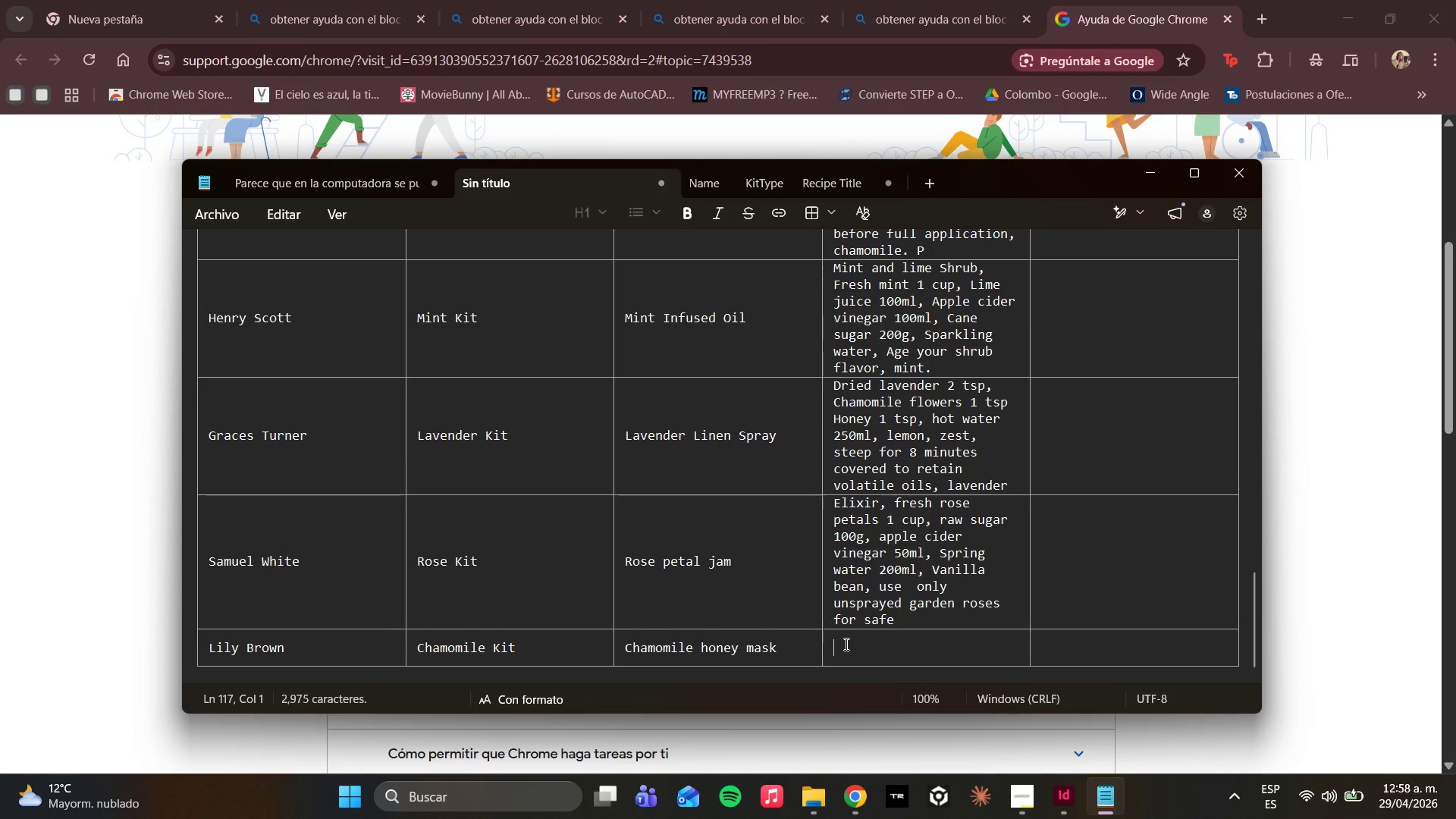 
scroll: coordinate [911, 570], scroll_direction: down, amount: 11.0
 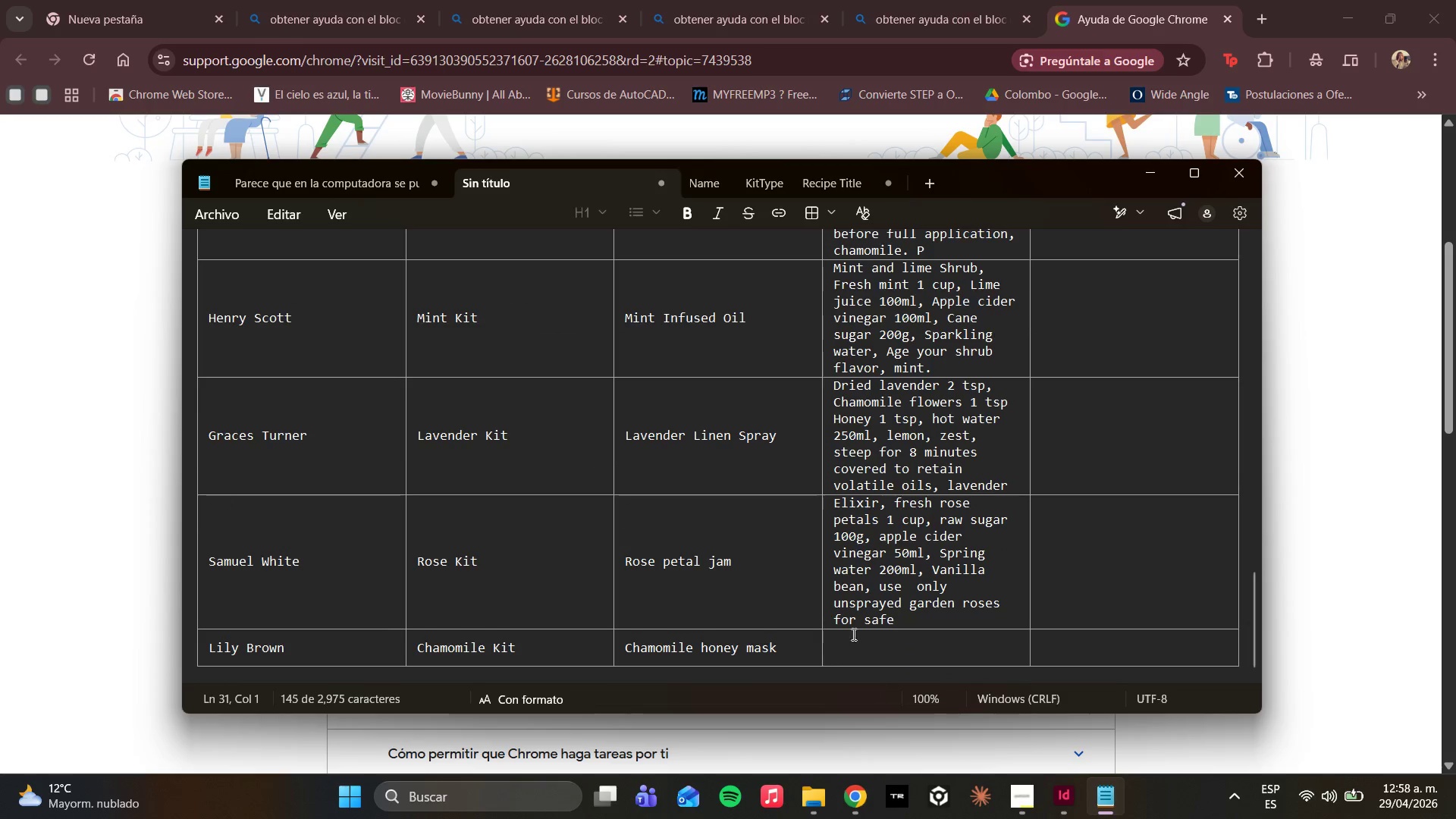 
key(Control+V)
 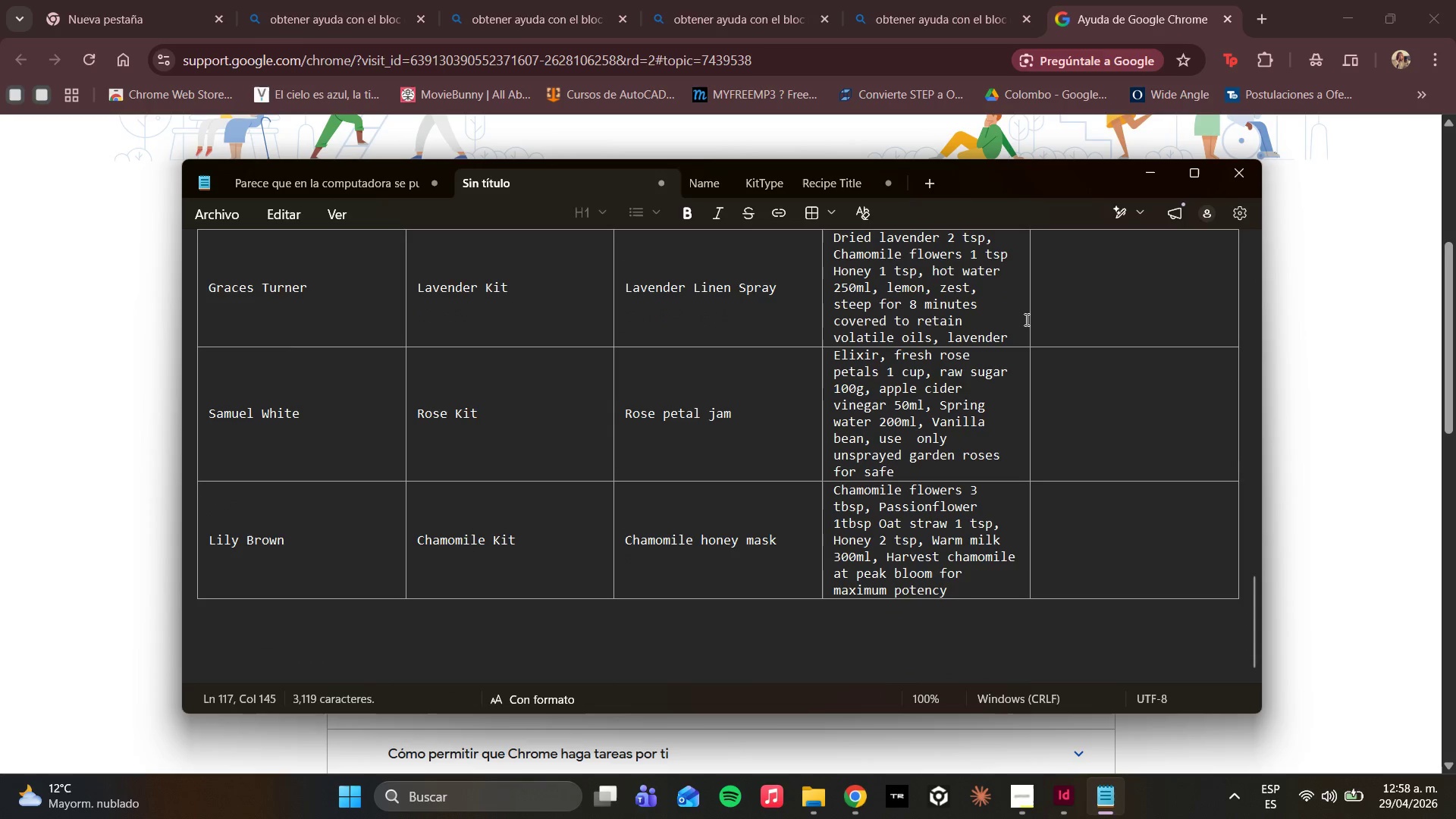 
wait(8.09)
 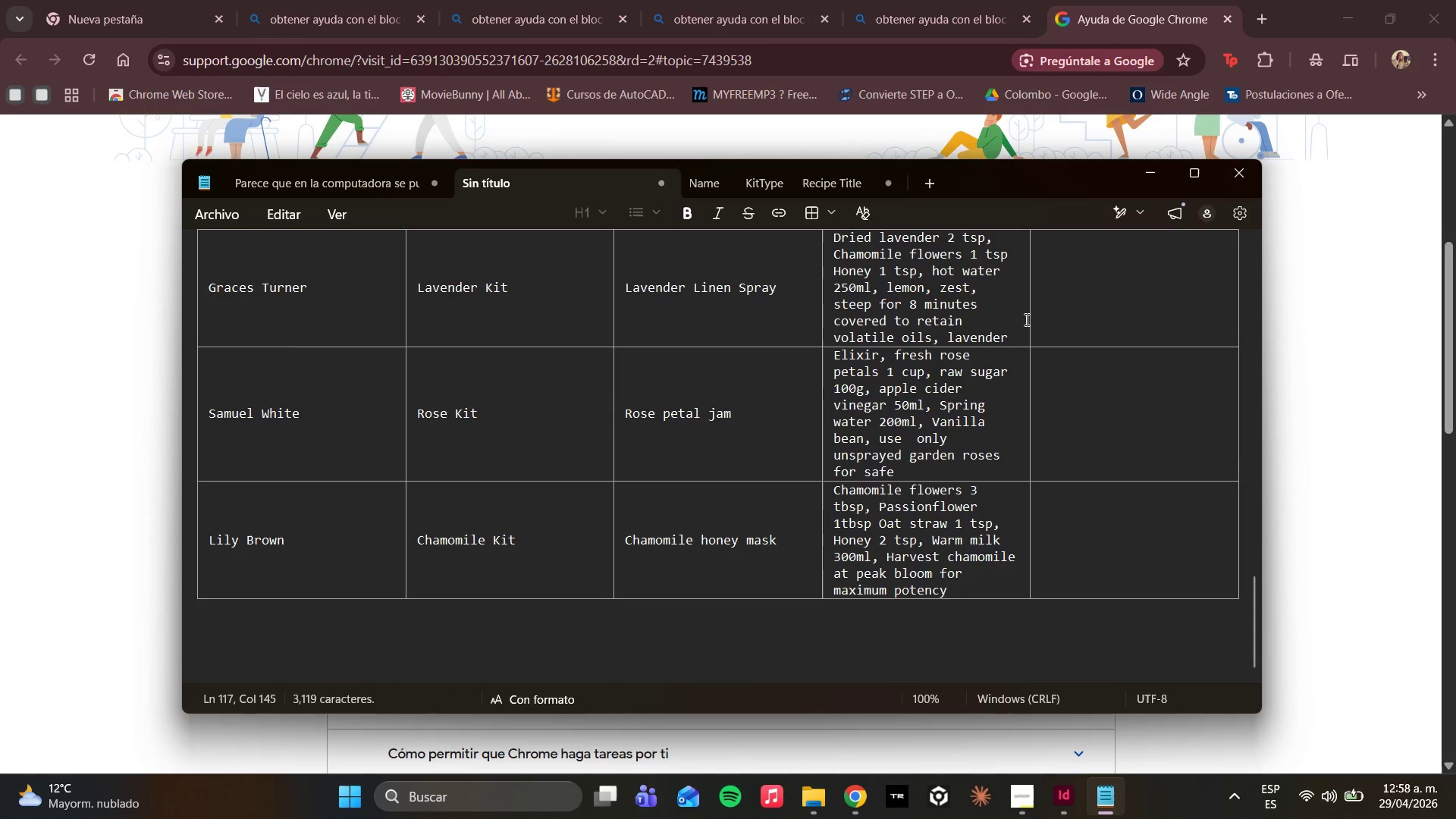 
scroll: coordinate [710, 483], scroll_direction: up, amount: 9.0
 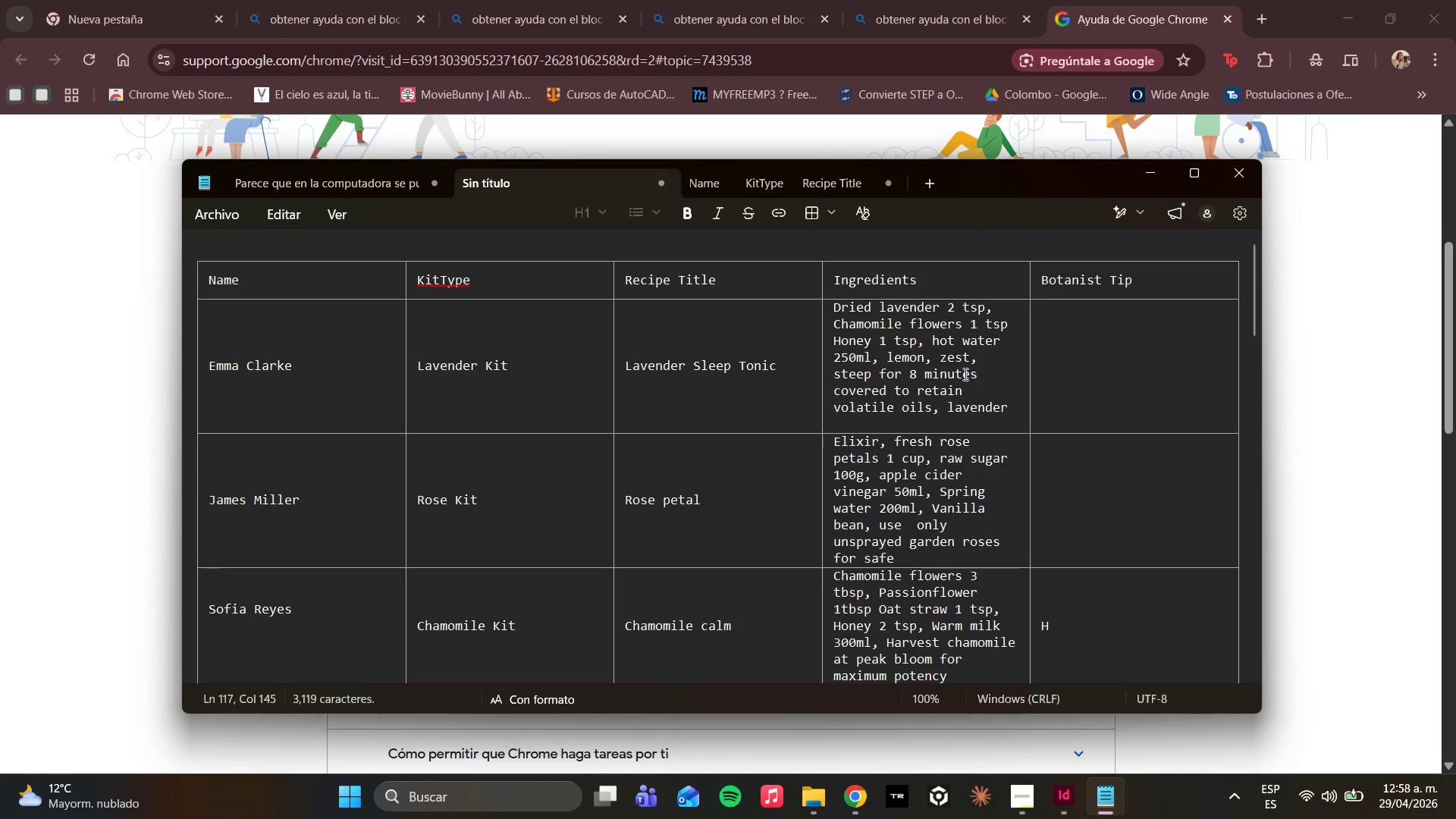 
scroll: coordinate [959, 366], scroll_direction: down, amount: 6.0
 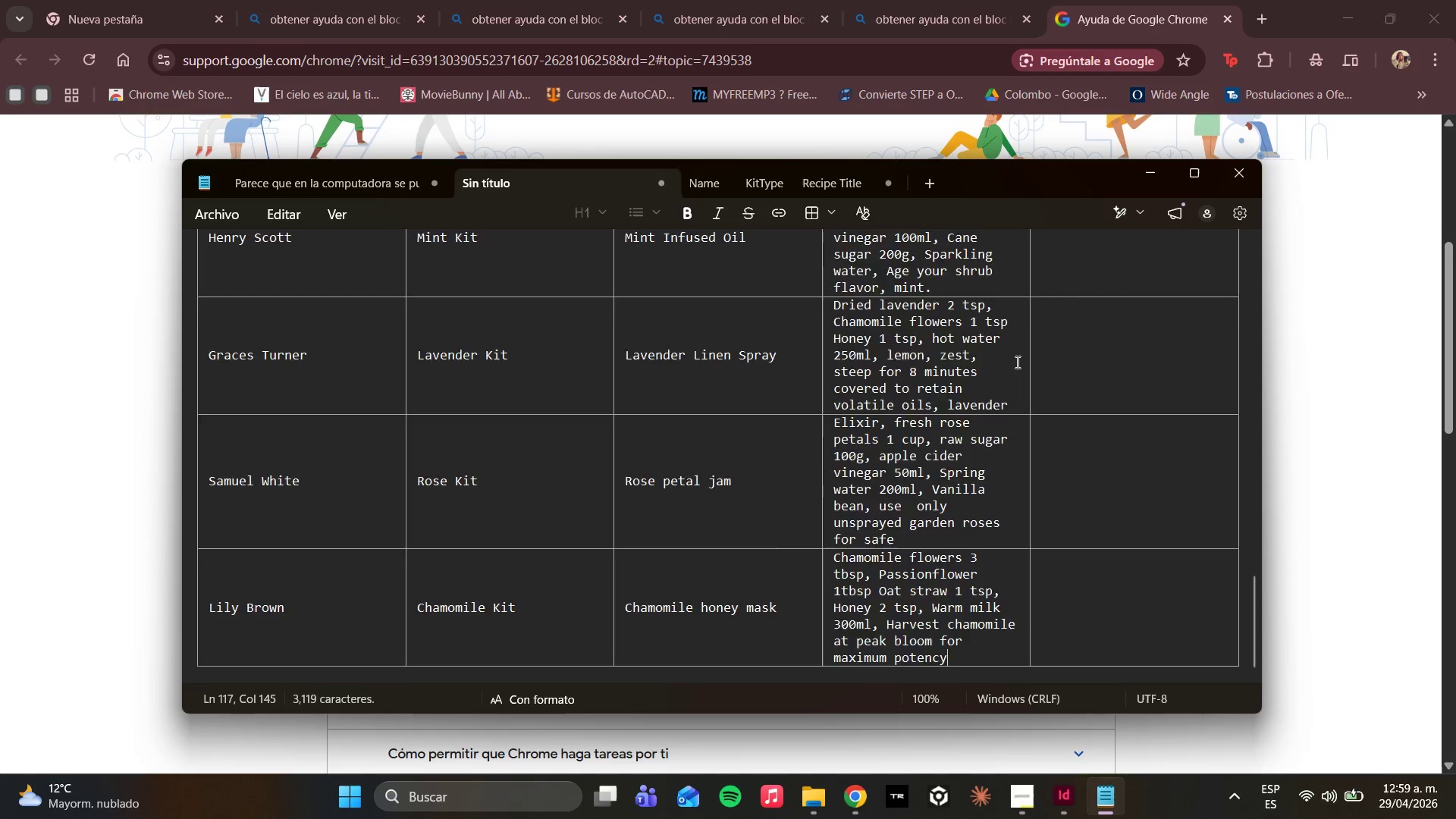 
scroll: coordinate [1037, 350], scroll_direction: up, amount: 12.0
 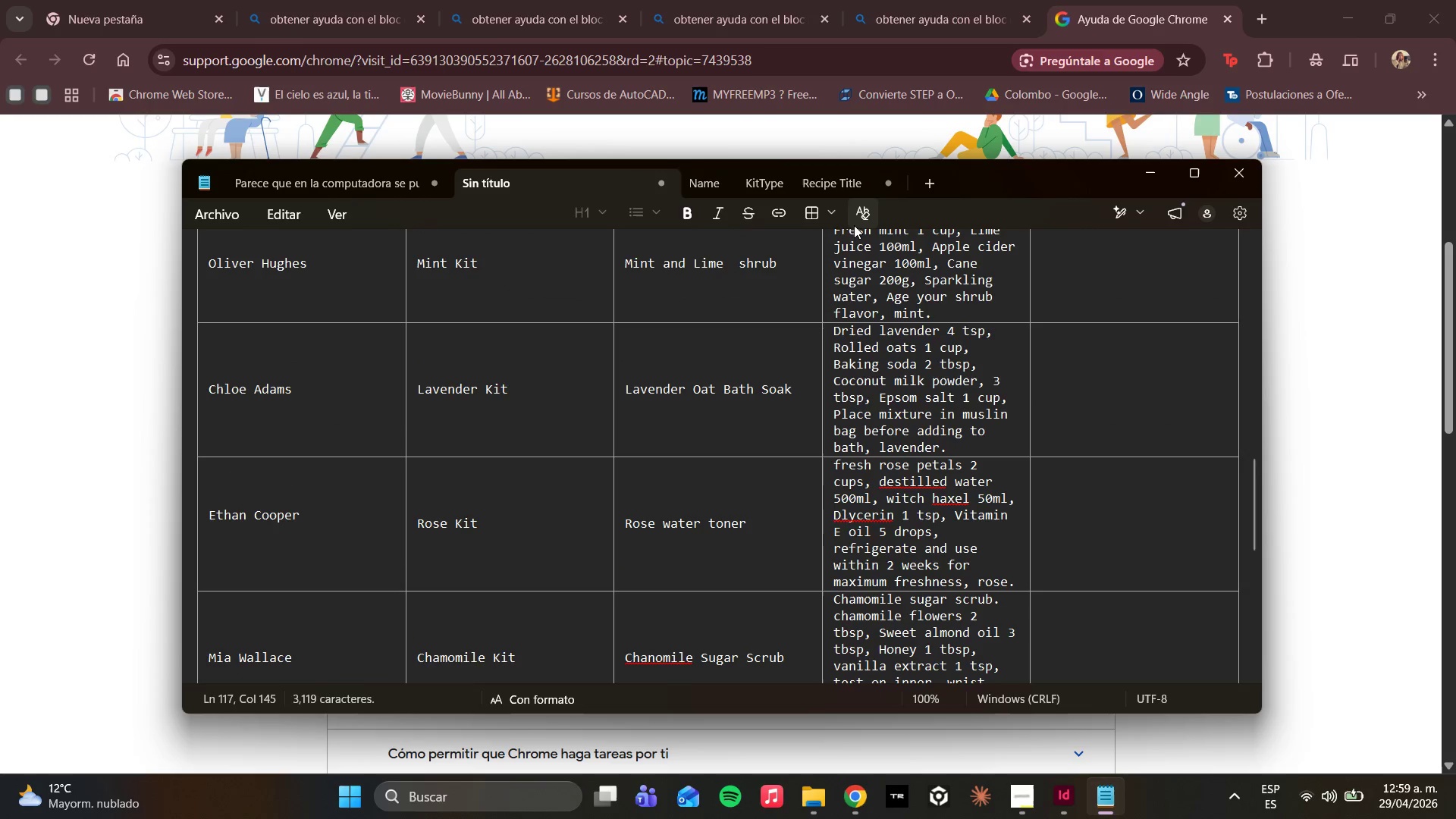 
left_click([835, 215])
 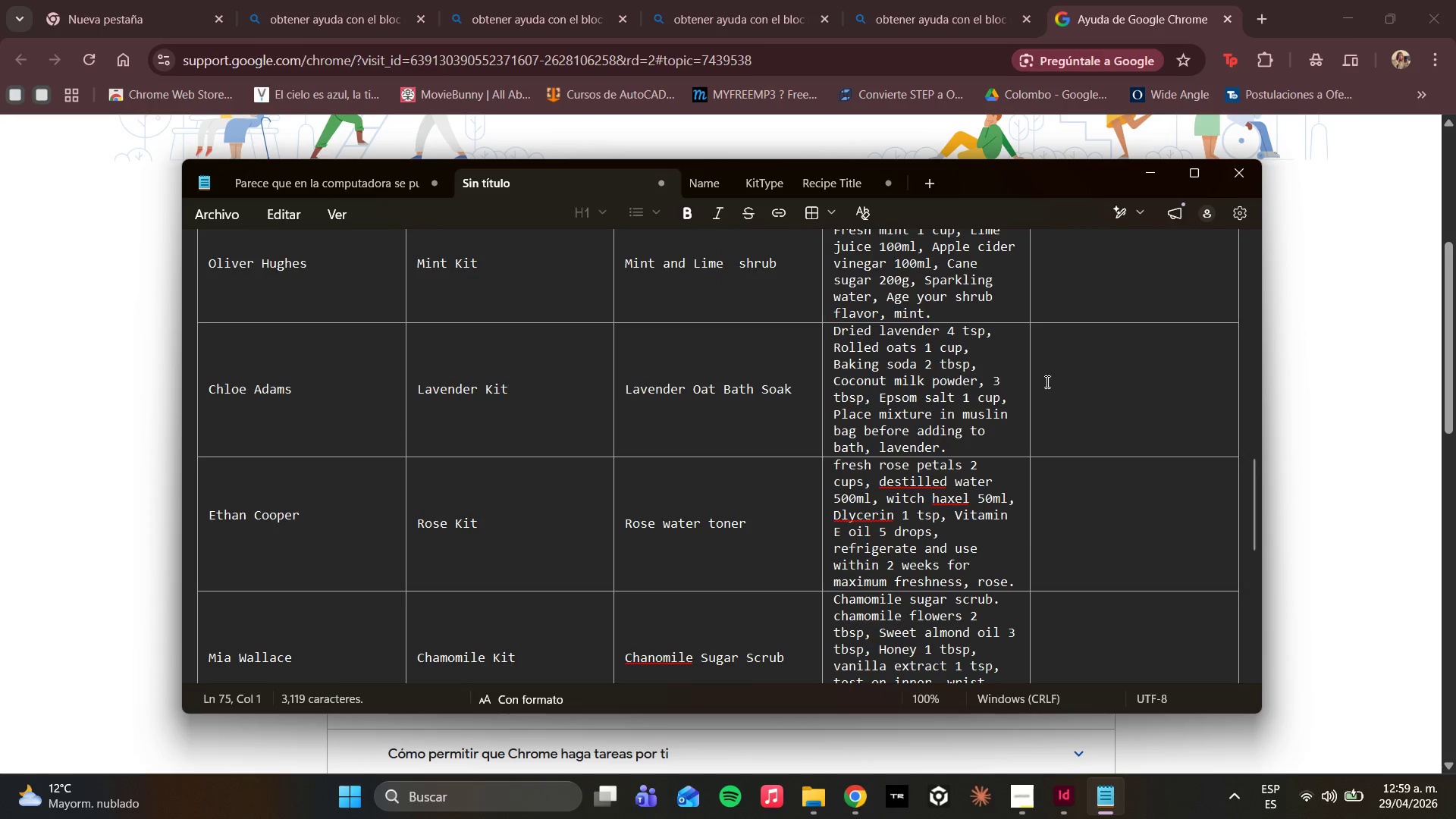 
scroll: coordinate [1059, 376], scroll_direction: up, amount: 6.0
 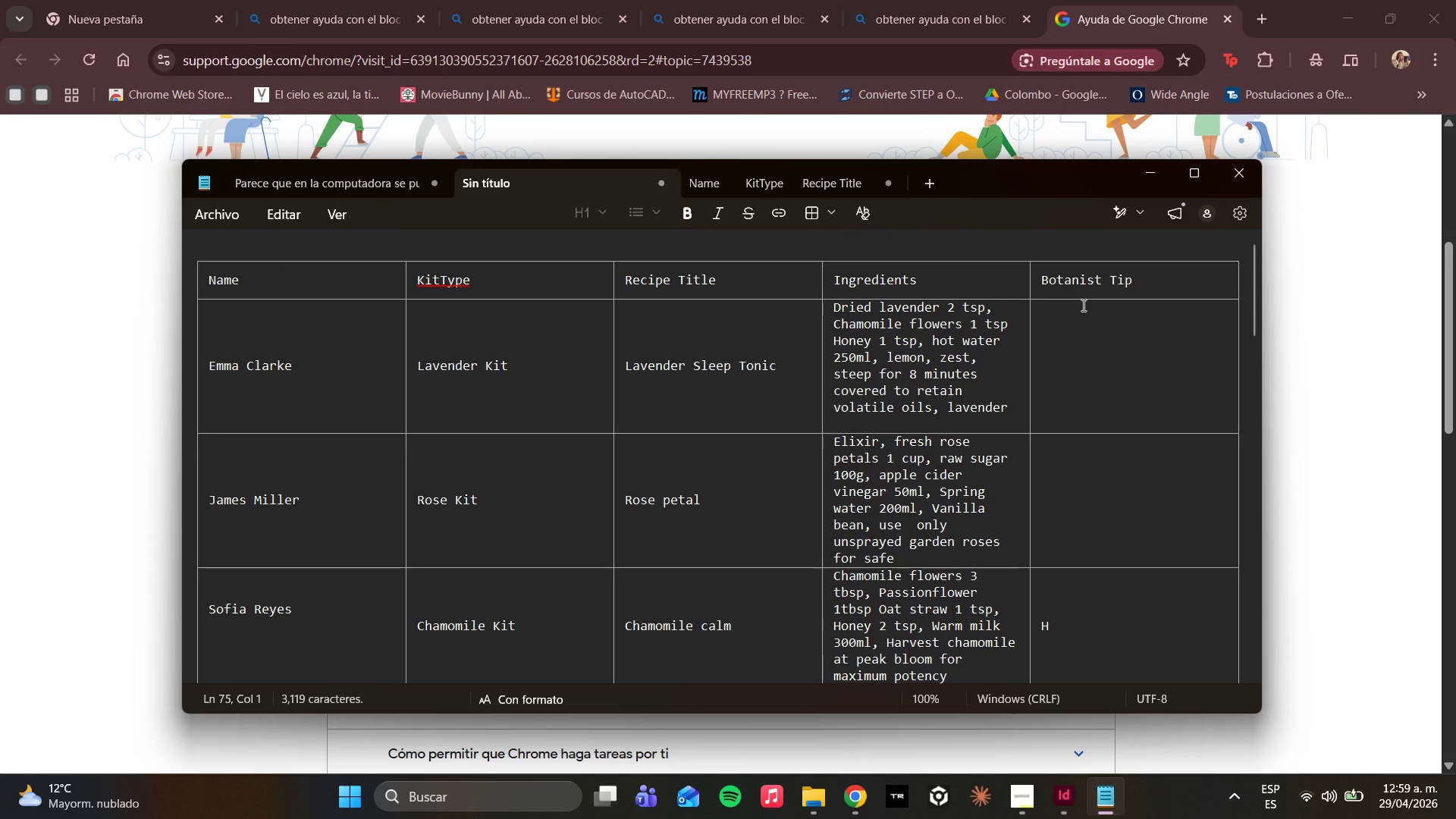 
left_click([1068, 289])
 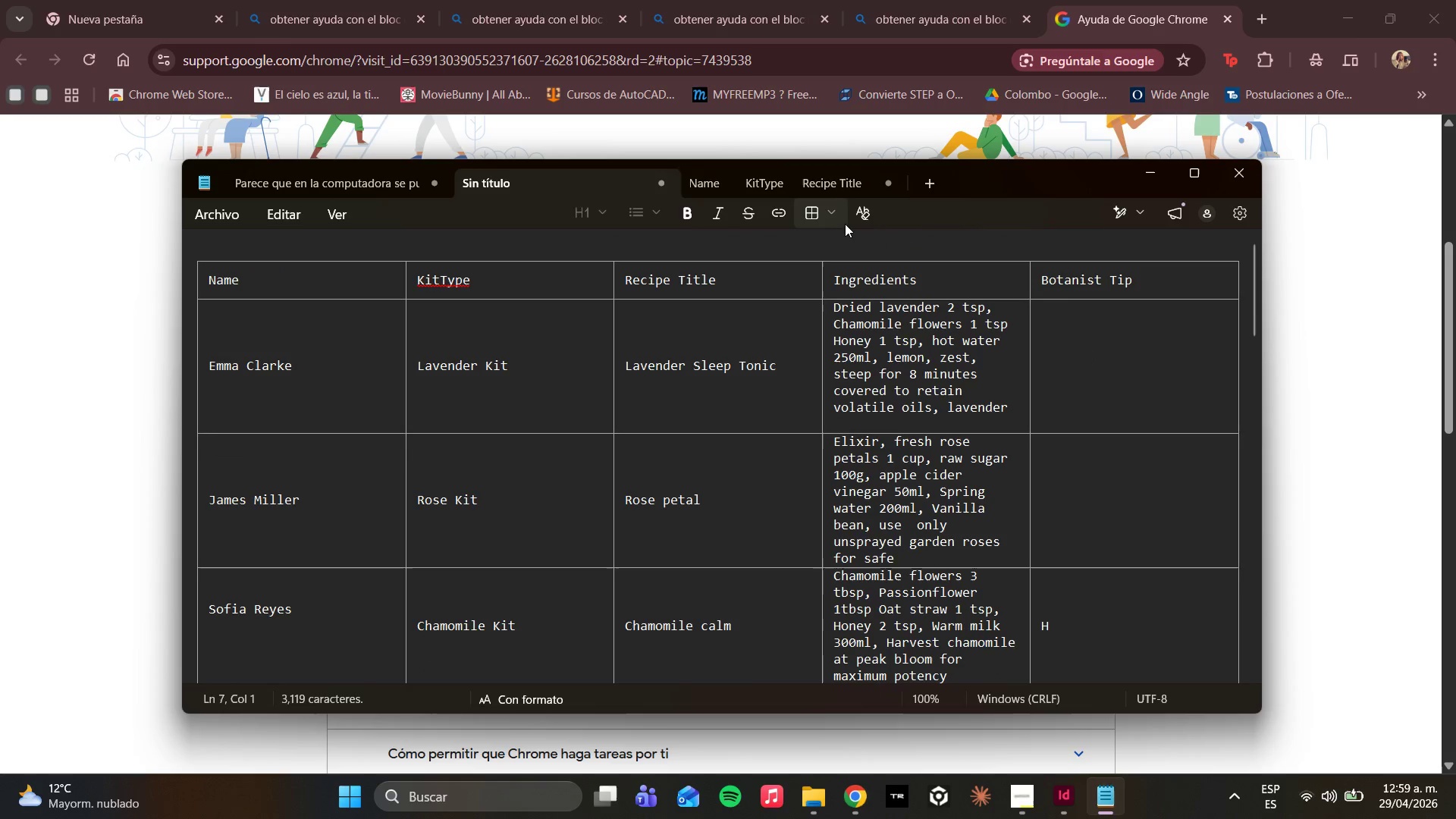 
left_click([832, 209])
 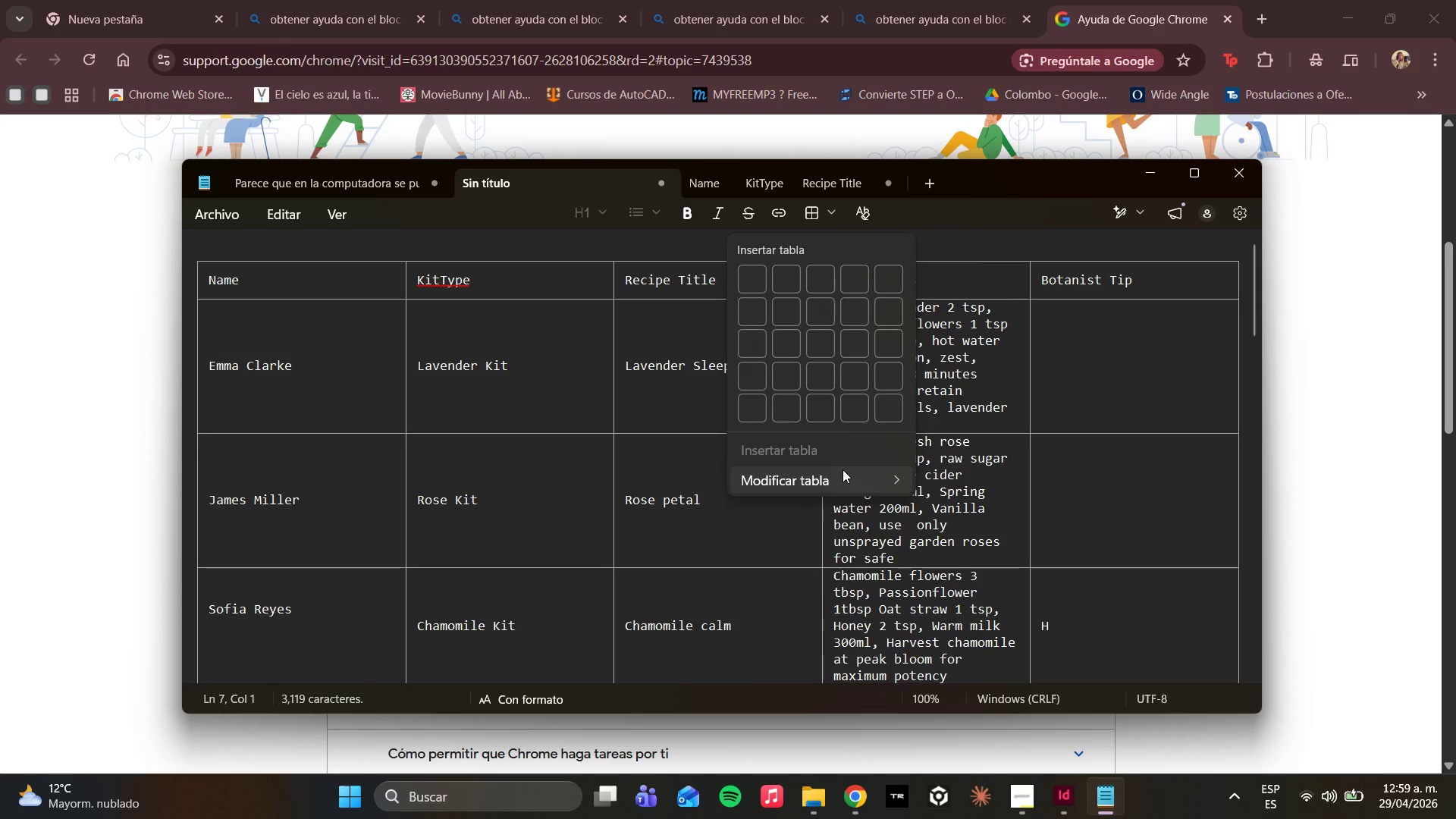 
left_click([843, 469])
 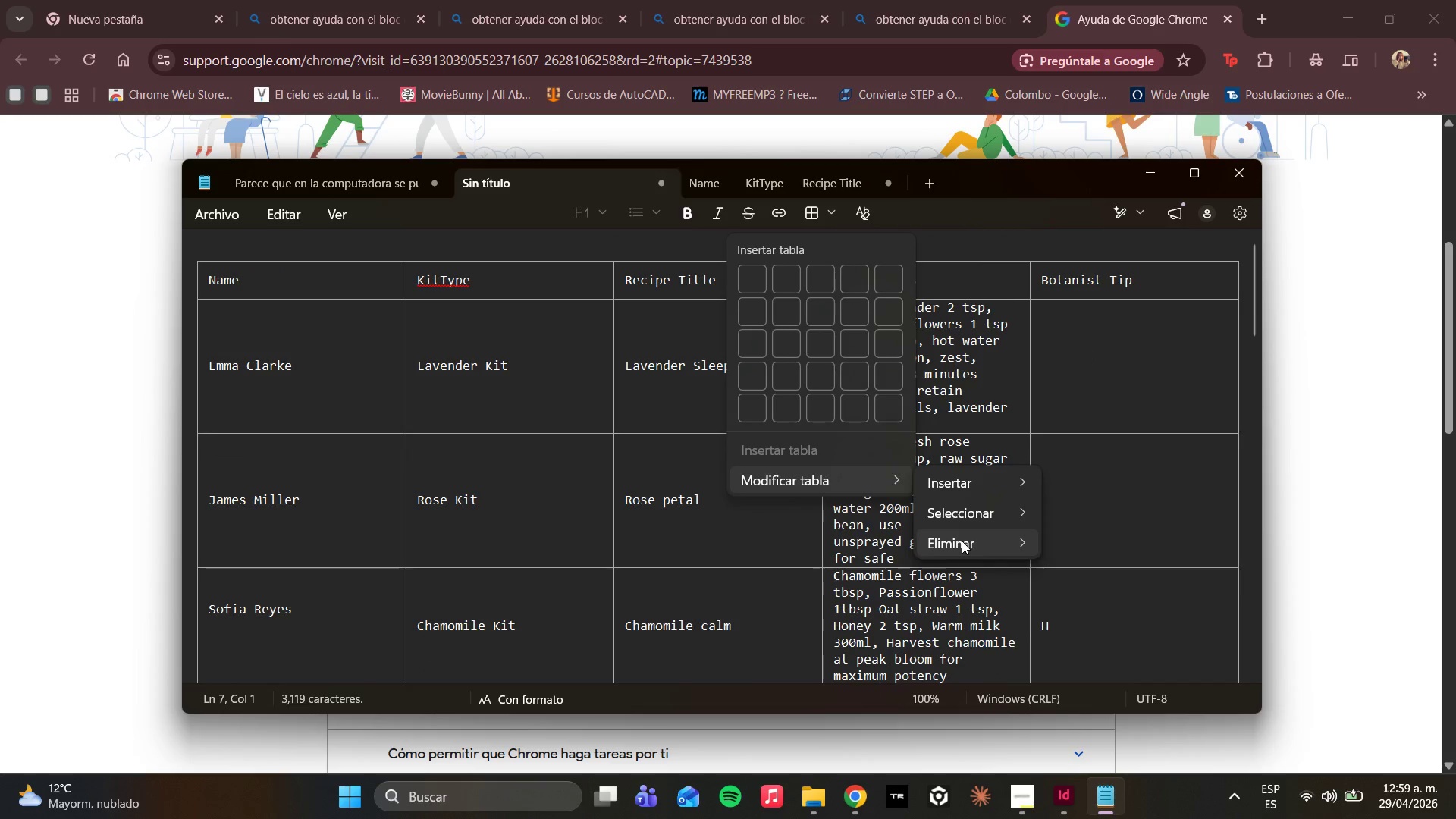 
left_click([962, 541])
 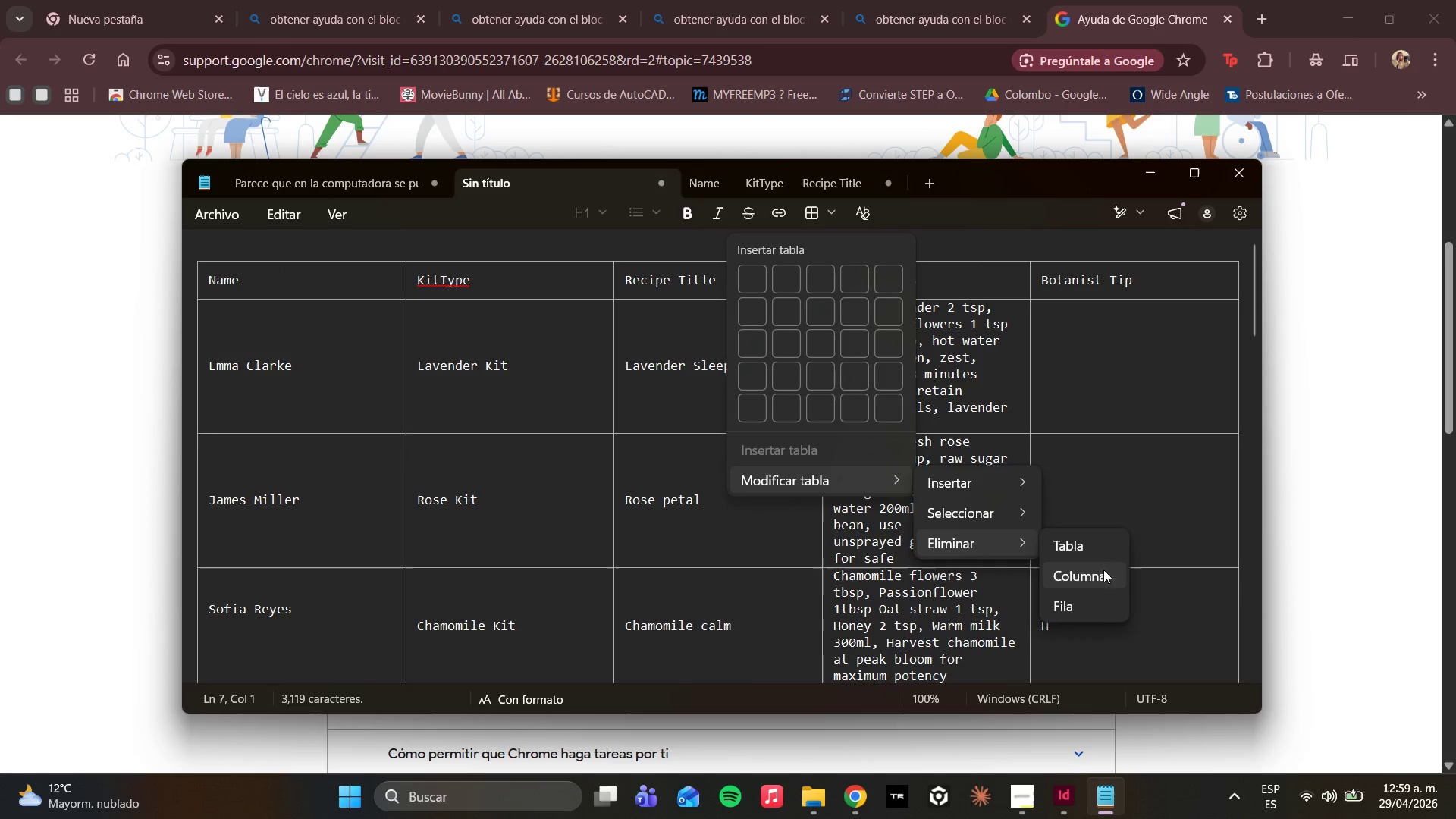 
left_click([1099, 580])
 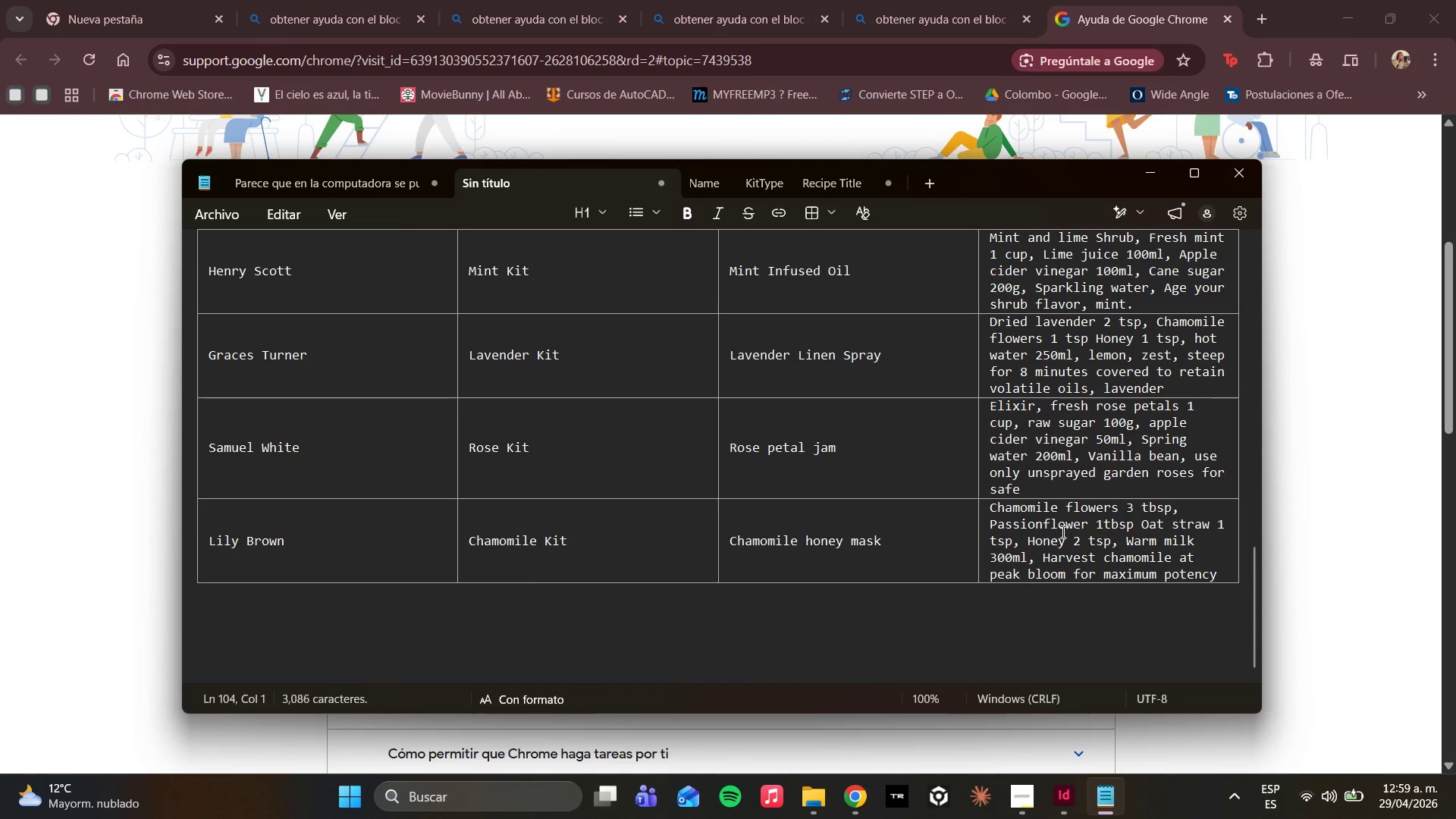 
scroll: coordinate [1152, 570], scroll_direction: down, amount: 13.0
 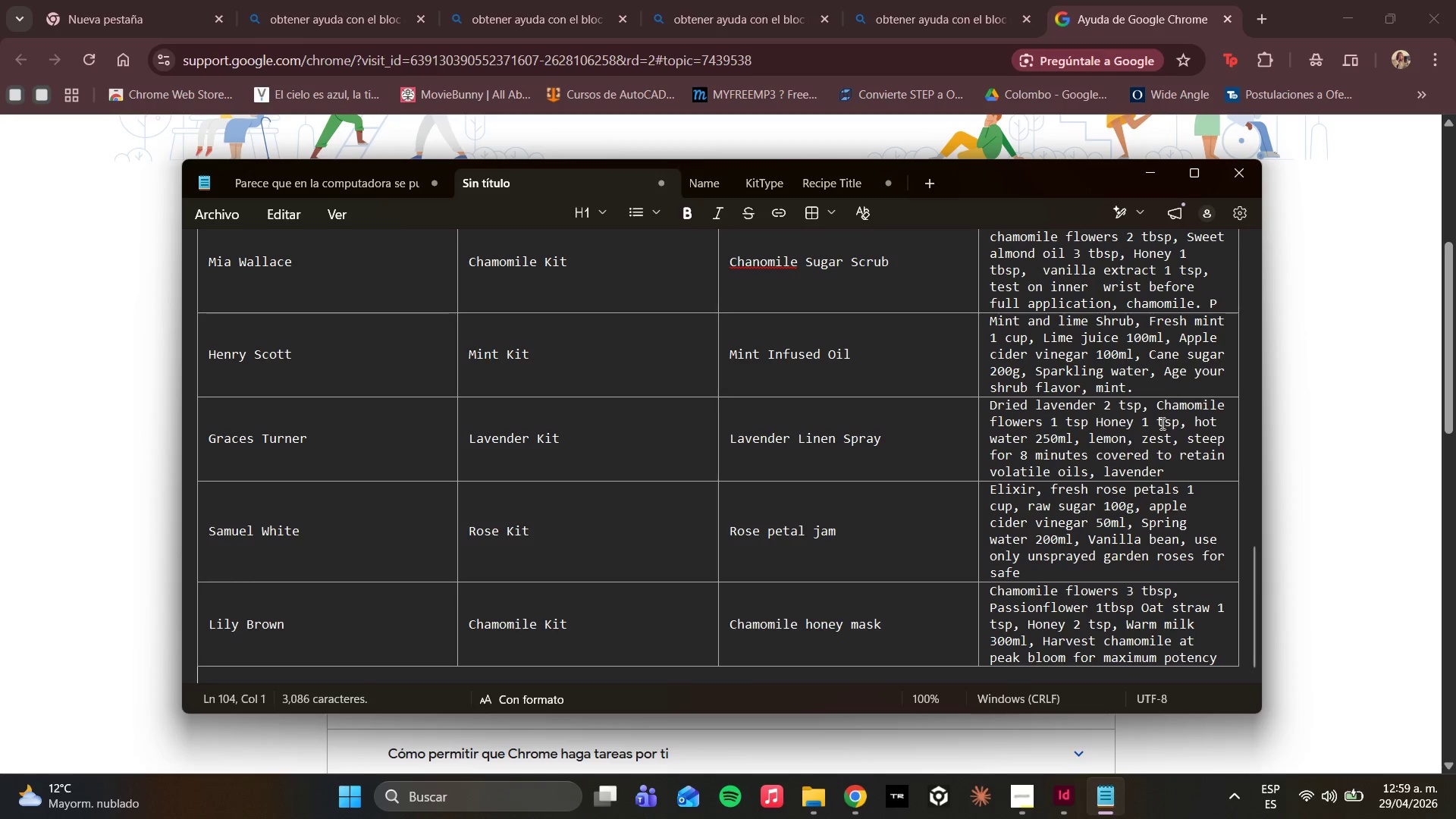 
wait(6.63)
 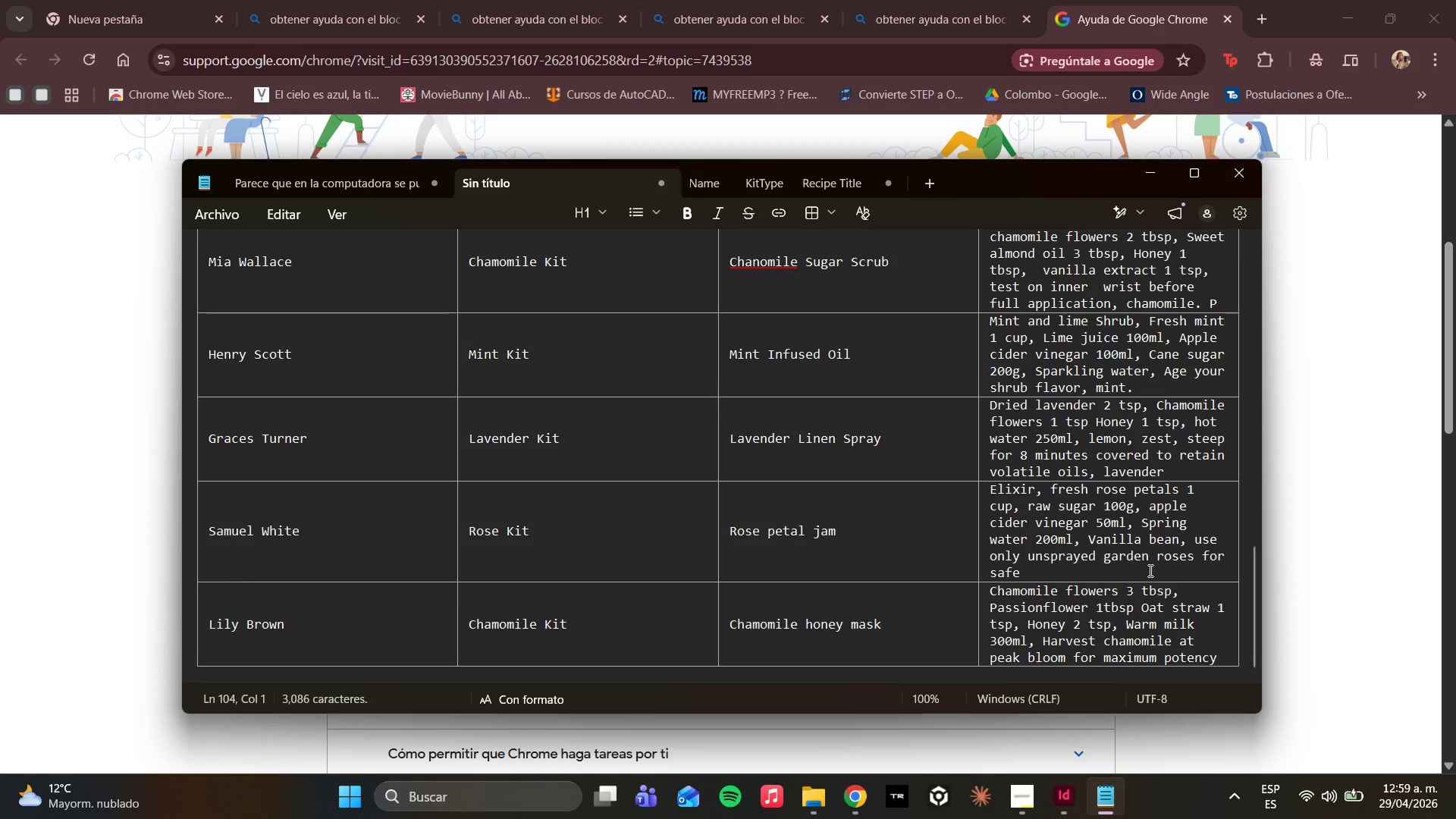 
left_click([353, 431])
 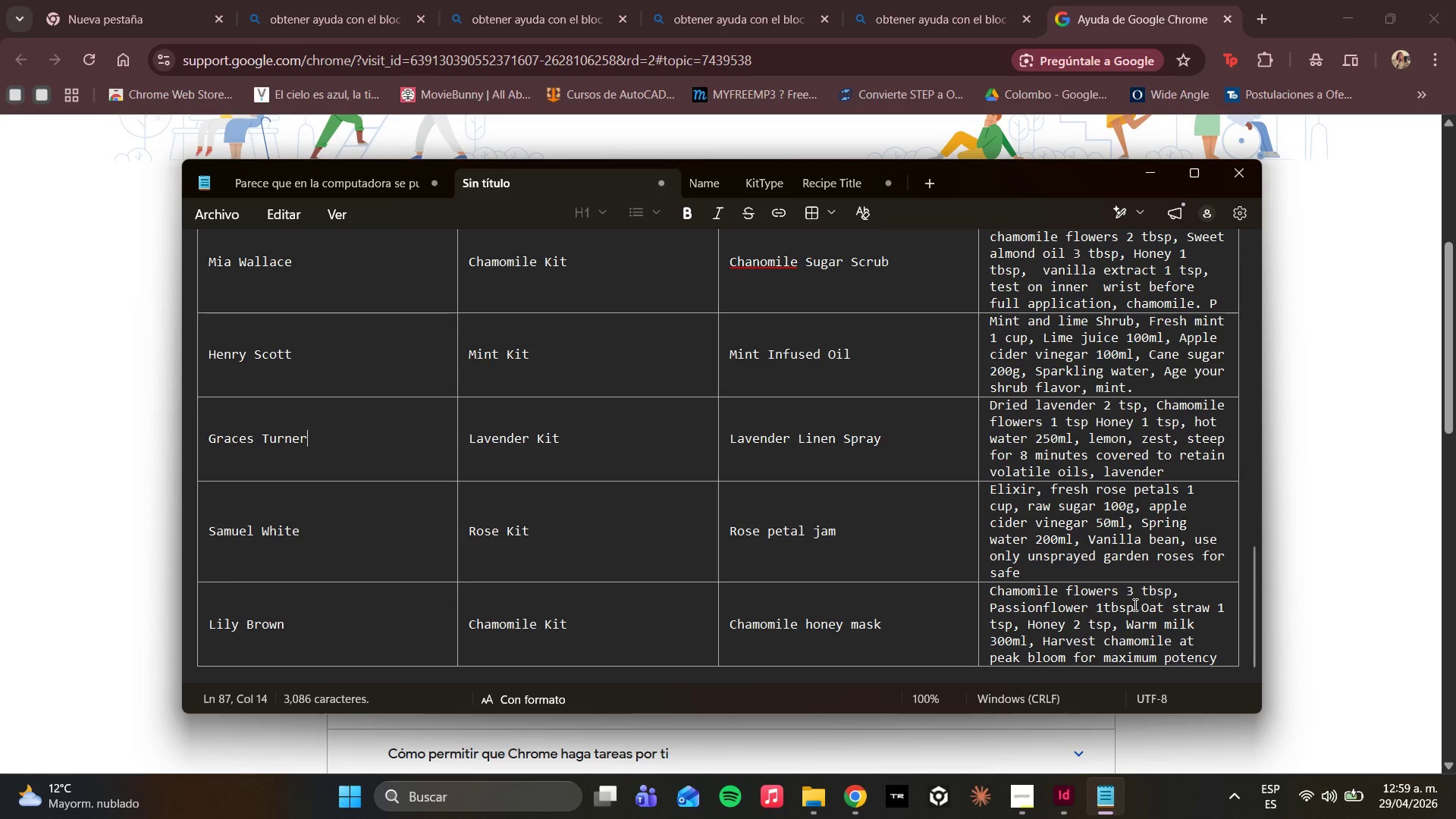 
wait(24.73)
 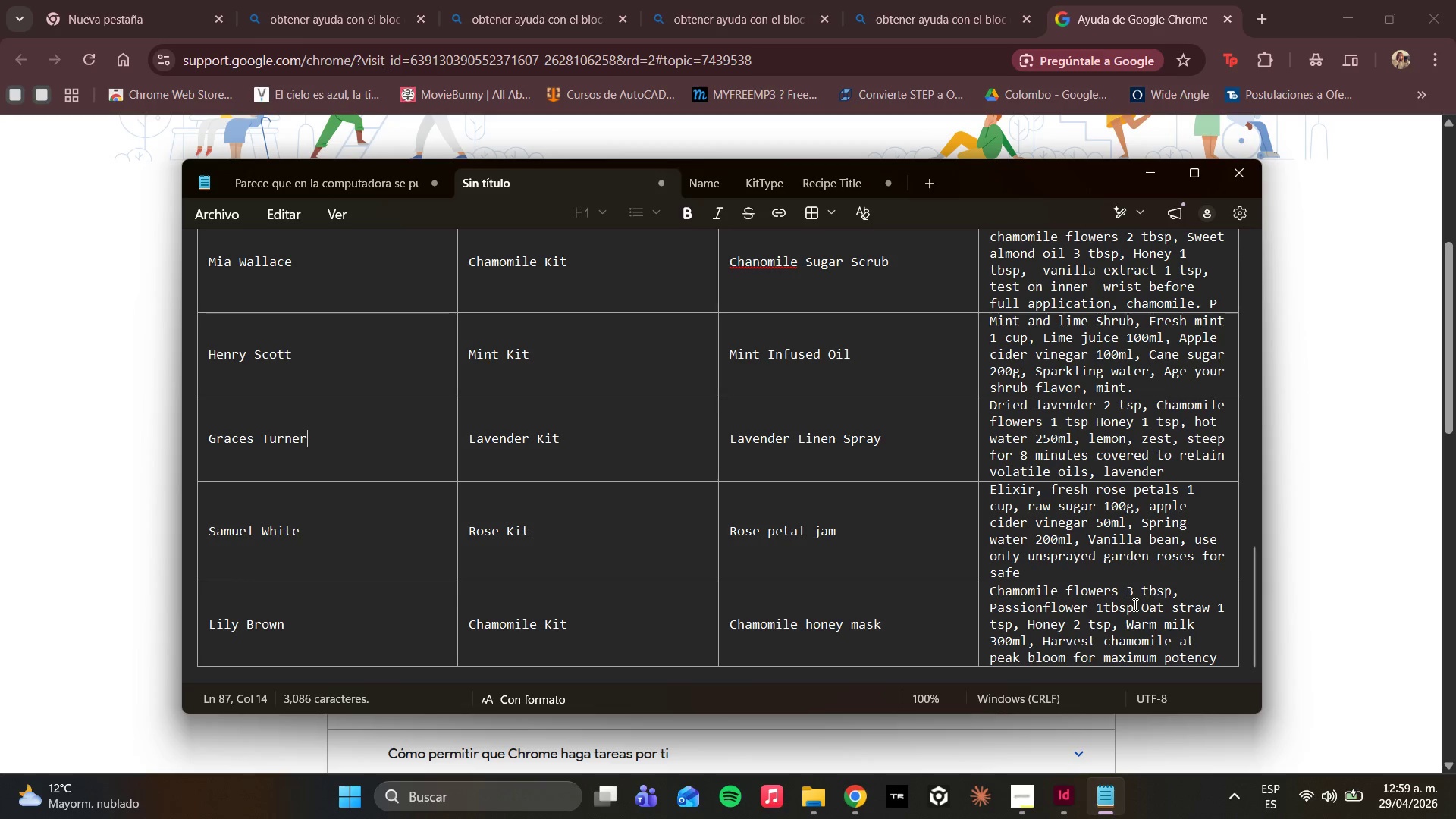 
type(Chamomile tea)
 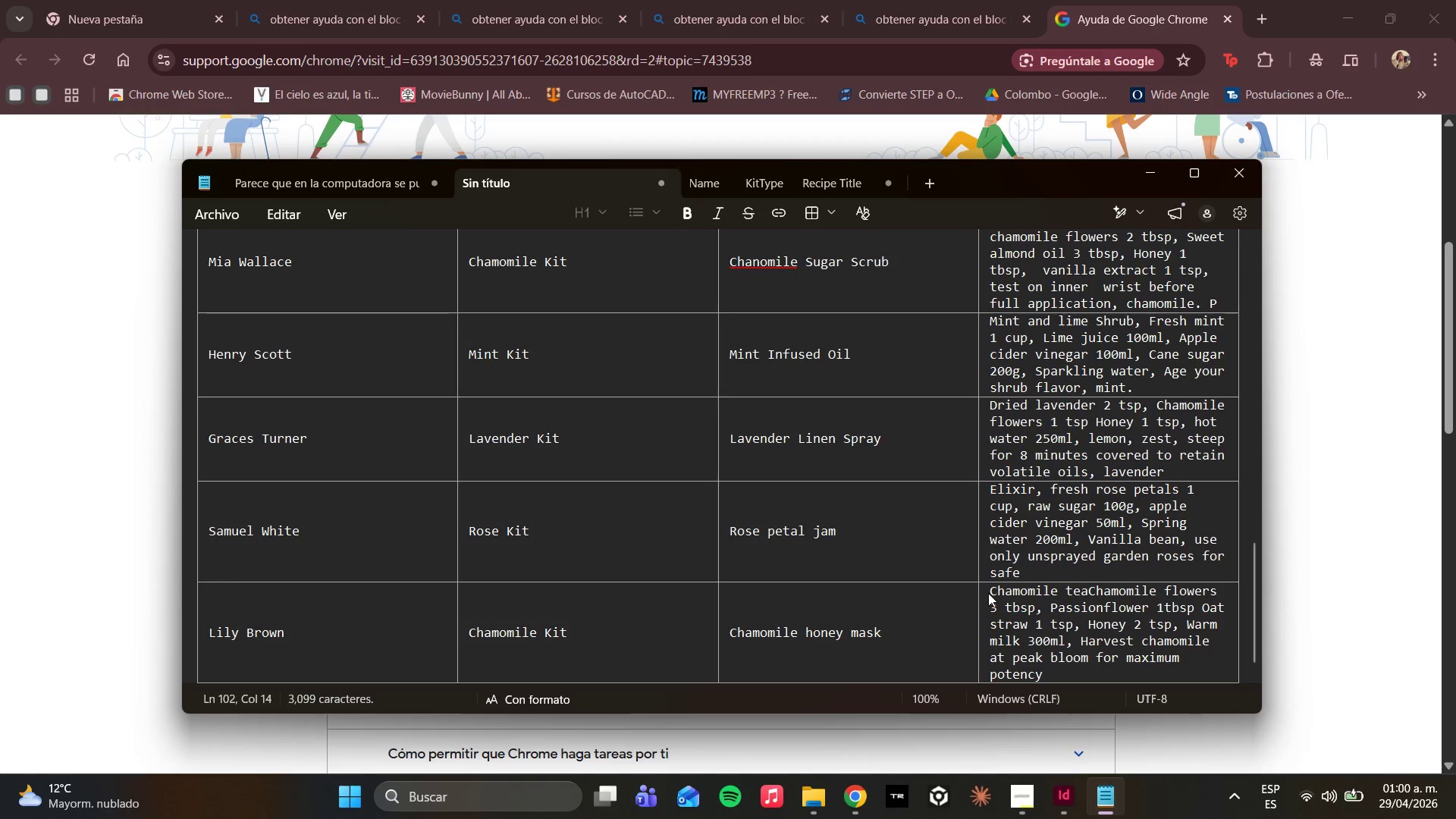 
wait(16.06)
 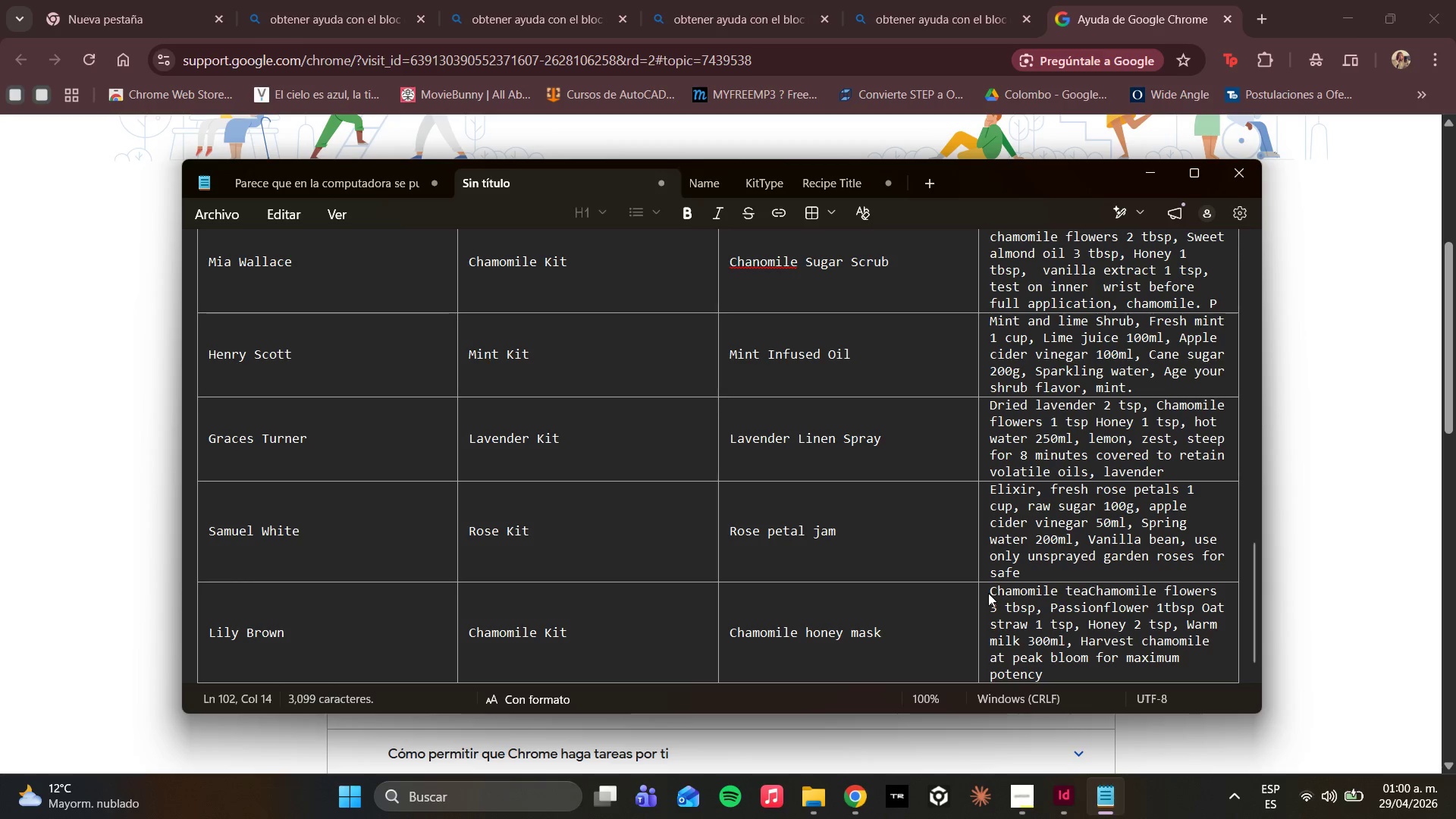 
type( 2 tbsp, )
 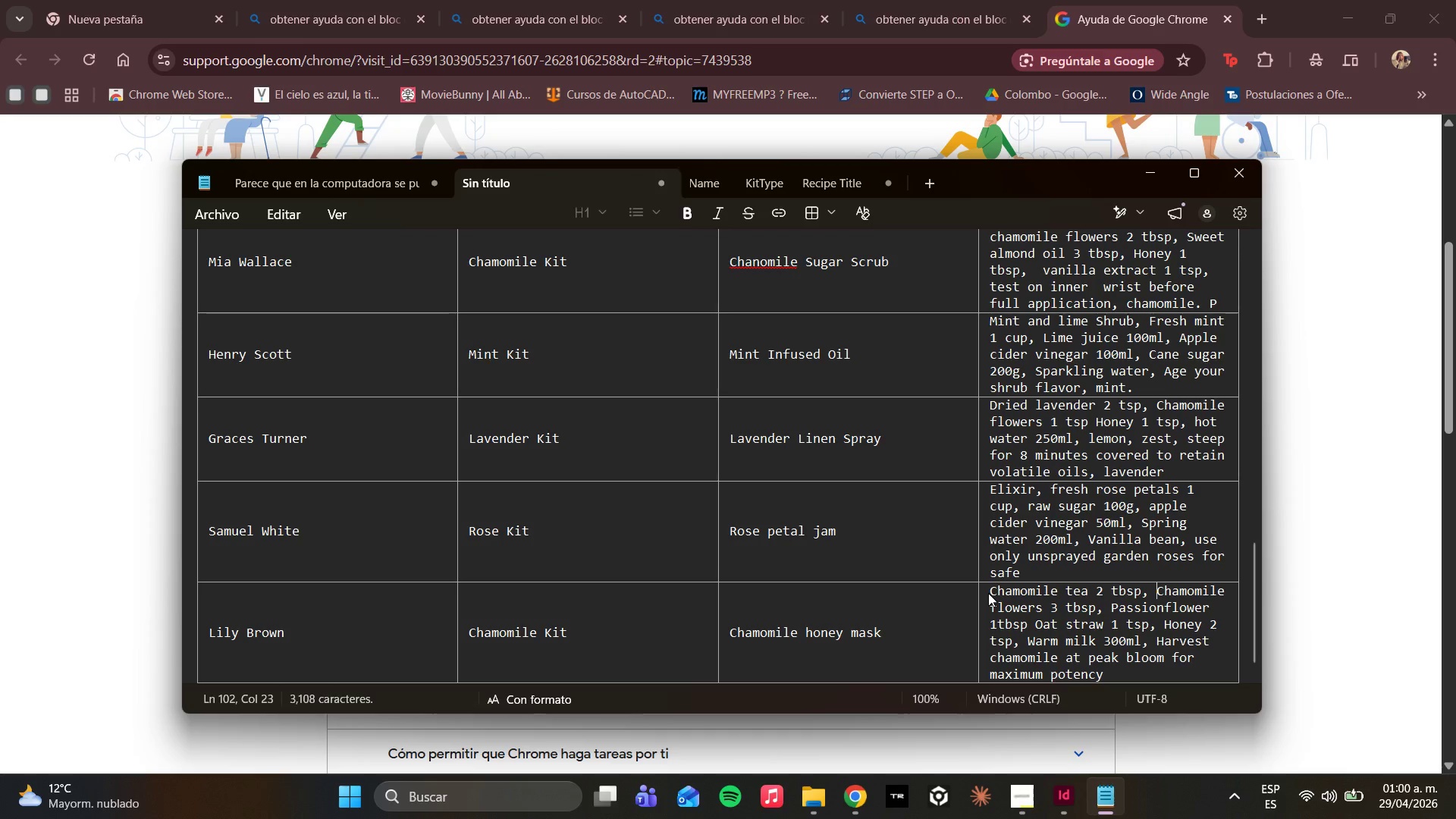 
wait(12.58)
 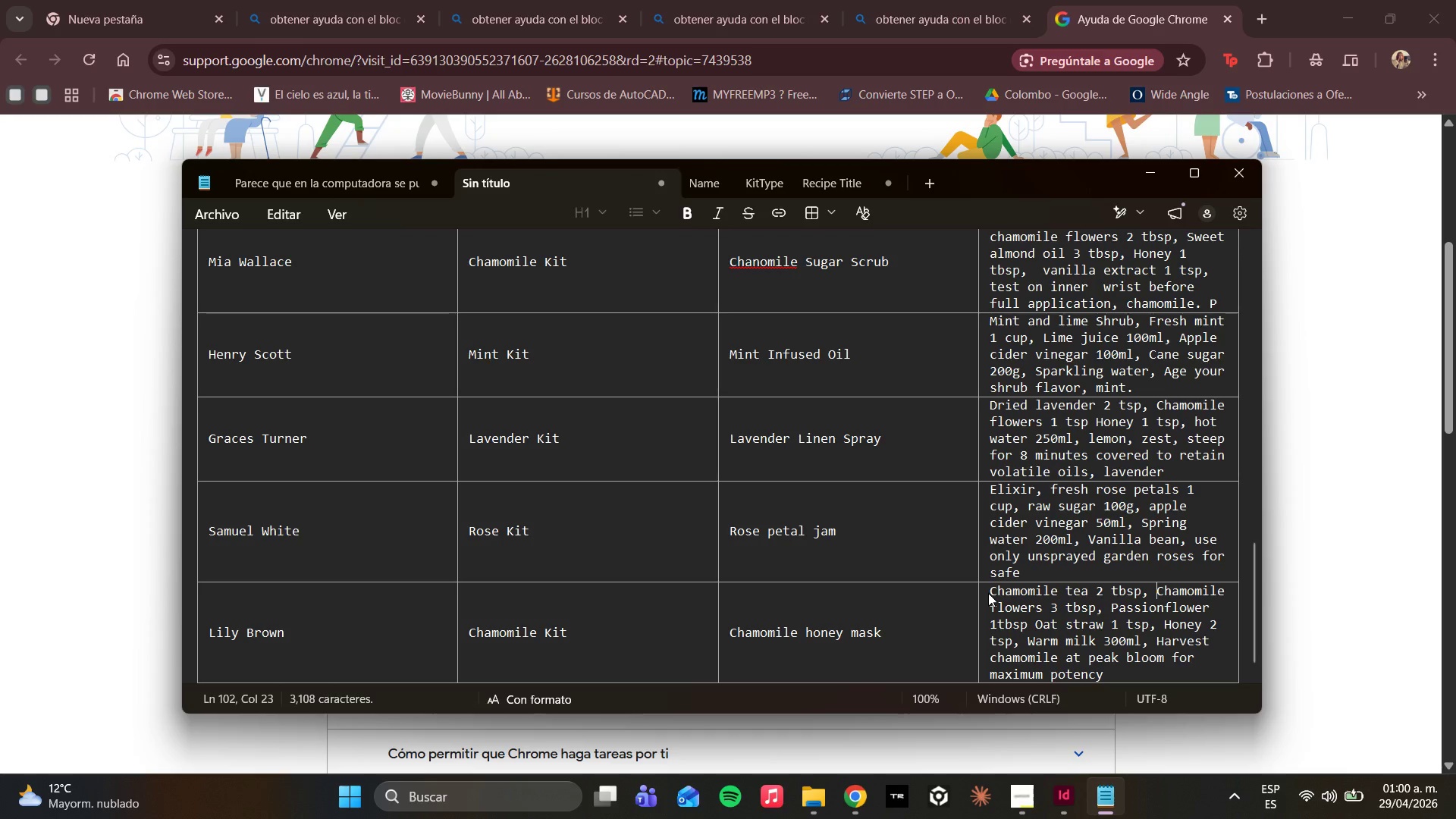 
type(Raw honey 3)
 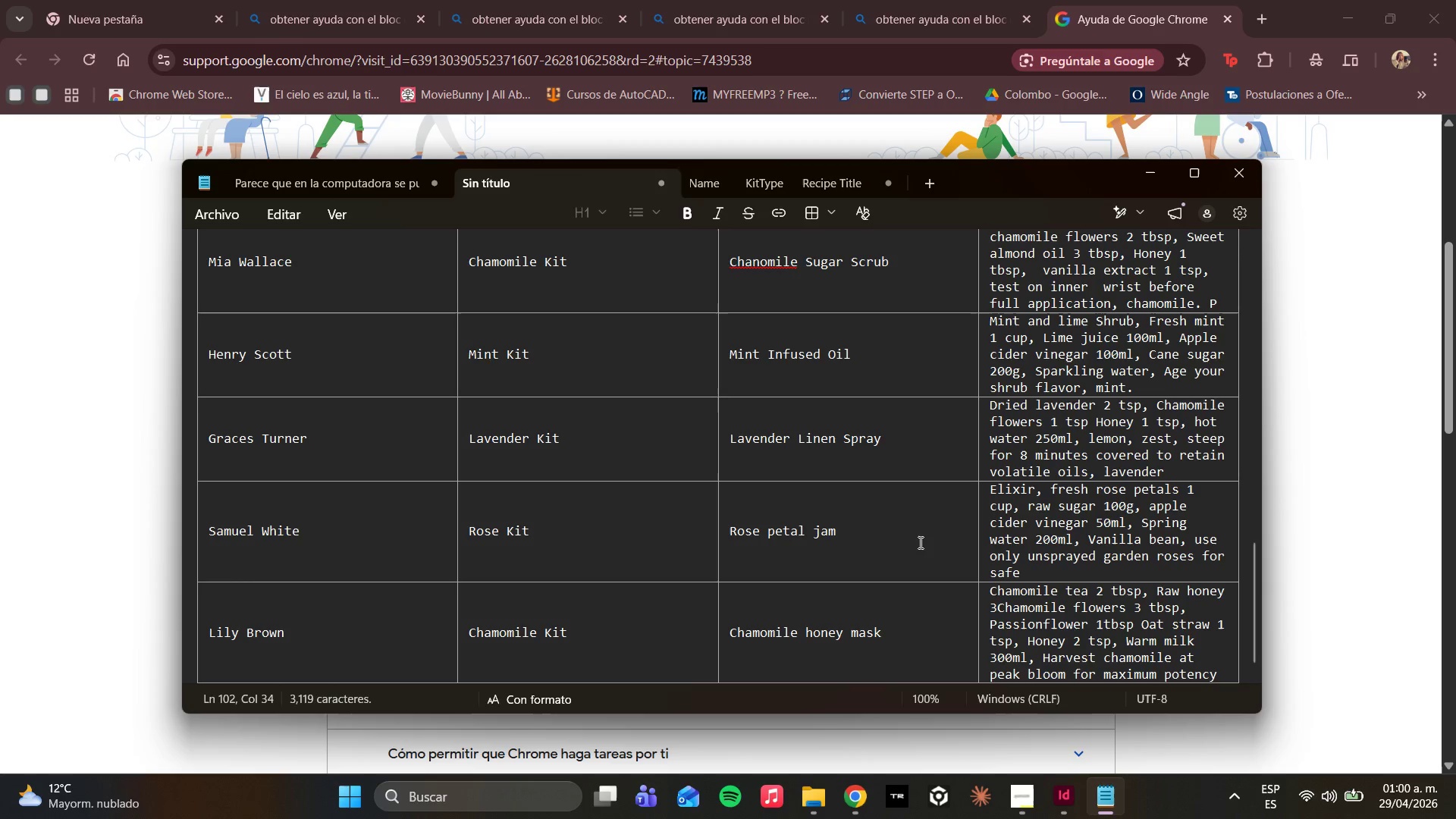 
wait(27.12)
 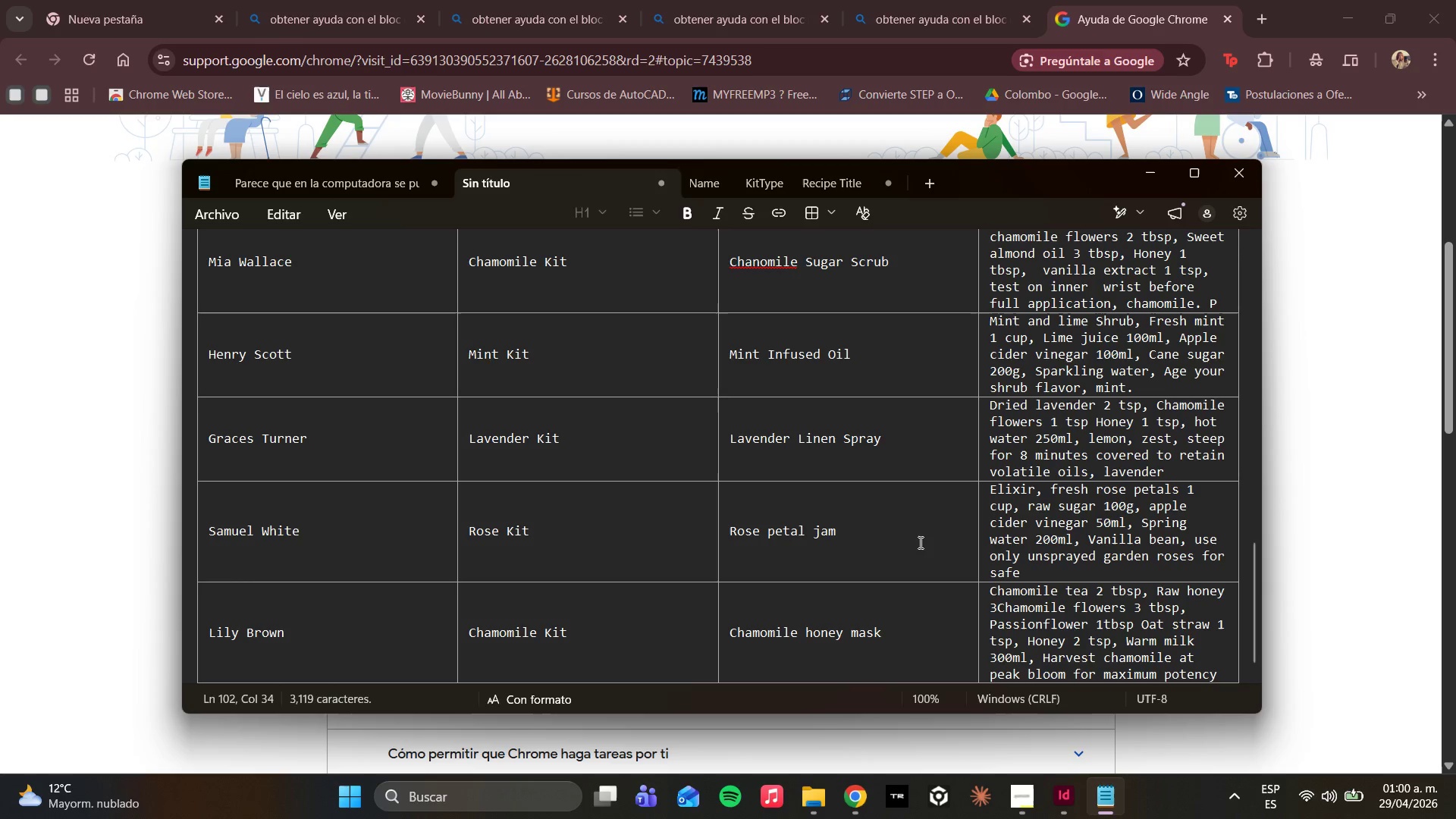 
type( tbsp, )
 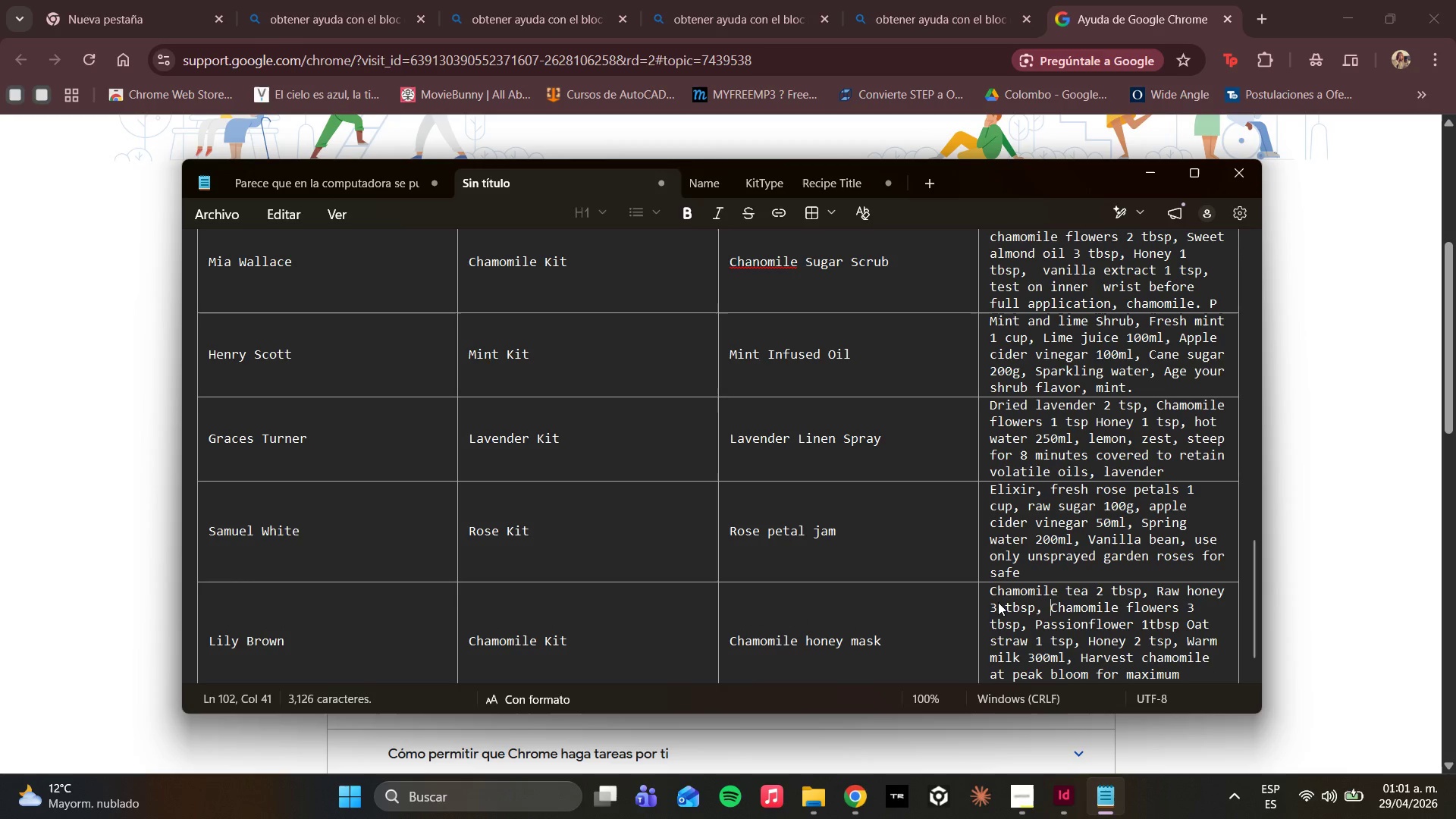 
wait(7.61)
 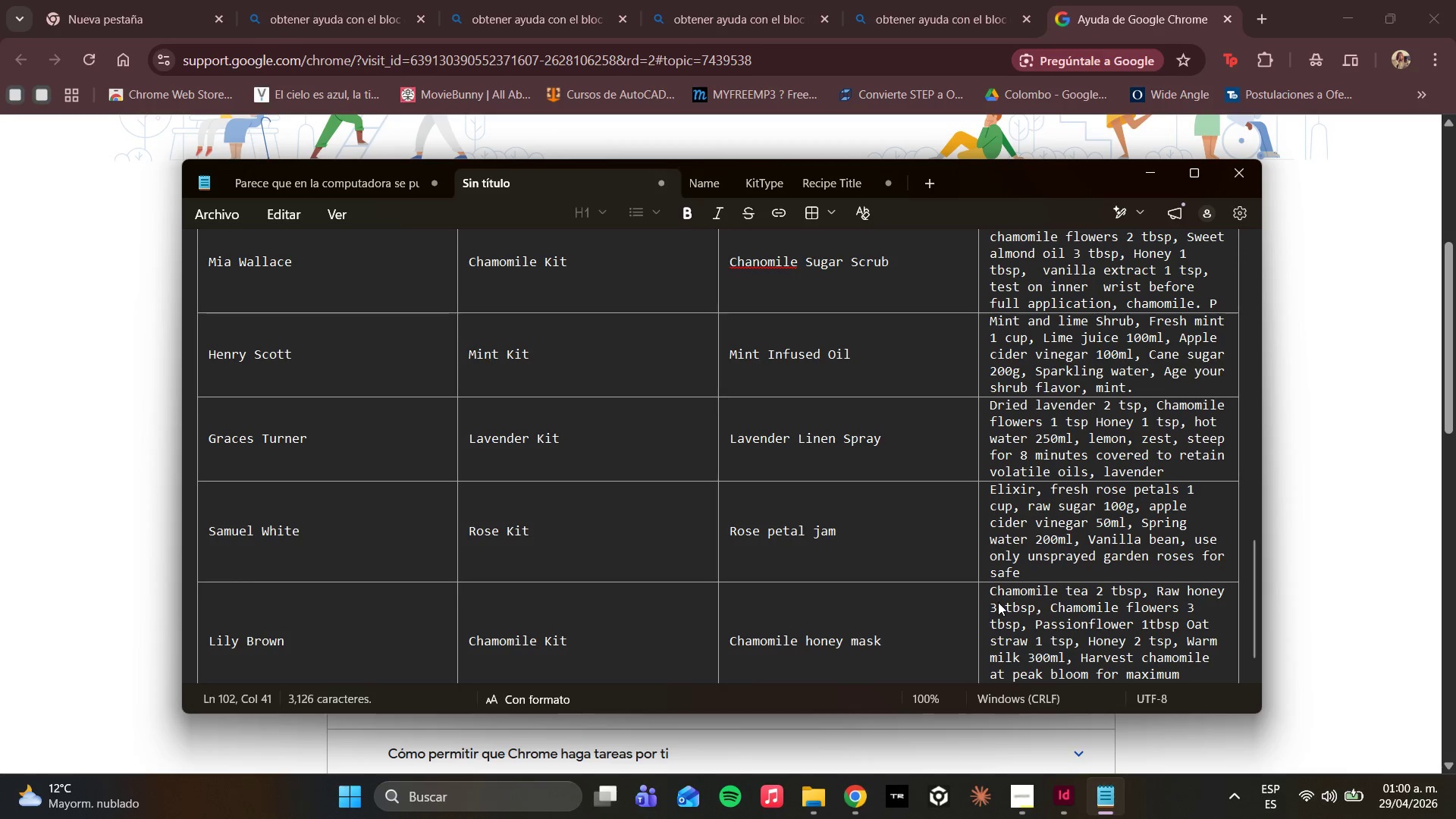 
type(Tur)
 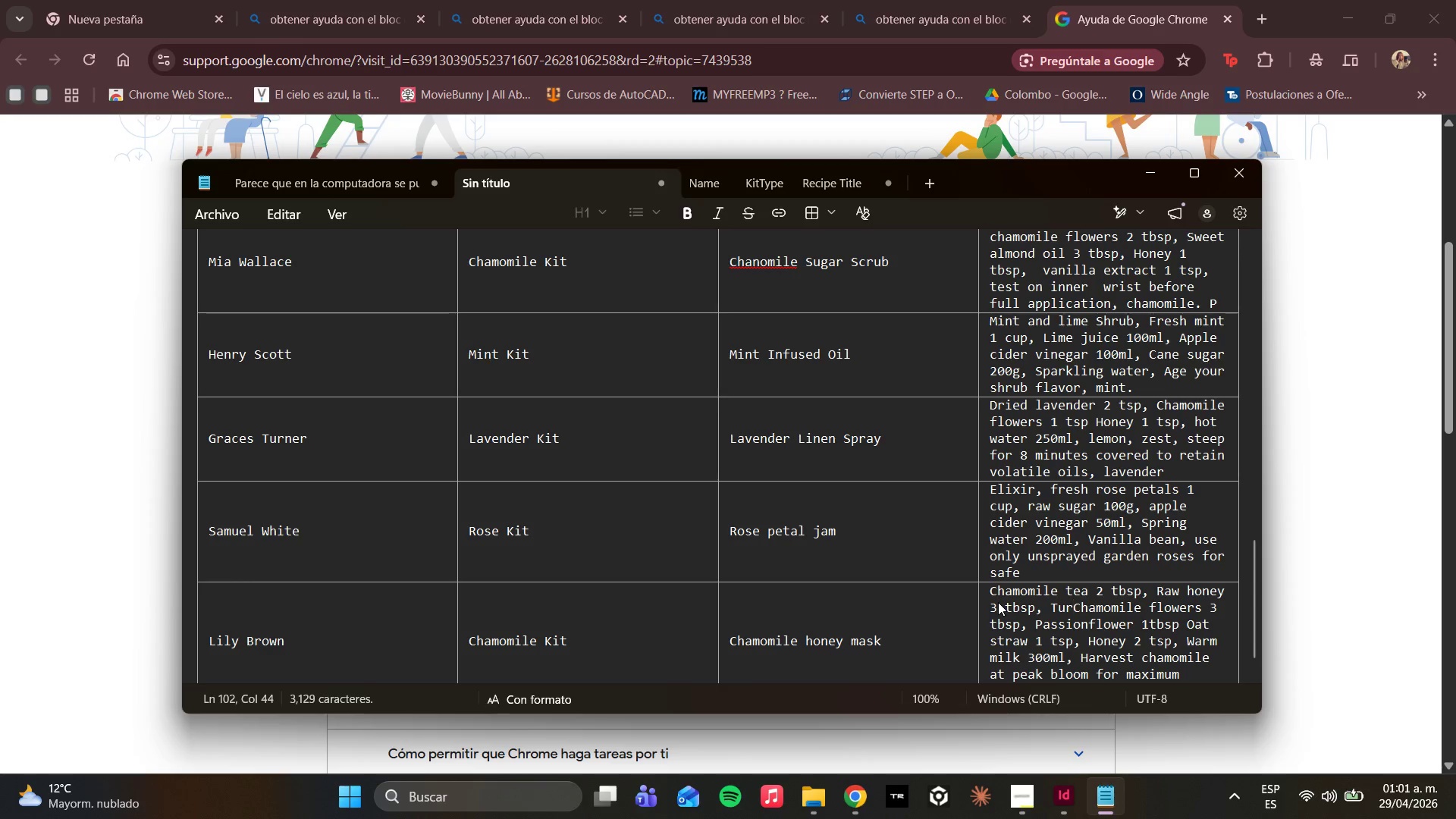 
type(meric pinch )
 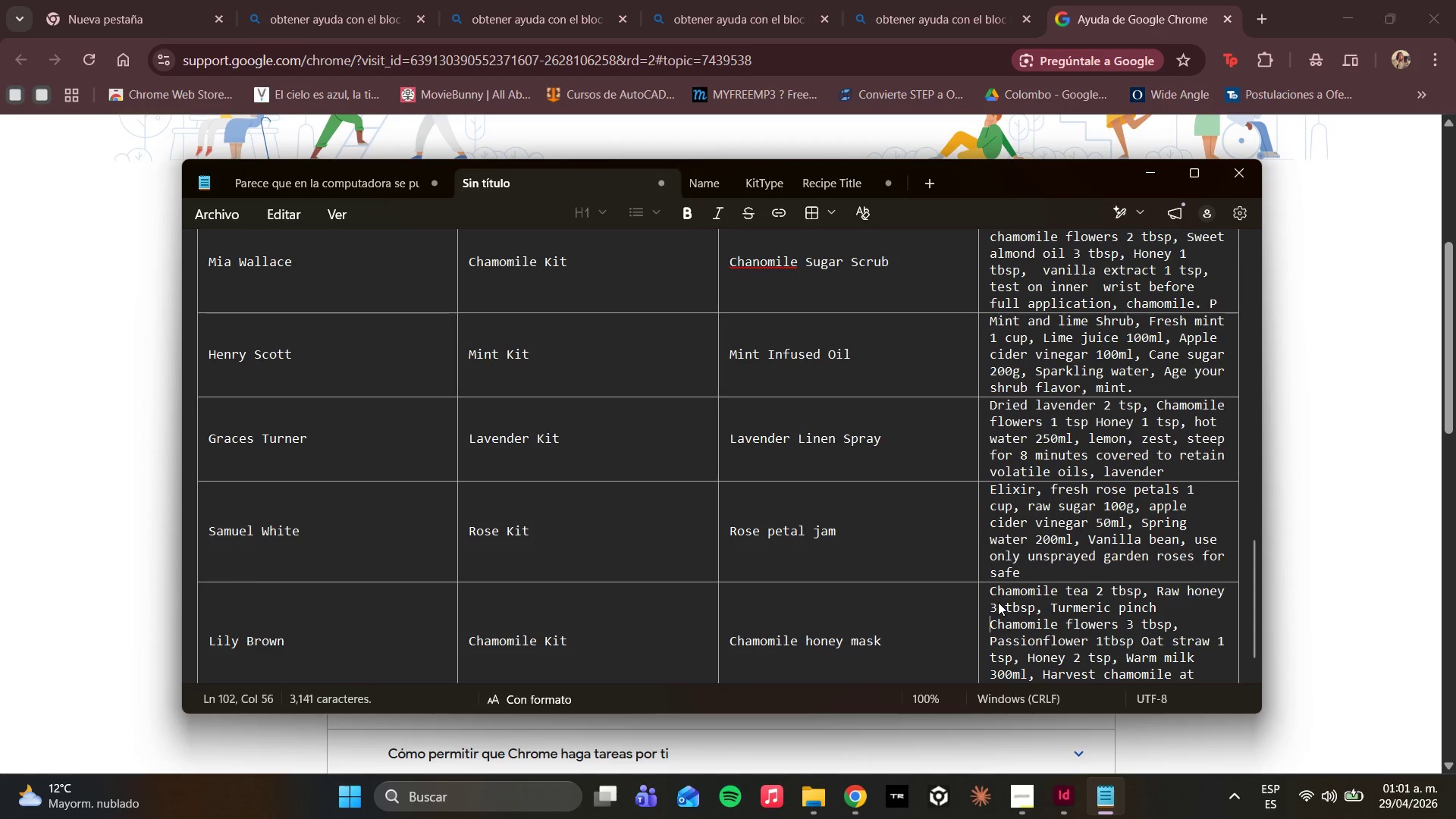 
wait(5.86)
 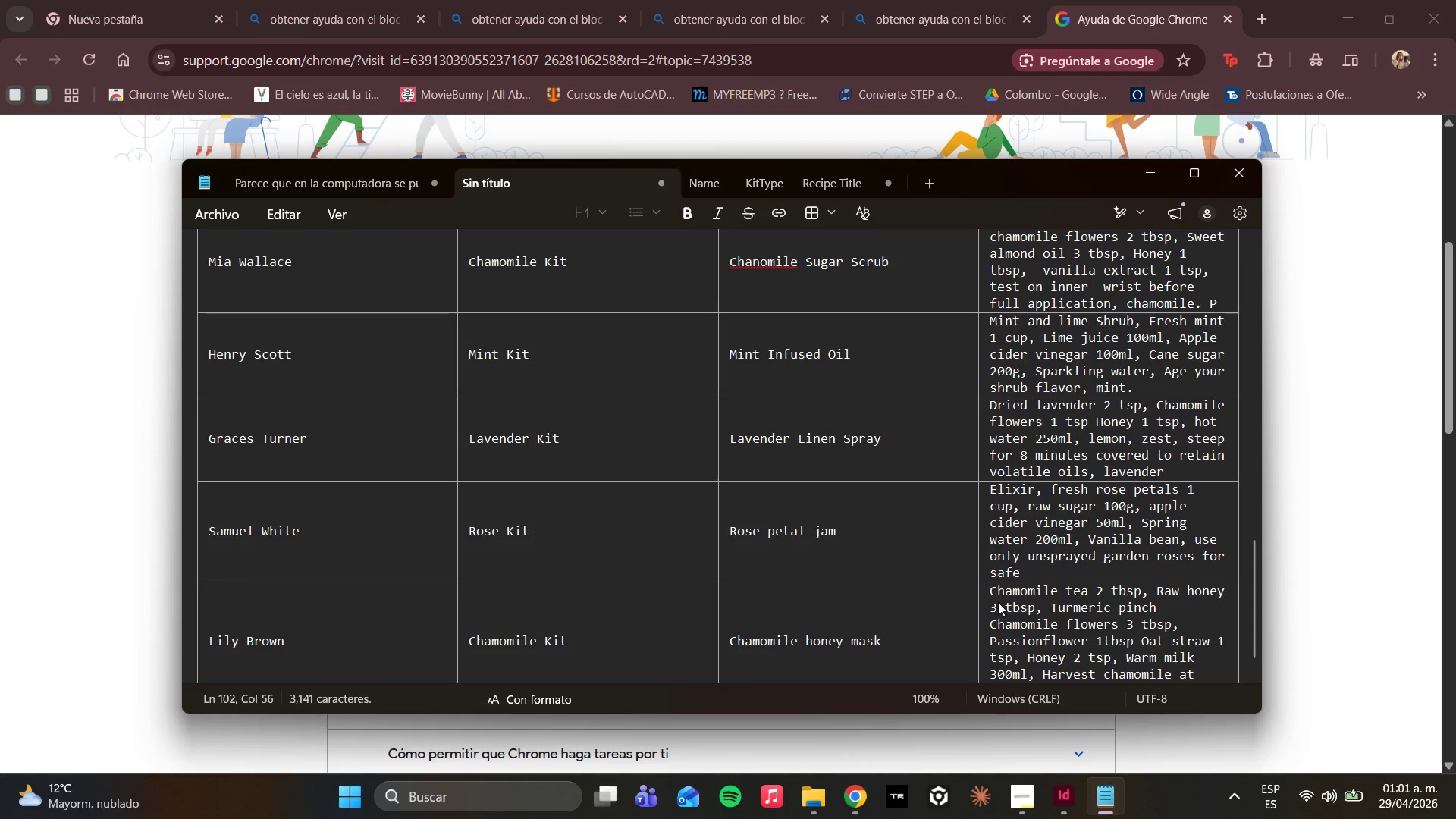 
key(Backspace)
type(, oat flo)
 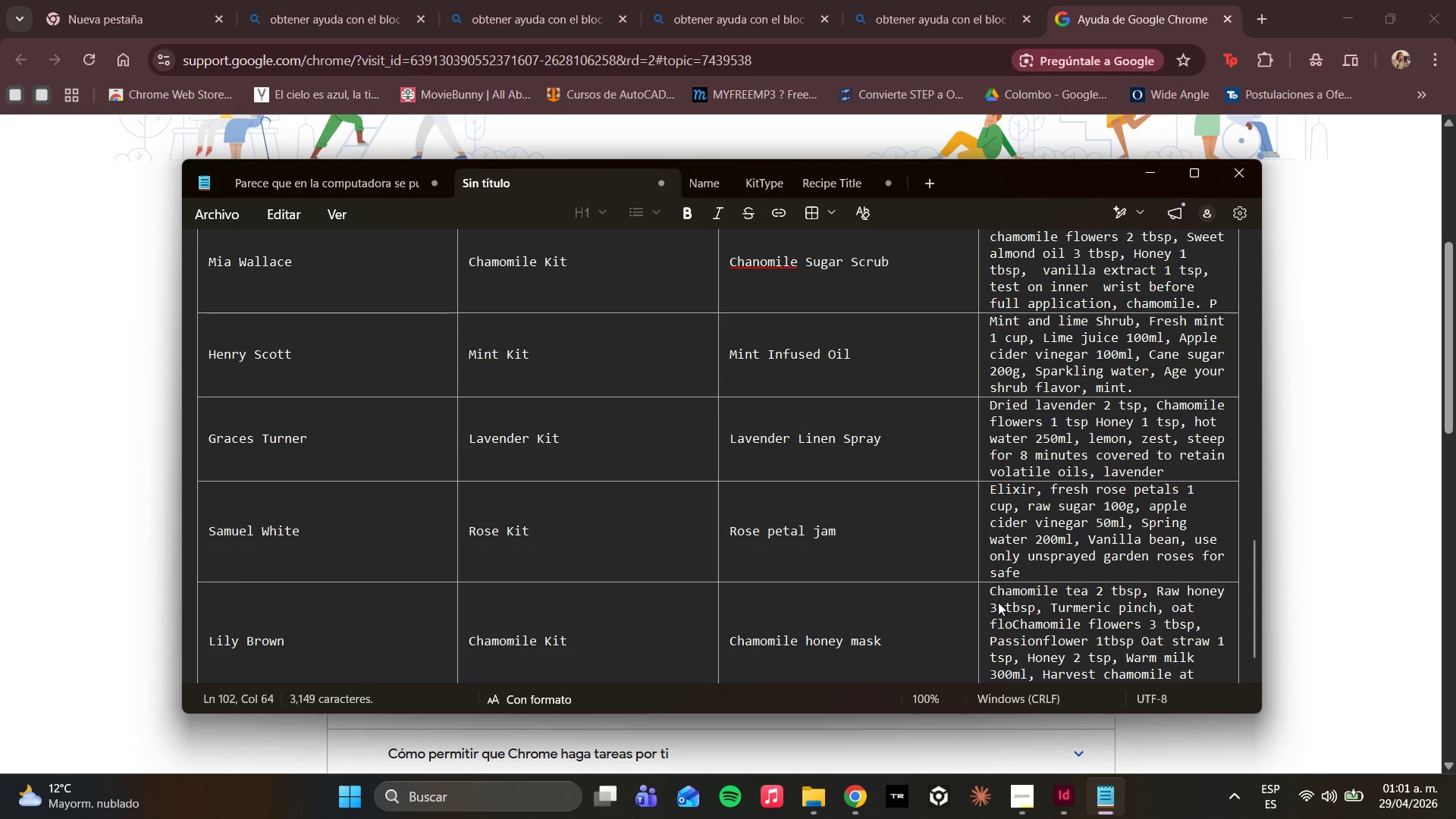 
type(ur 1 tbsp.)
key(Backspace)
type(, )
 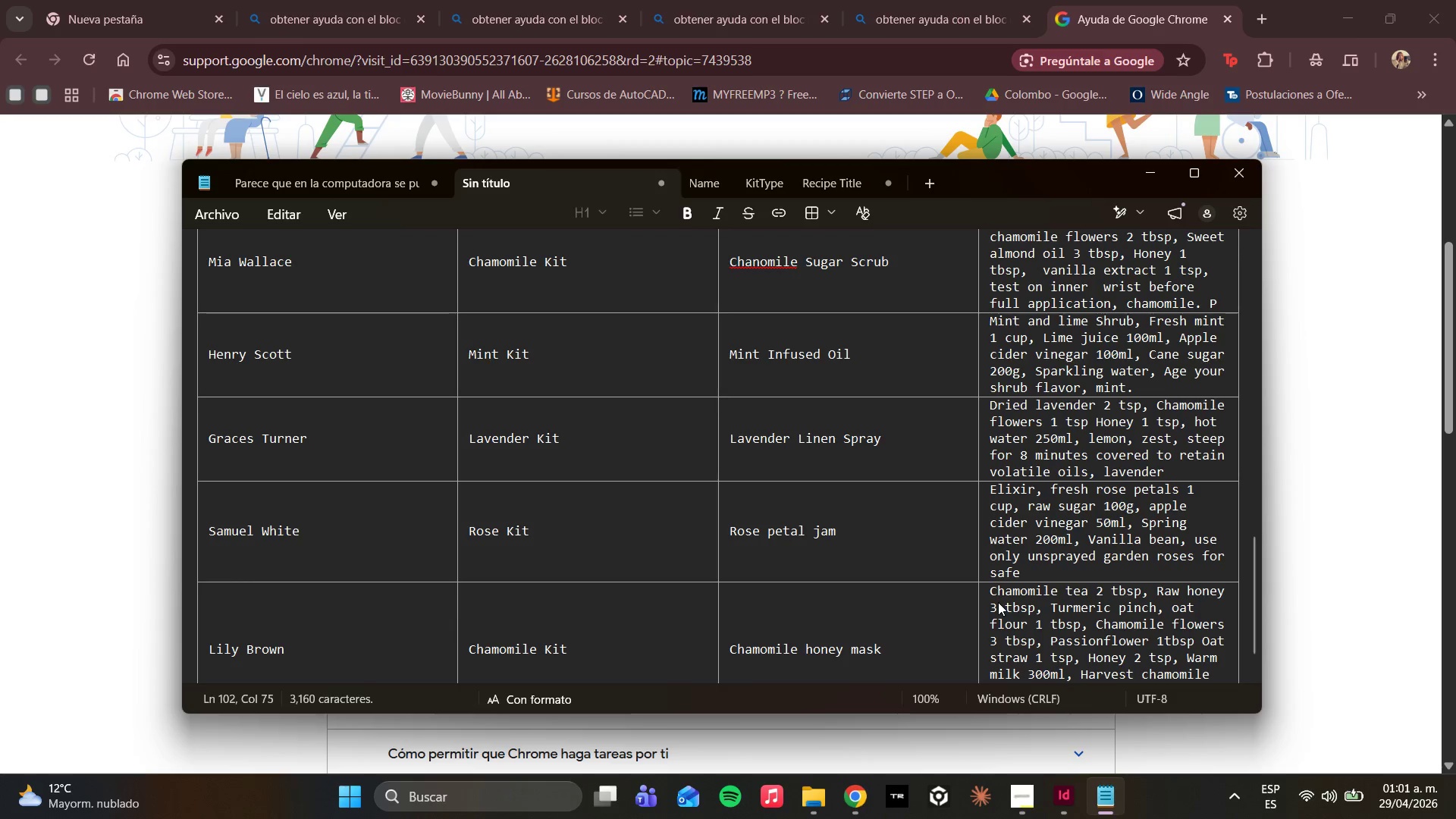 
wait(5.44)
 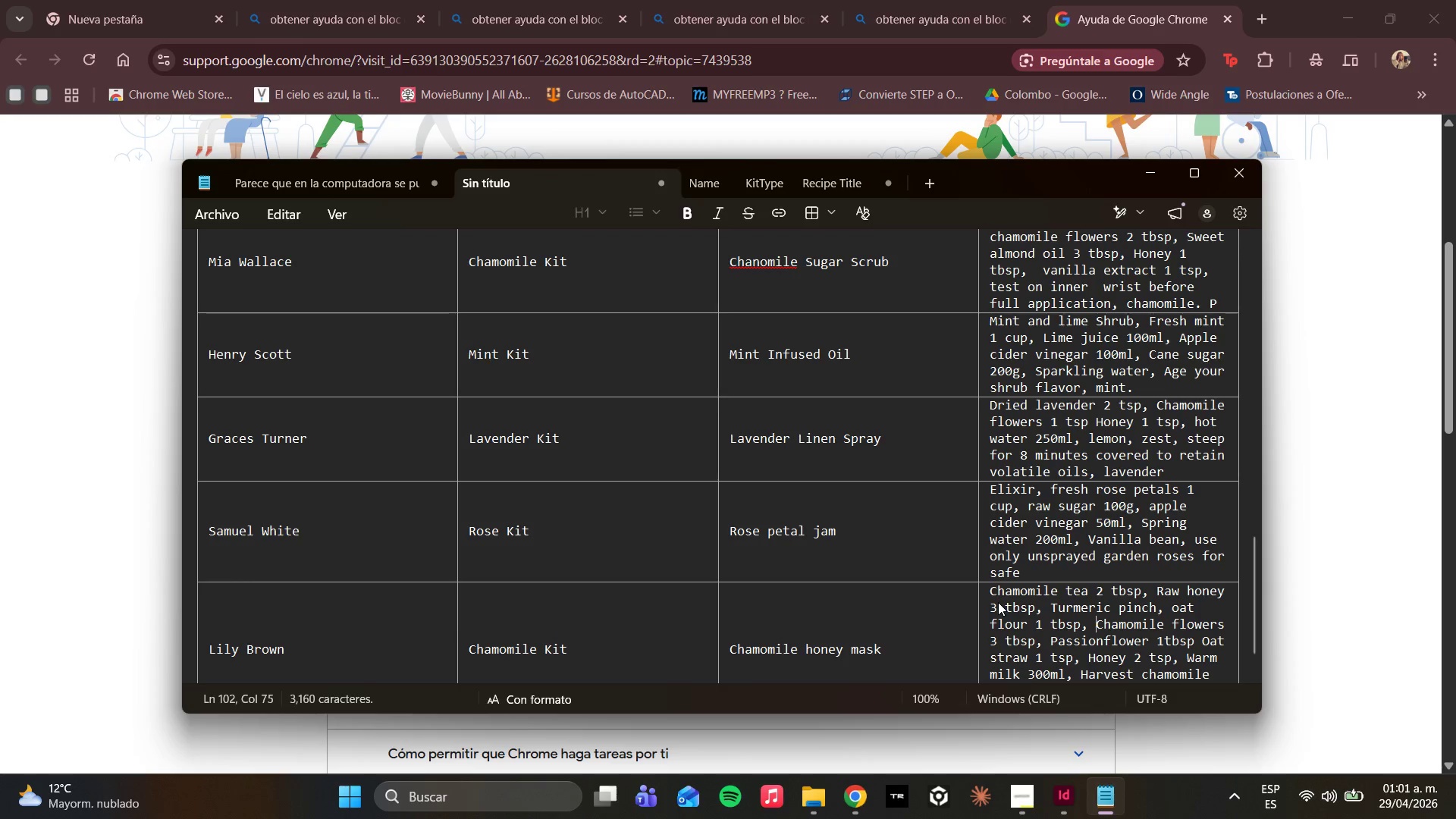 
type(Rosewater 1 )
 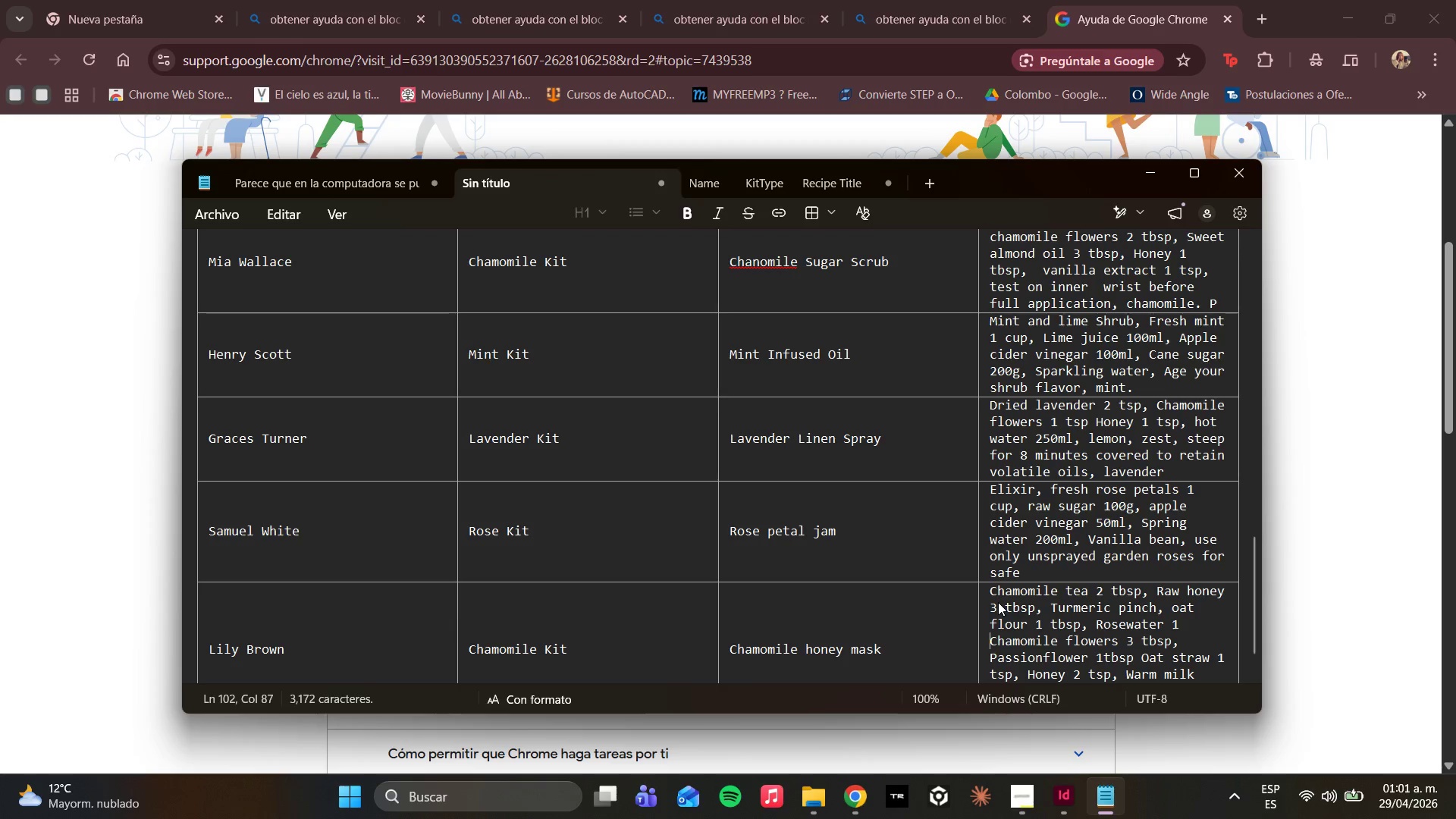 
wait(7.39)
 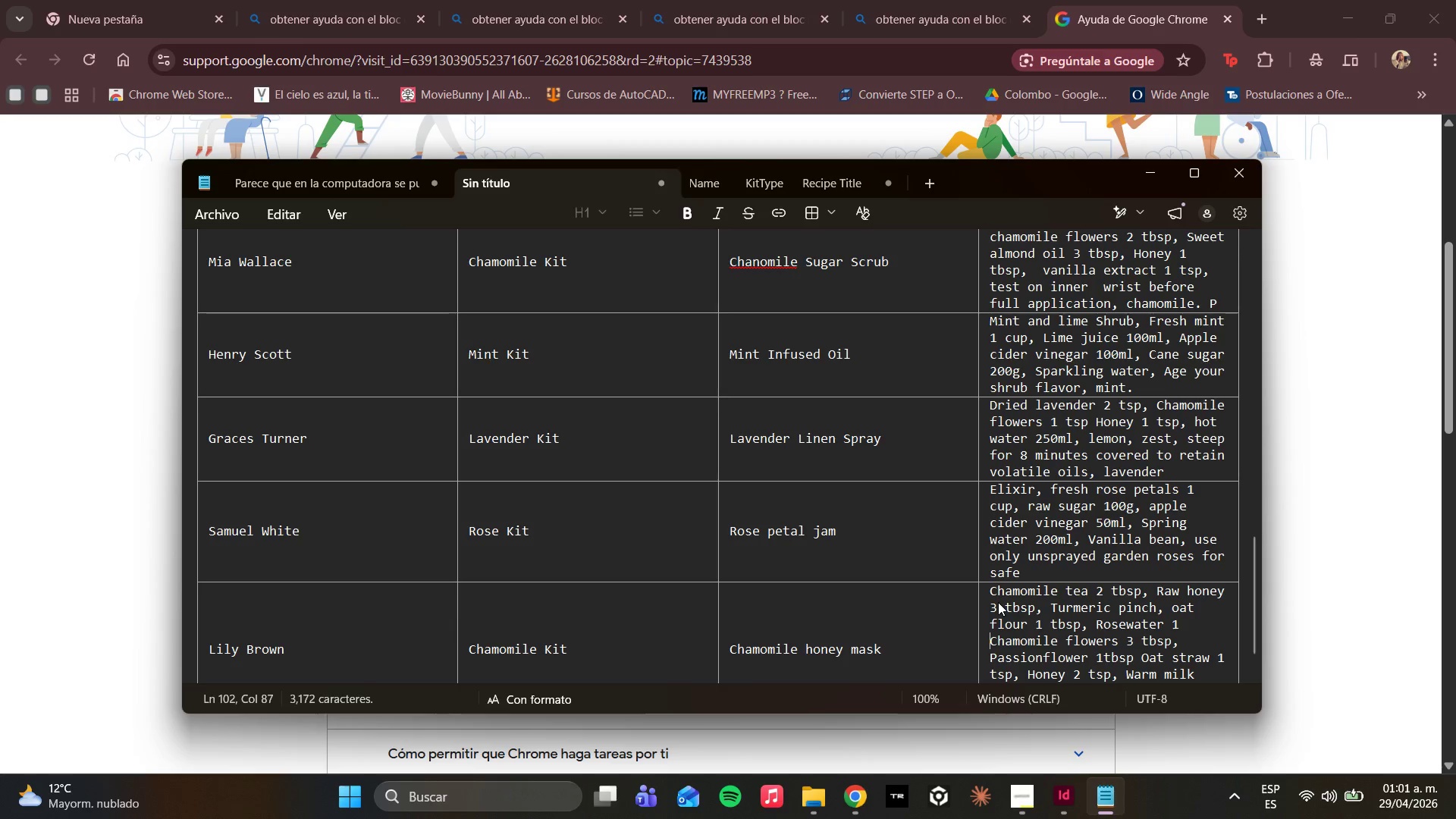 
type(tsp, )
 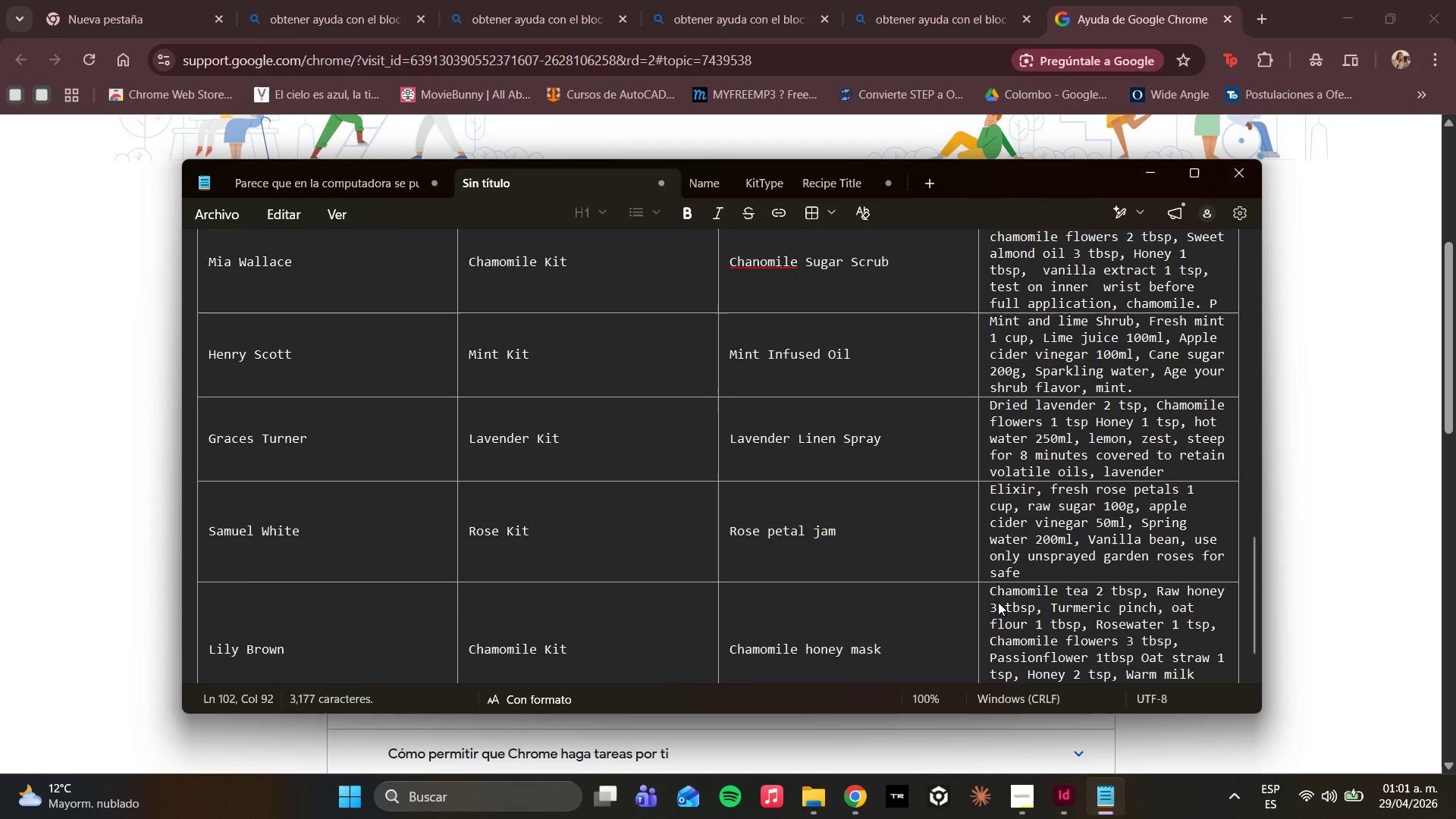 
wait(9.22)
 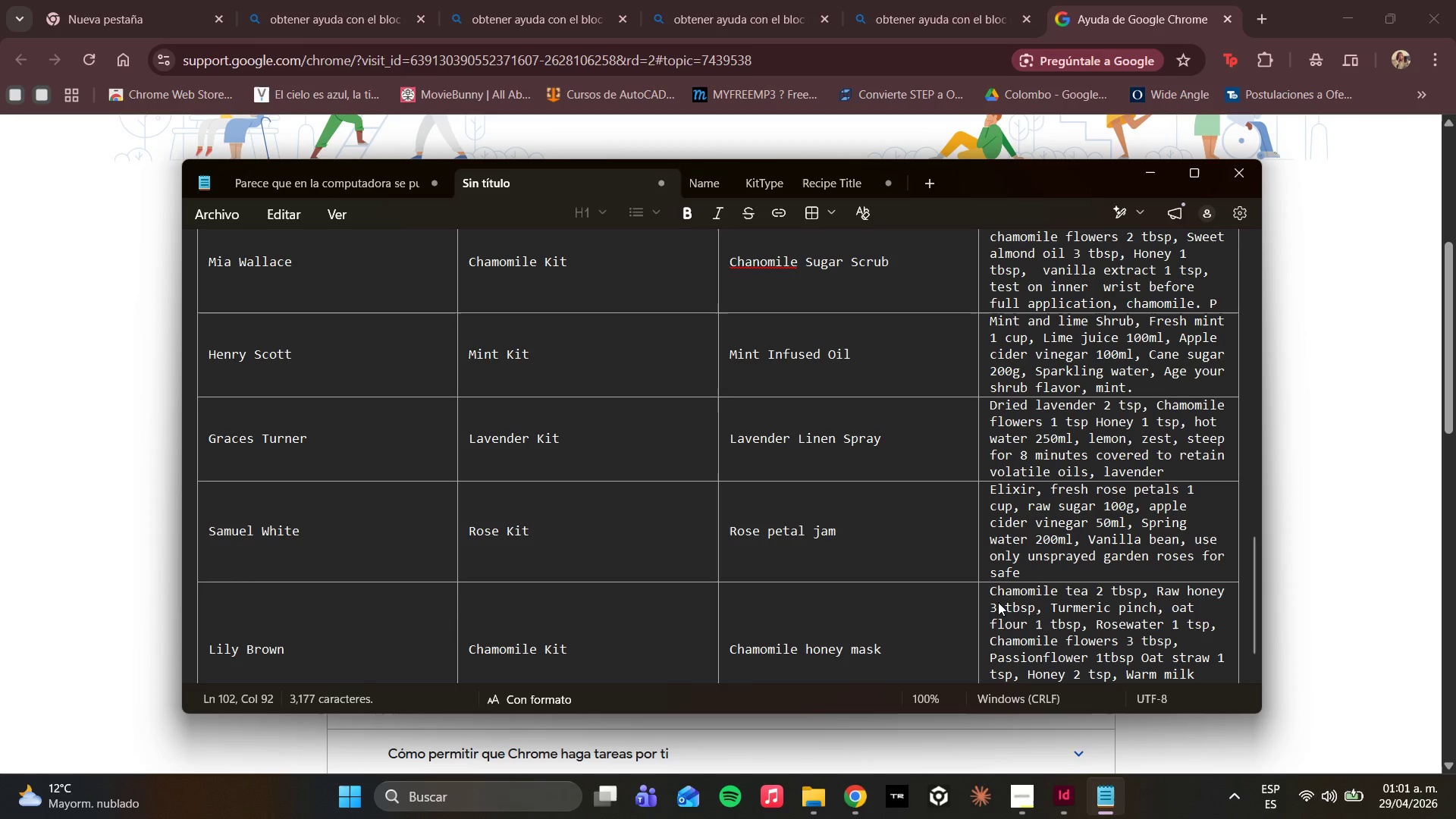 
left_click_drag(start_coordinate=[989, 639], to_coordinate=[1051, 668])
 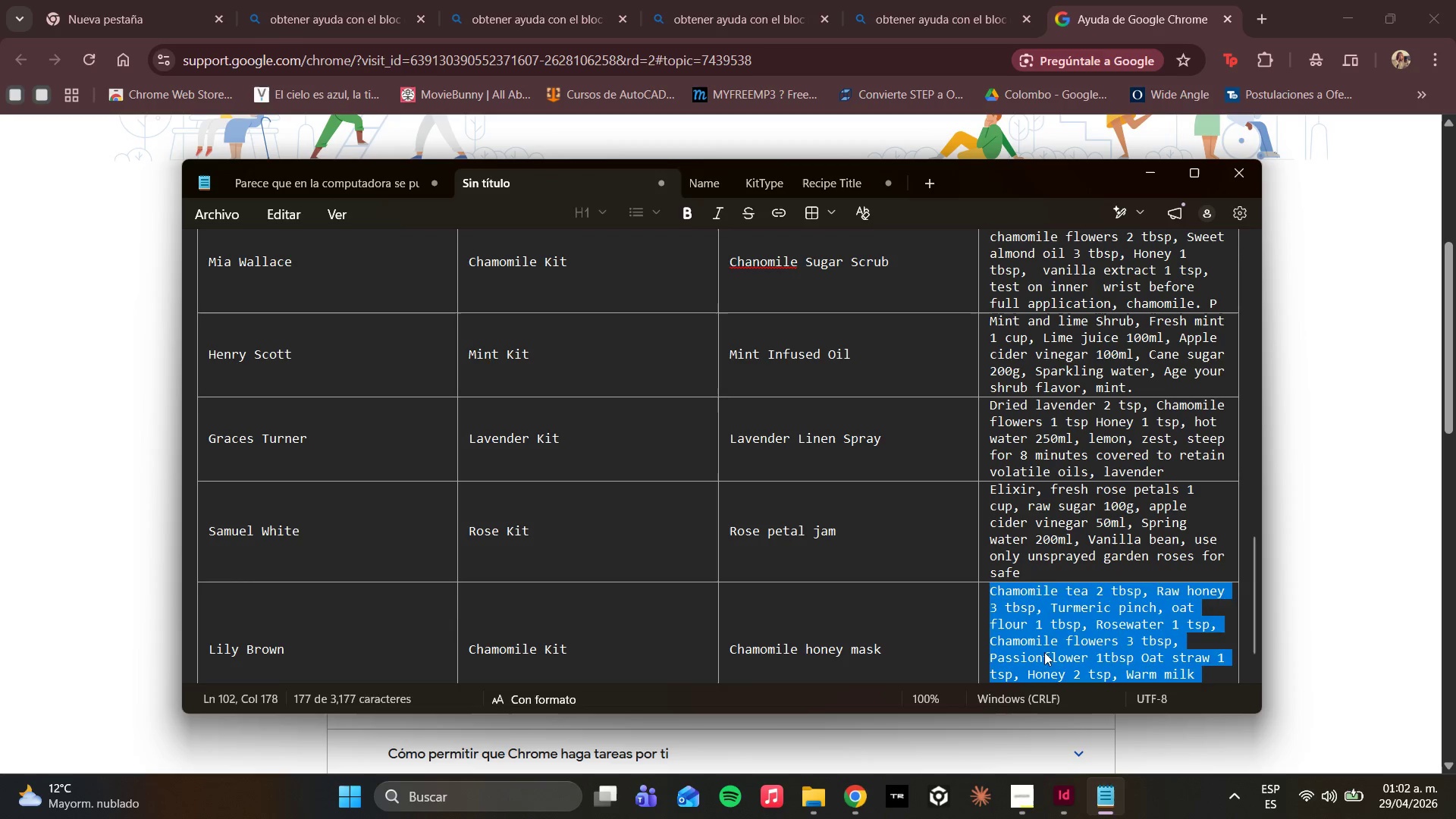 
left_click([1044, 652])
 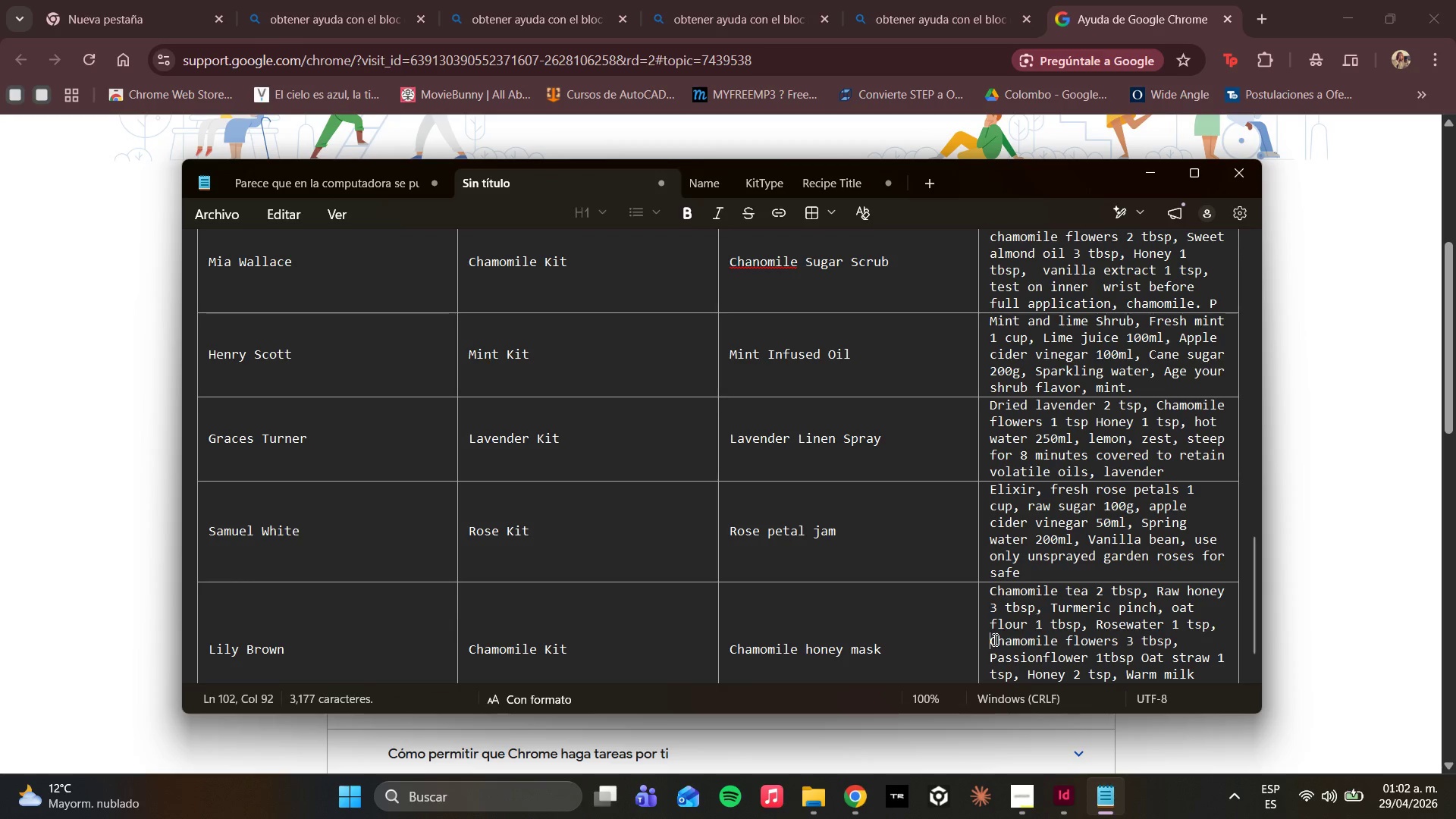 
left_click_drag(start_coordinate=[993, 639], to_coordinate=[1197, 667])
 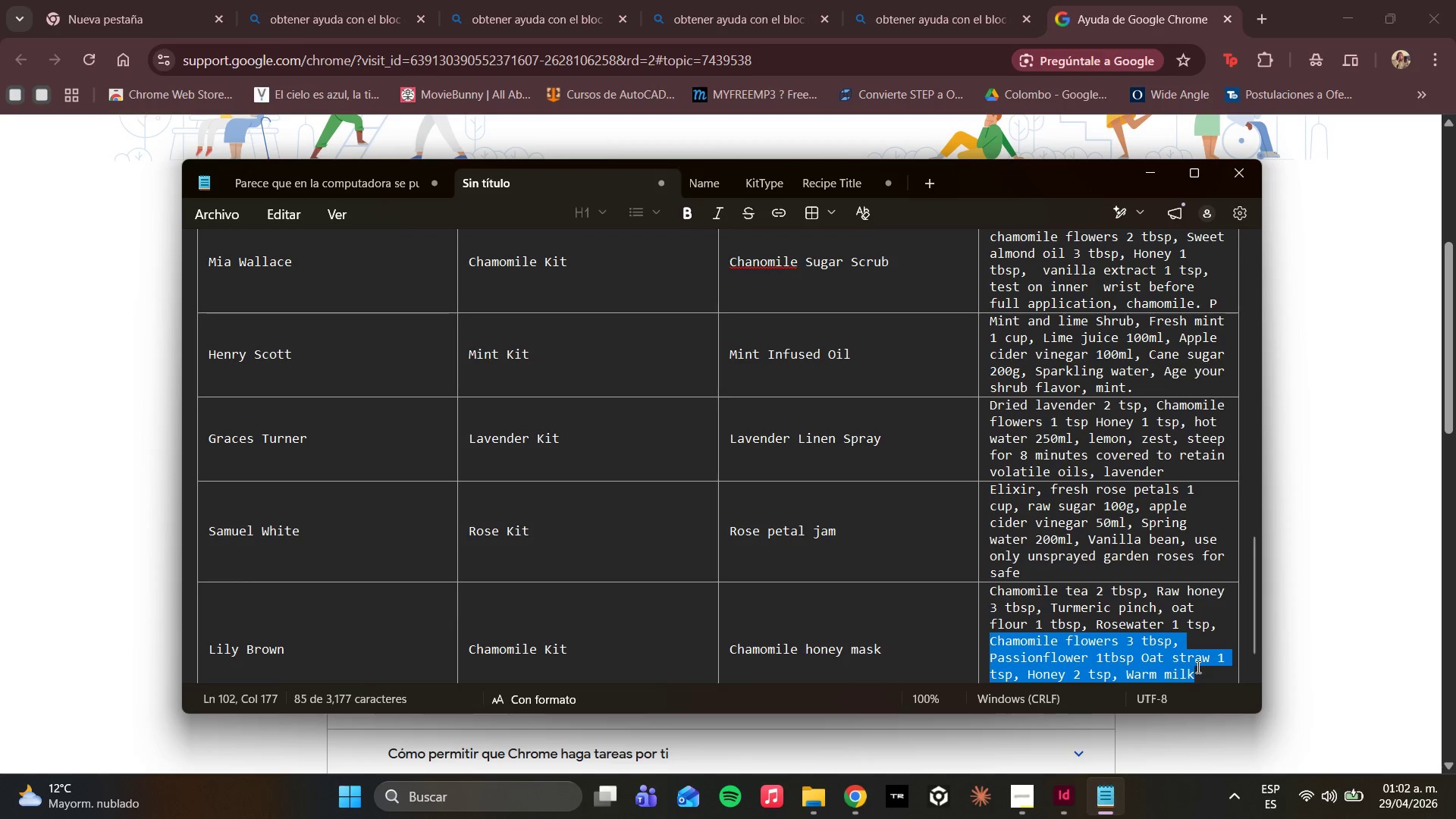 
key(Backspace)
 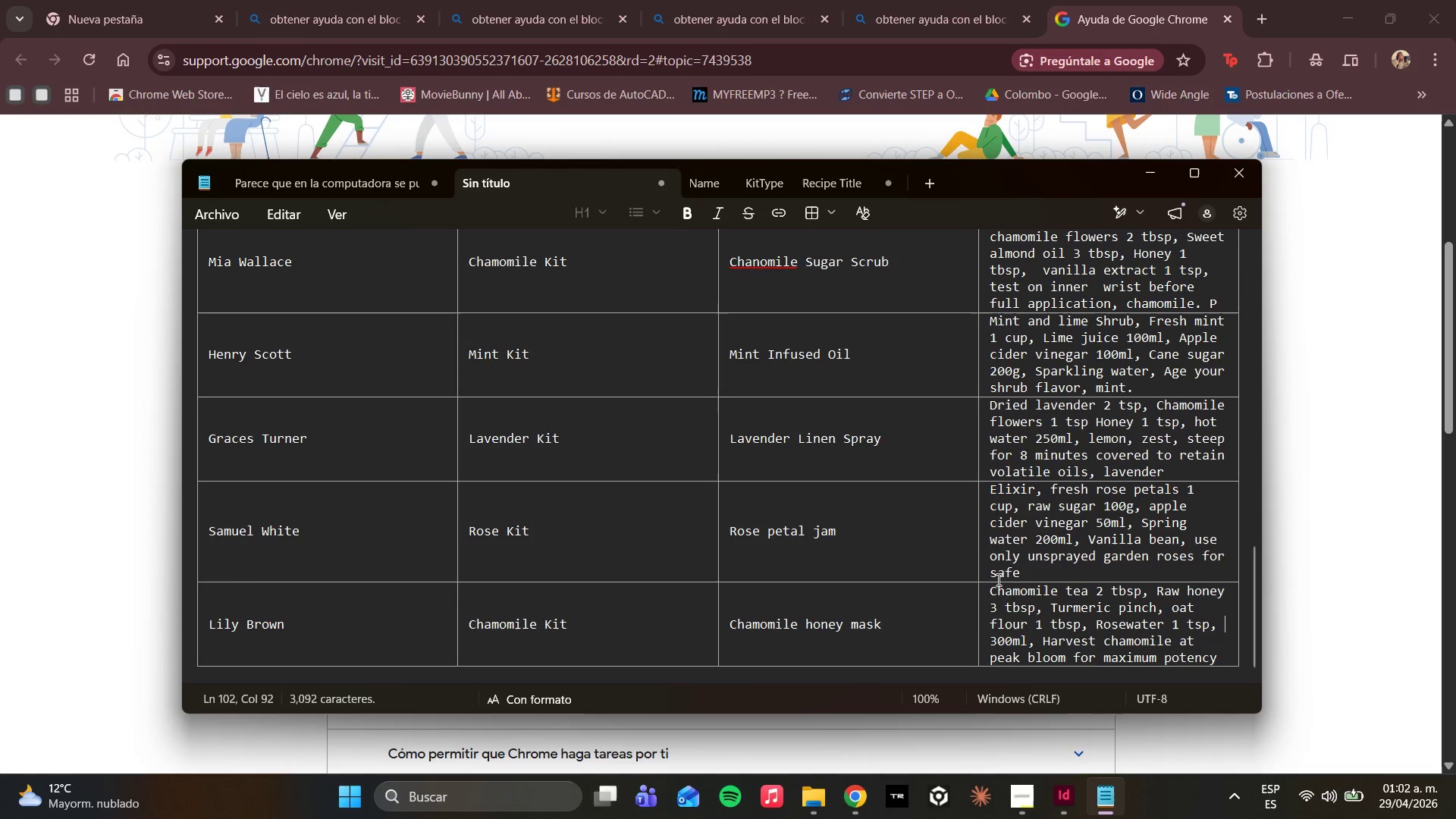 
left_click_drag(start_coordinate=[993, 639], to_coordinate=[1216, 656])
 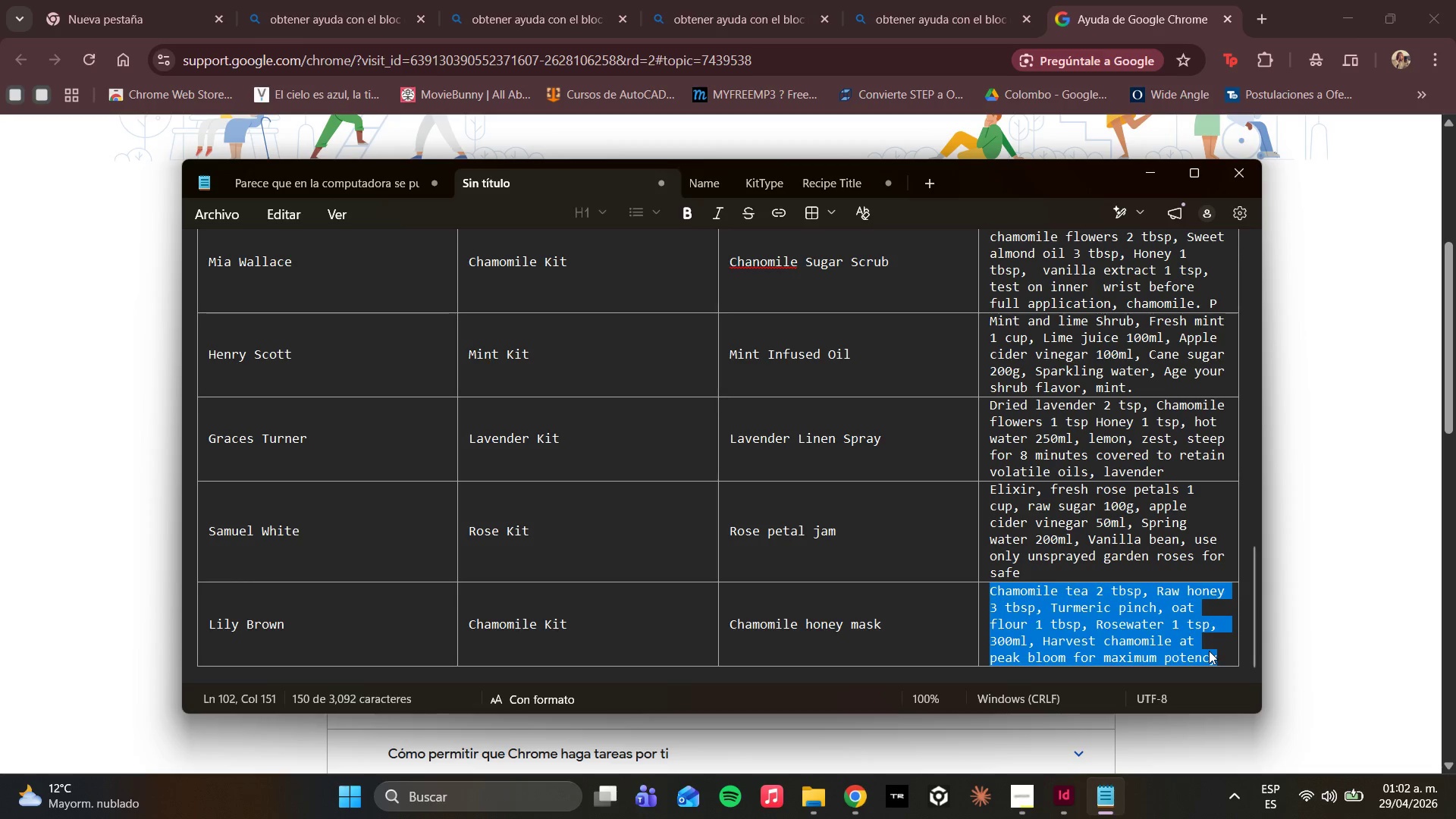 
left_click([1209, 651])
 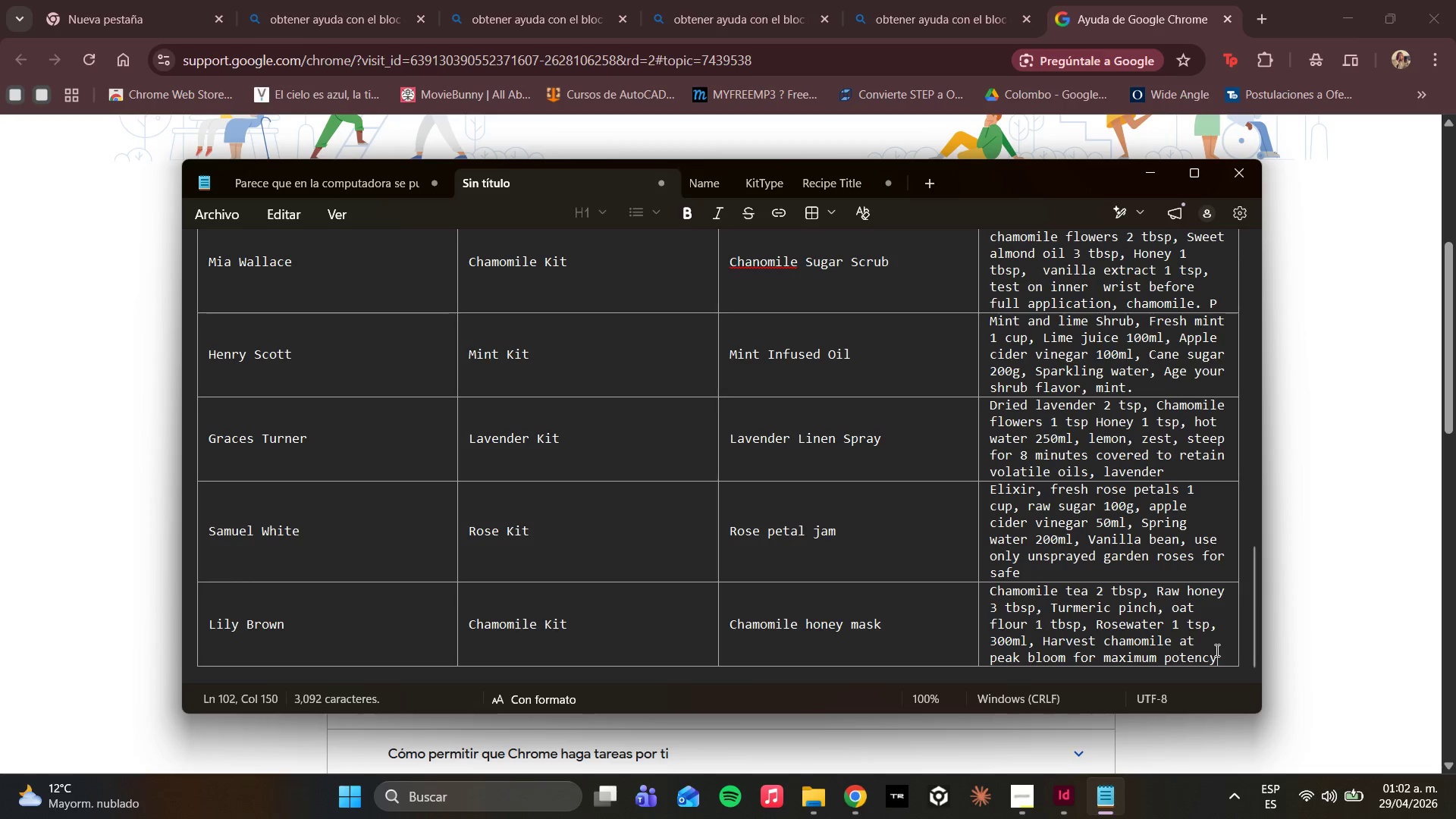 
left_click_drag(start_coordinate=[1216, 650], to_coordinate=[1004, 642])
 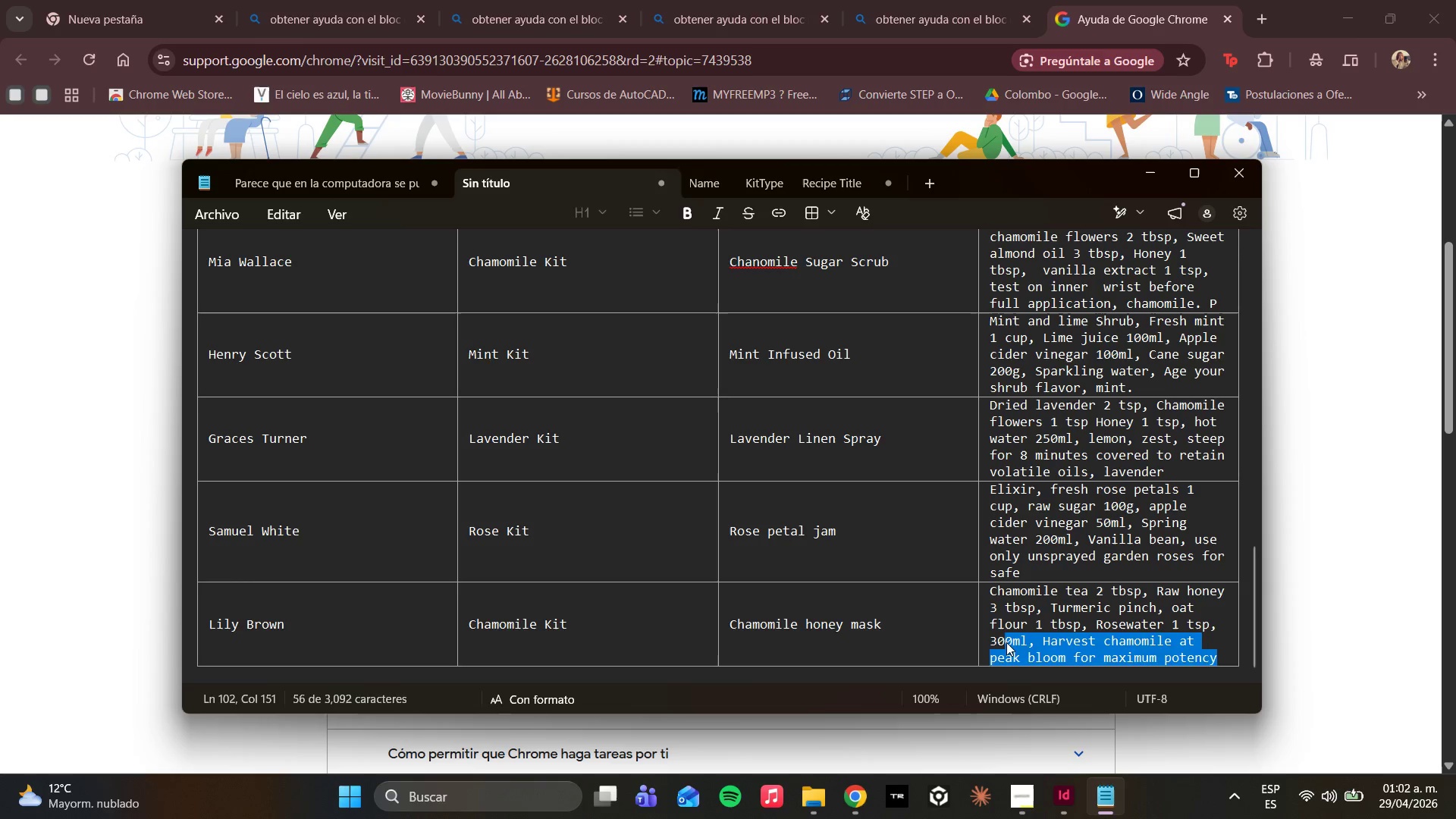 
key(Backspace)
 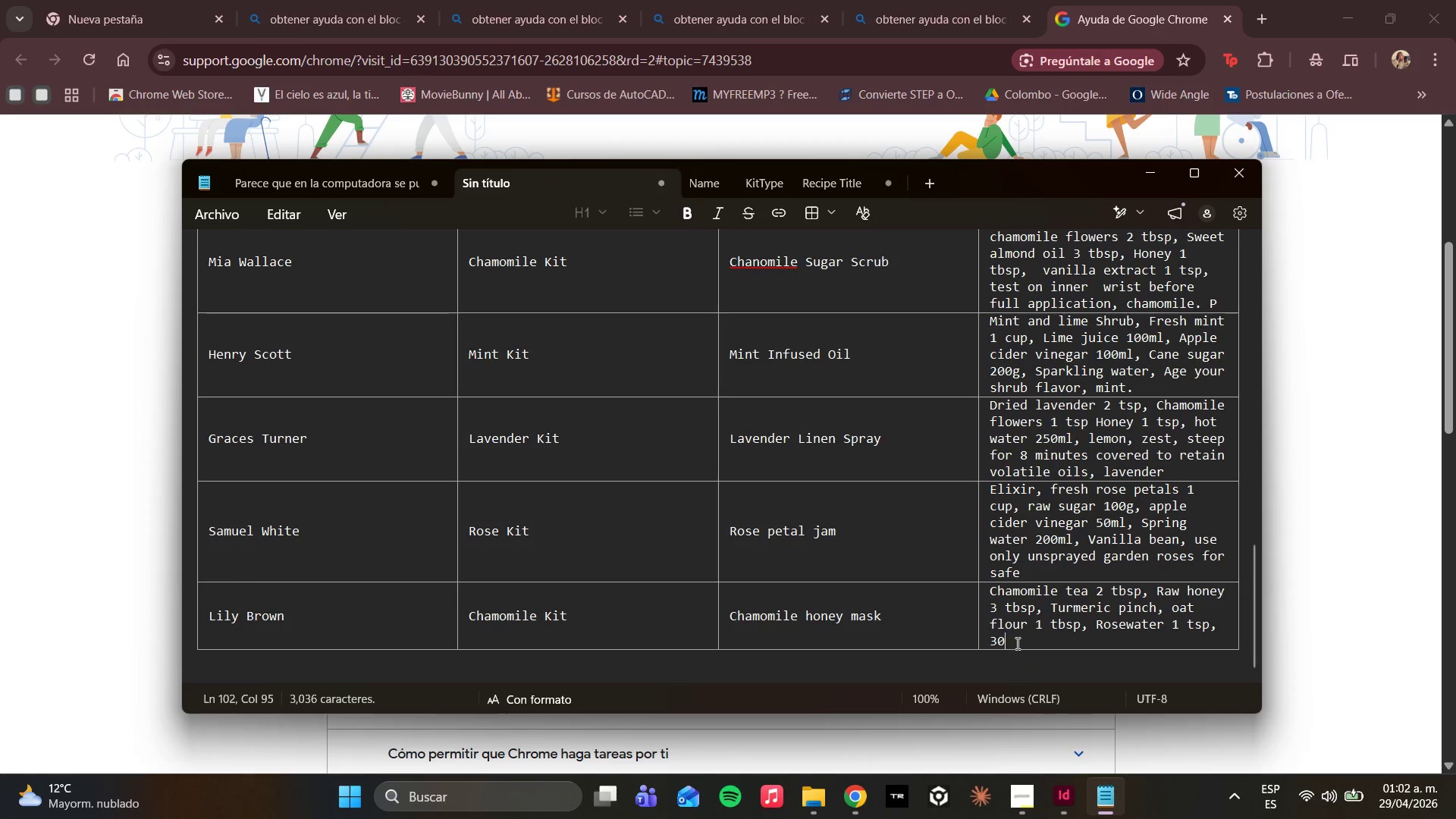 
key(Backspace)
 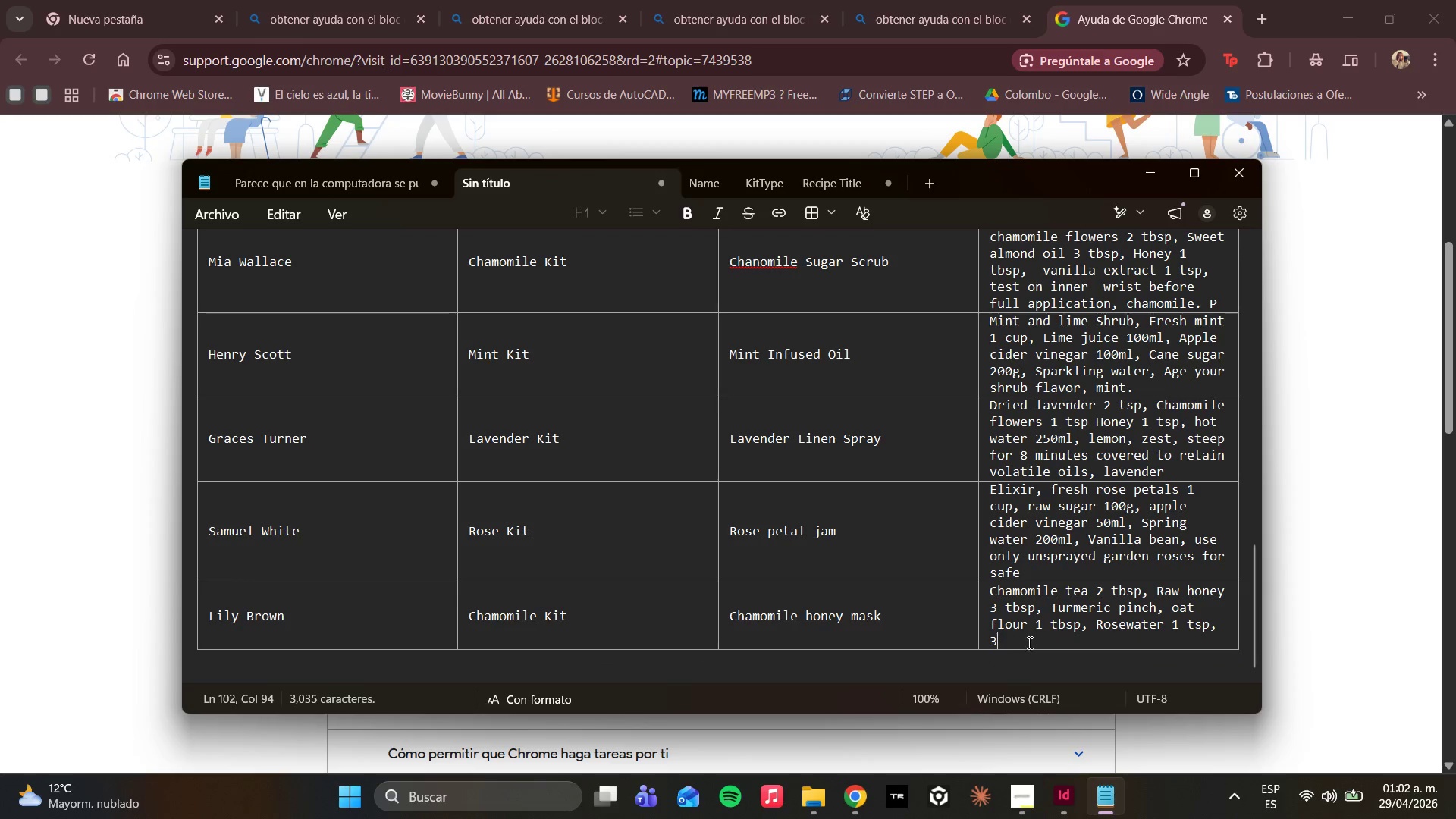 
key(Backspace)
 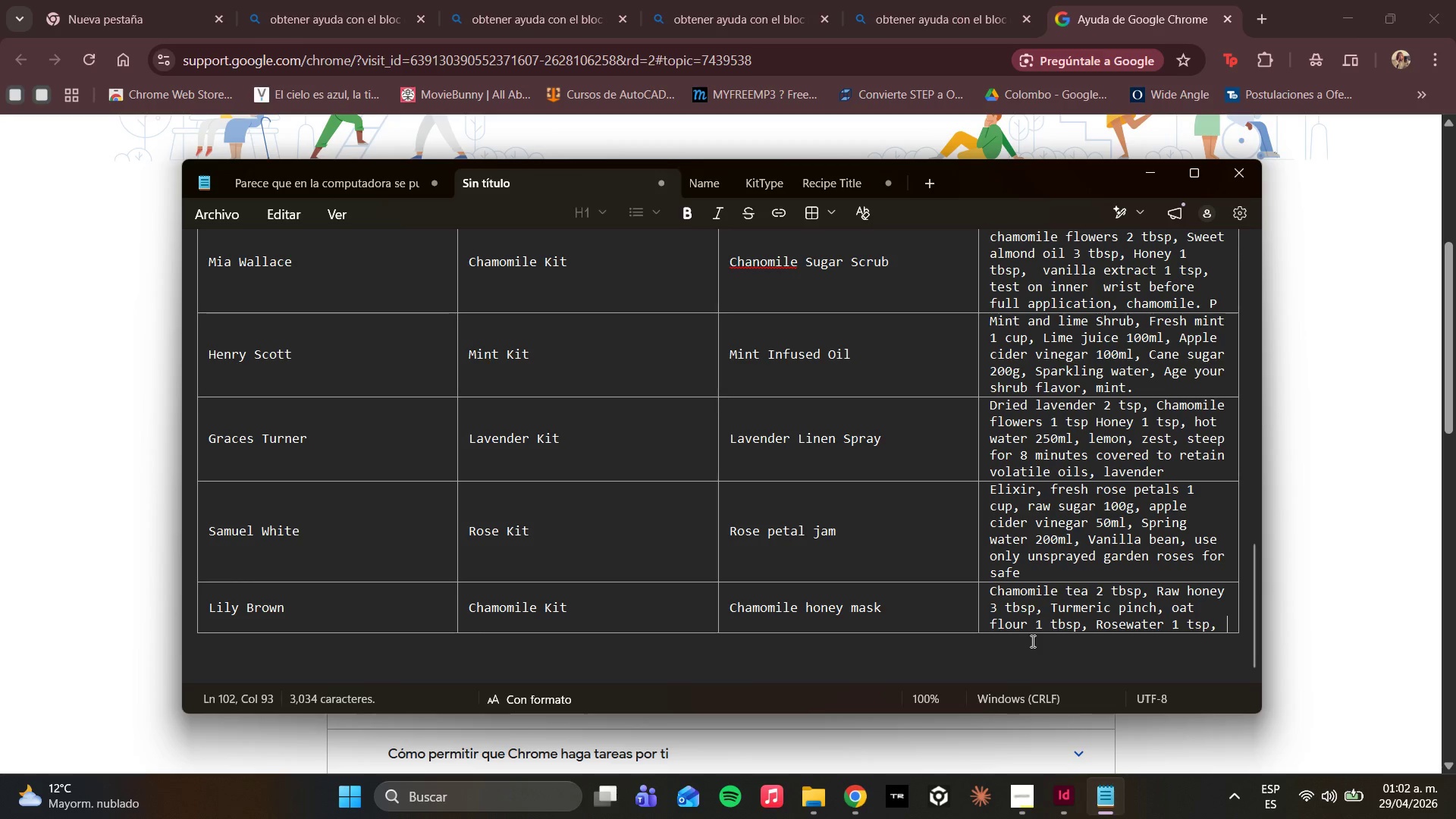 
wait(5.69)
 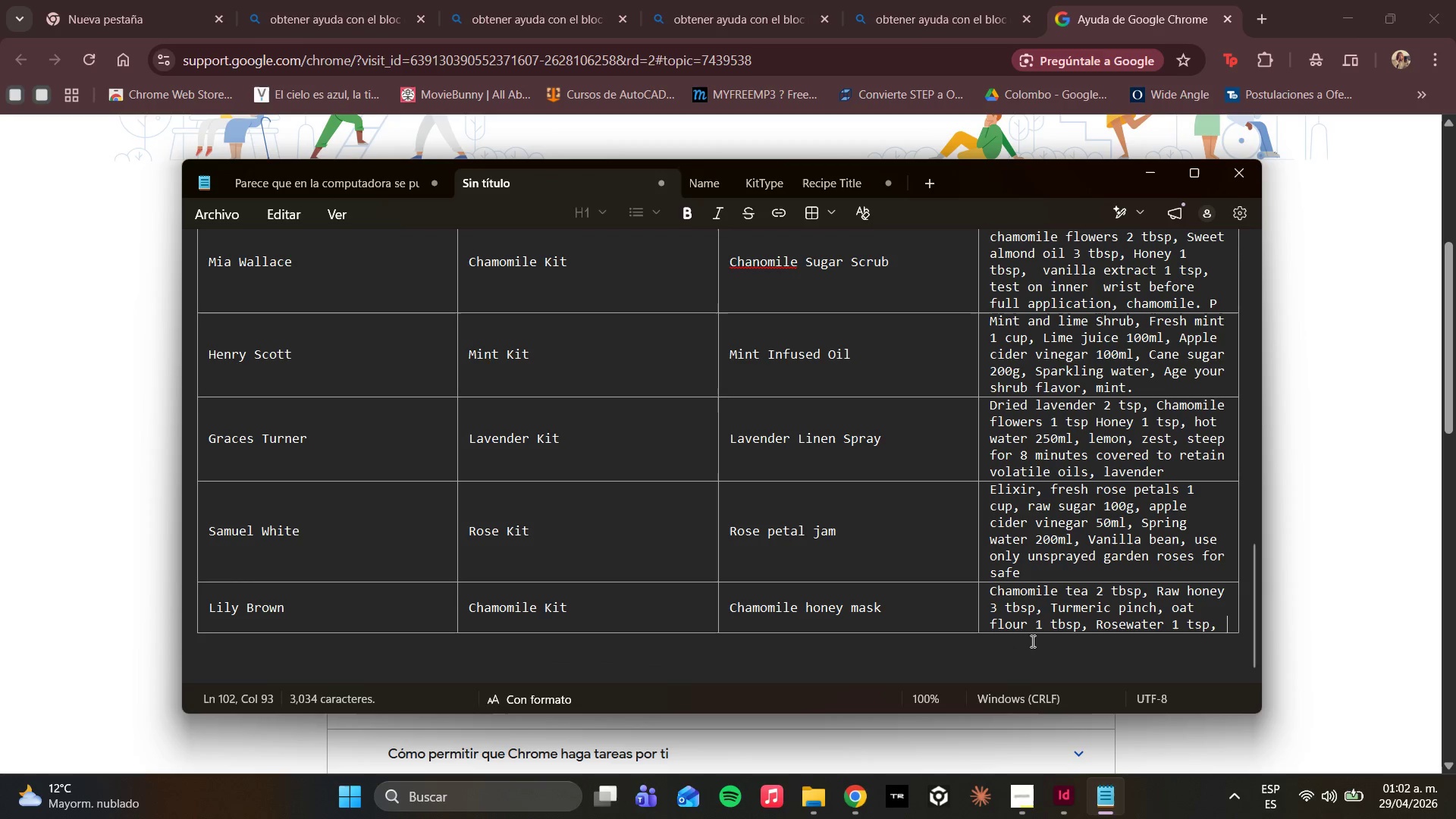 
type(Leave on for maximum 15 minutes)
 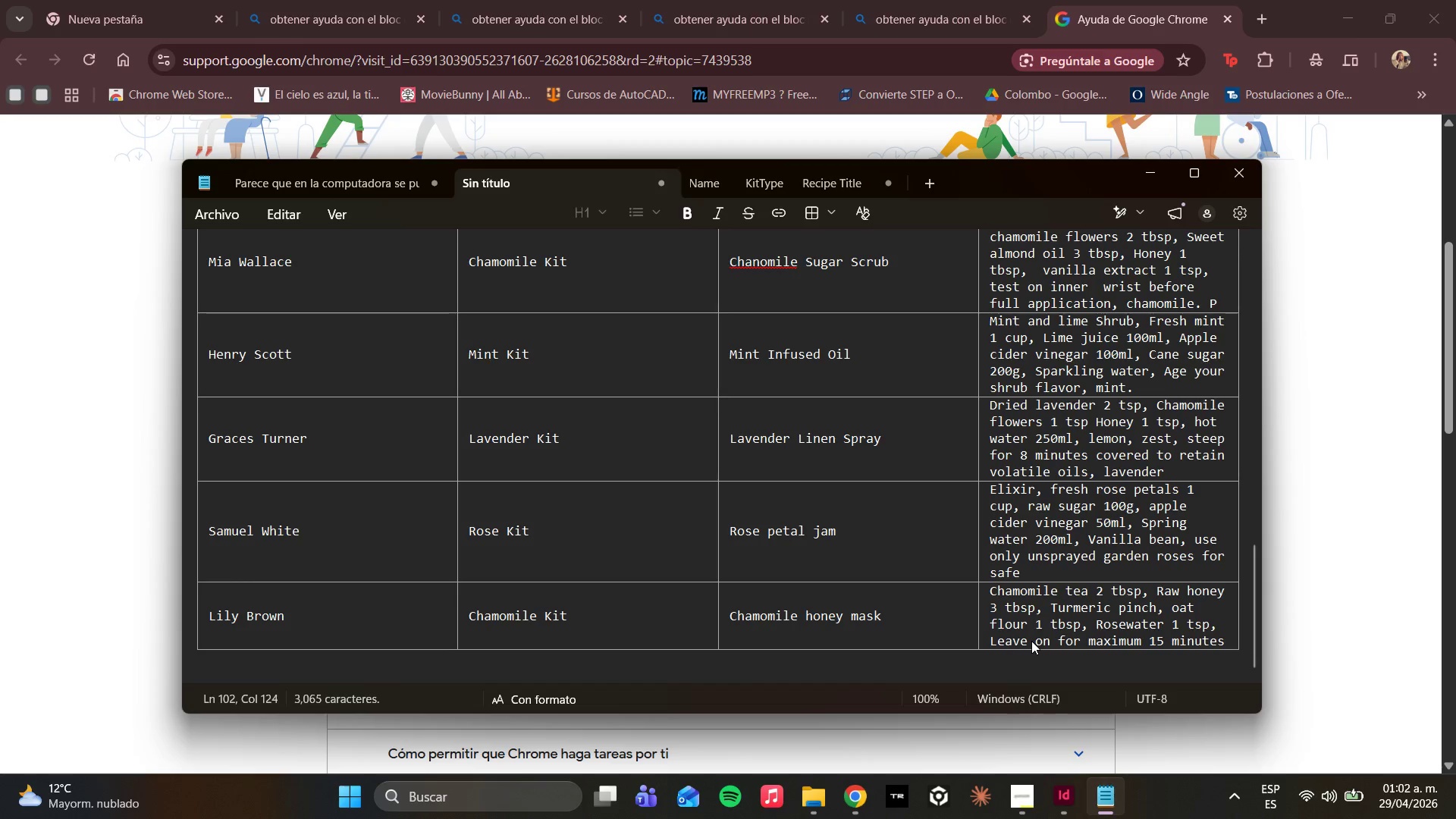 
wait(5.11)
 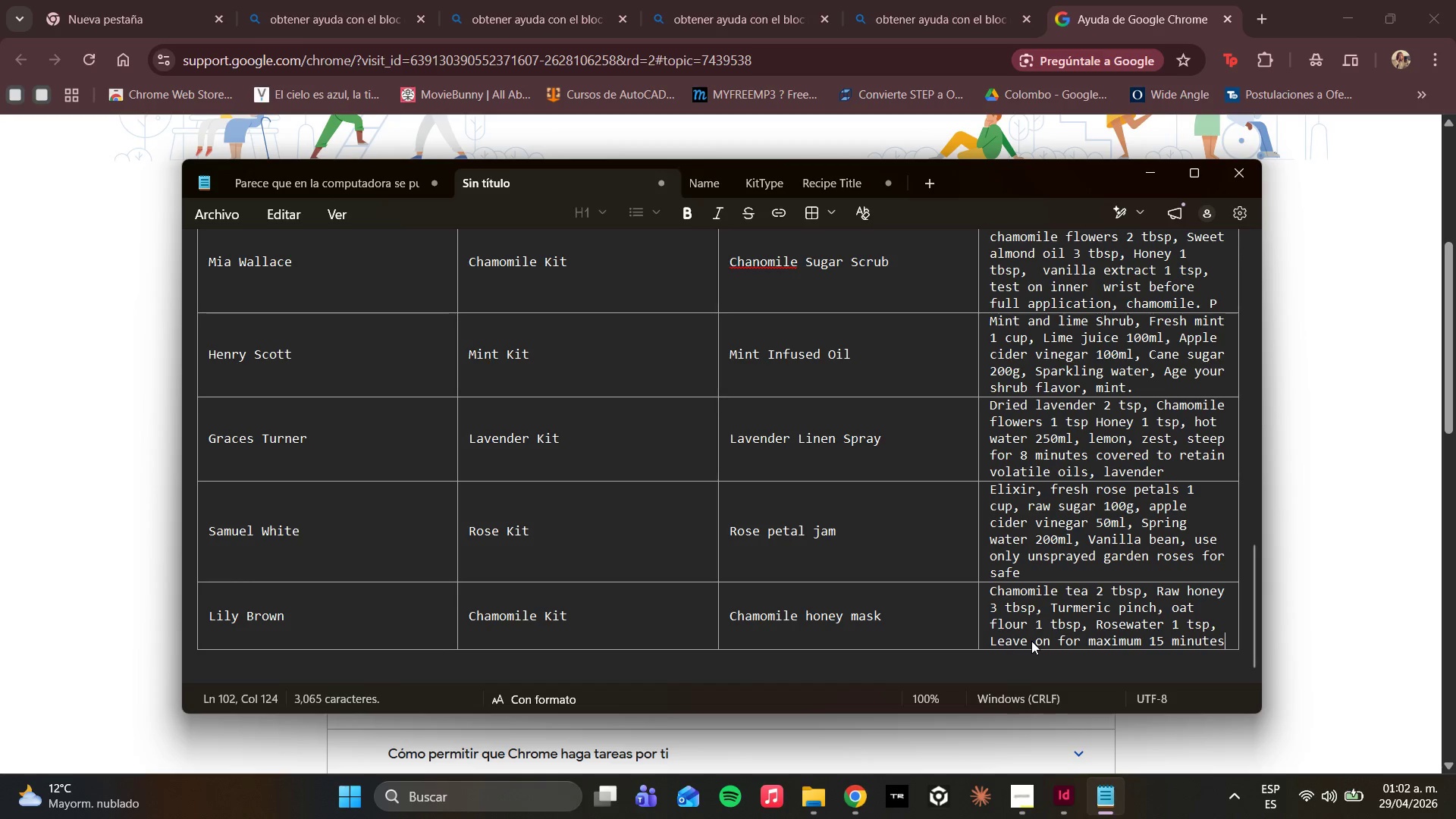 
key(Backspace)
type(s )
key(Backspace)
type(, chamomil)
 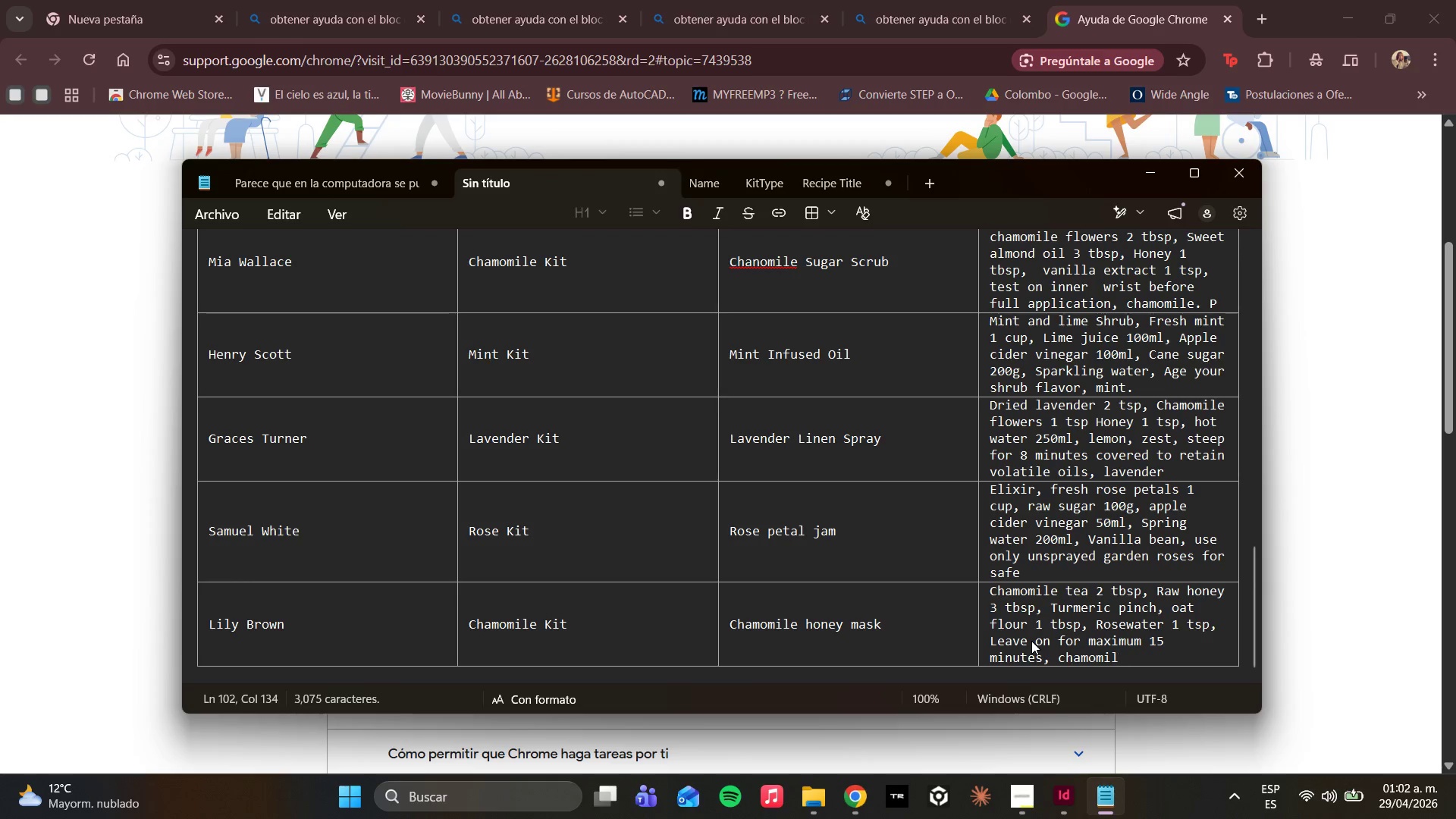 
type(e can cause sensibility)
key(Backspace)
key(Backspace)
key(Backspace)
key(Backspace)
key(Backspace)
key(Backspace)
type(tivity.)
 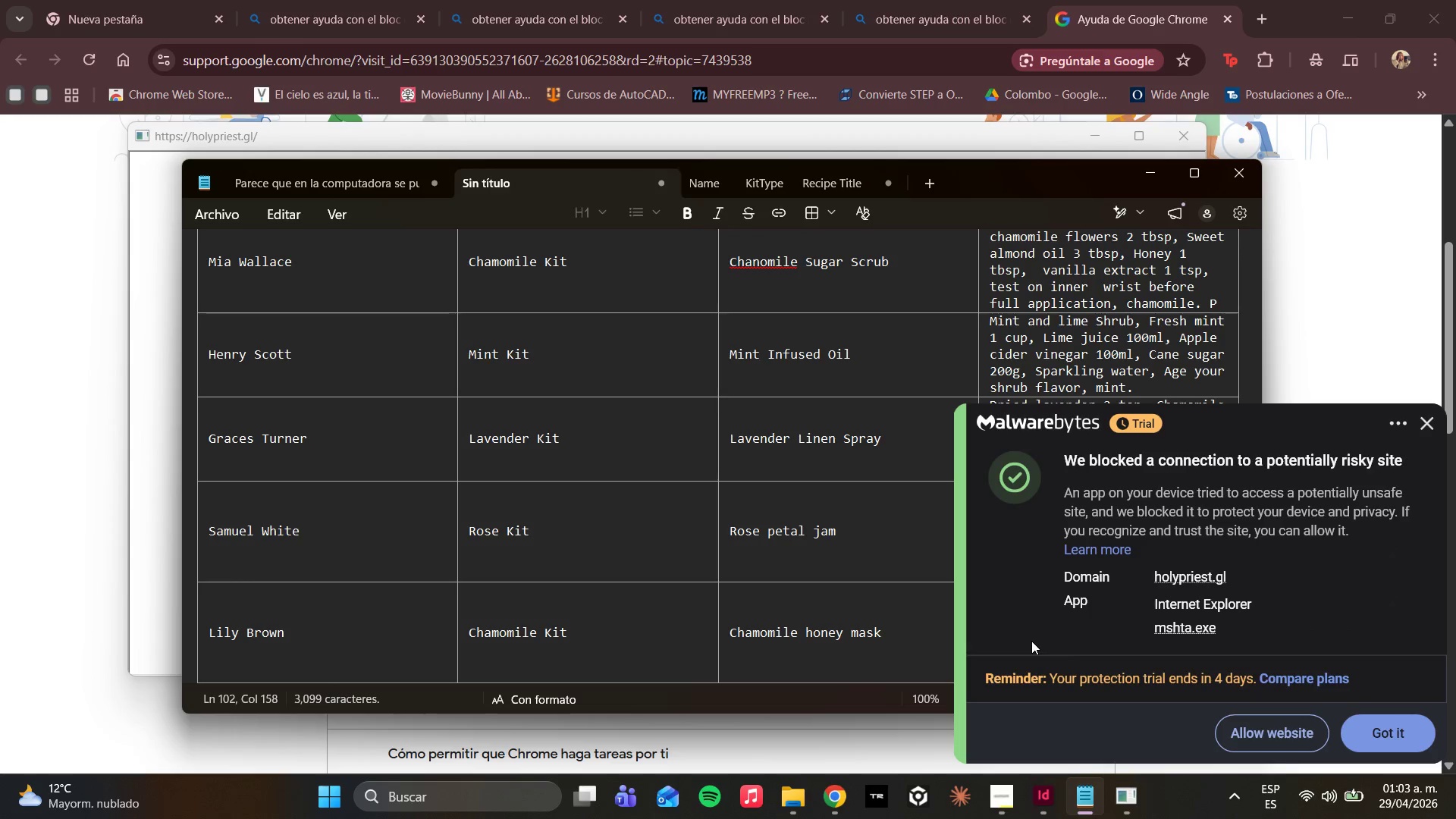 
key(Backspace)
type(, chamomile.)
 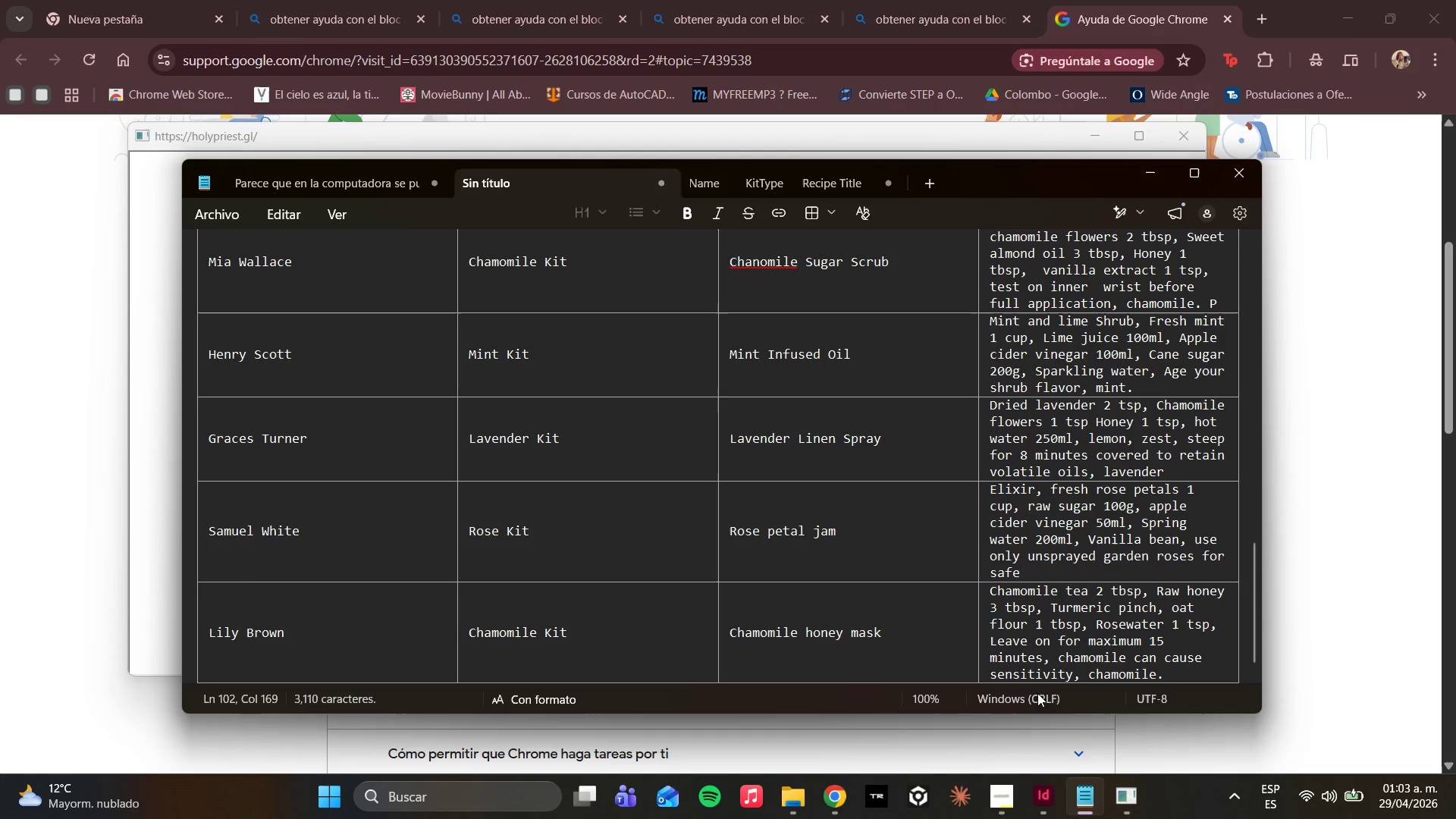 
wait(6.48)
 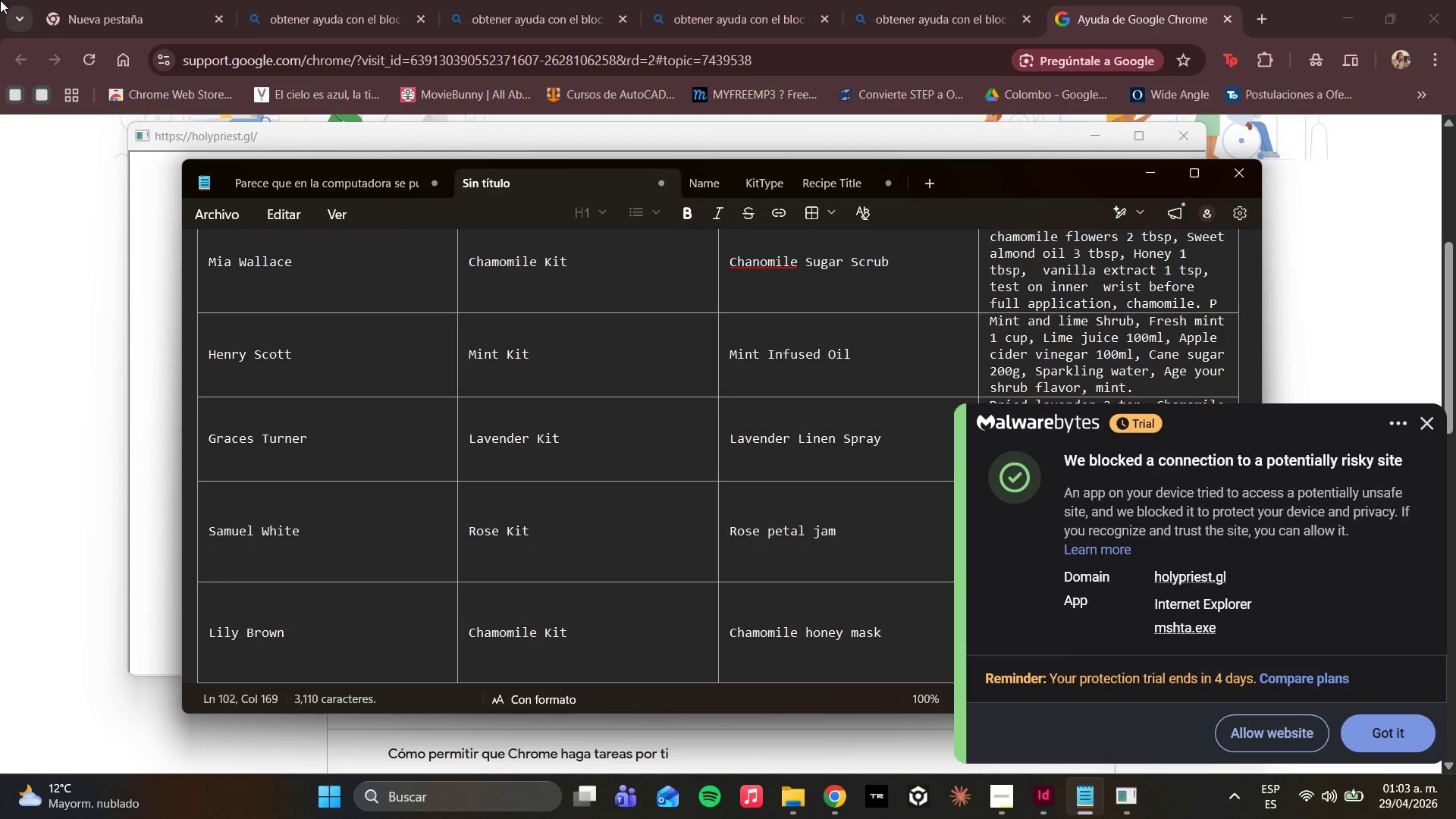 
scroll: coordinate [1078, 603], scroll_direction: down, amount: 1.0
 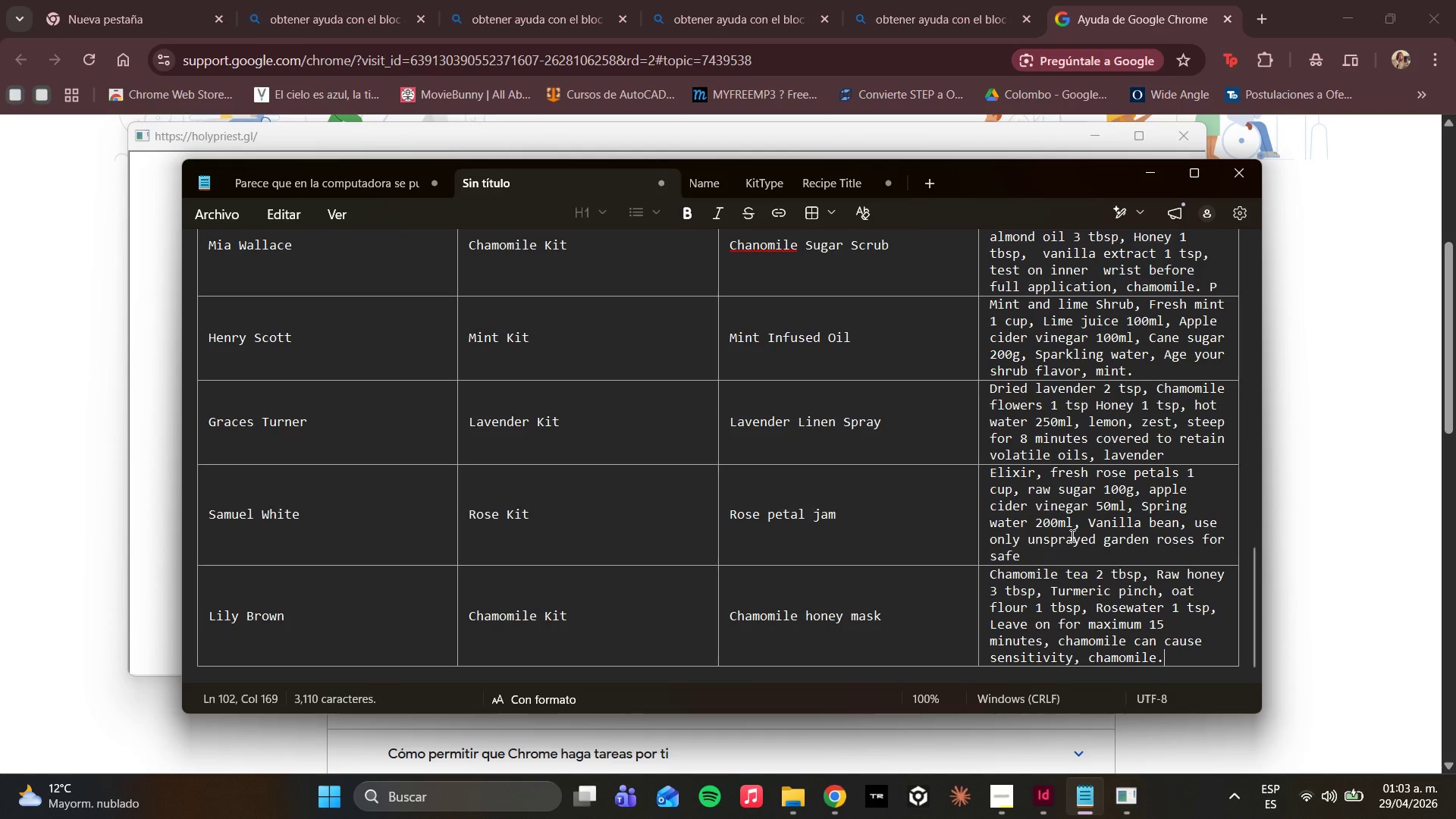 
left_click([1073, 535])
 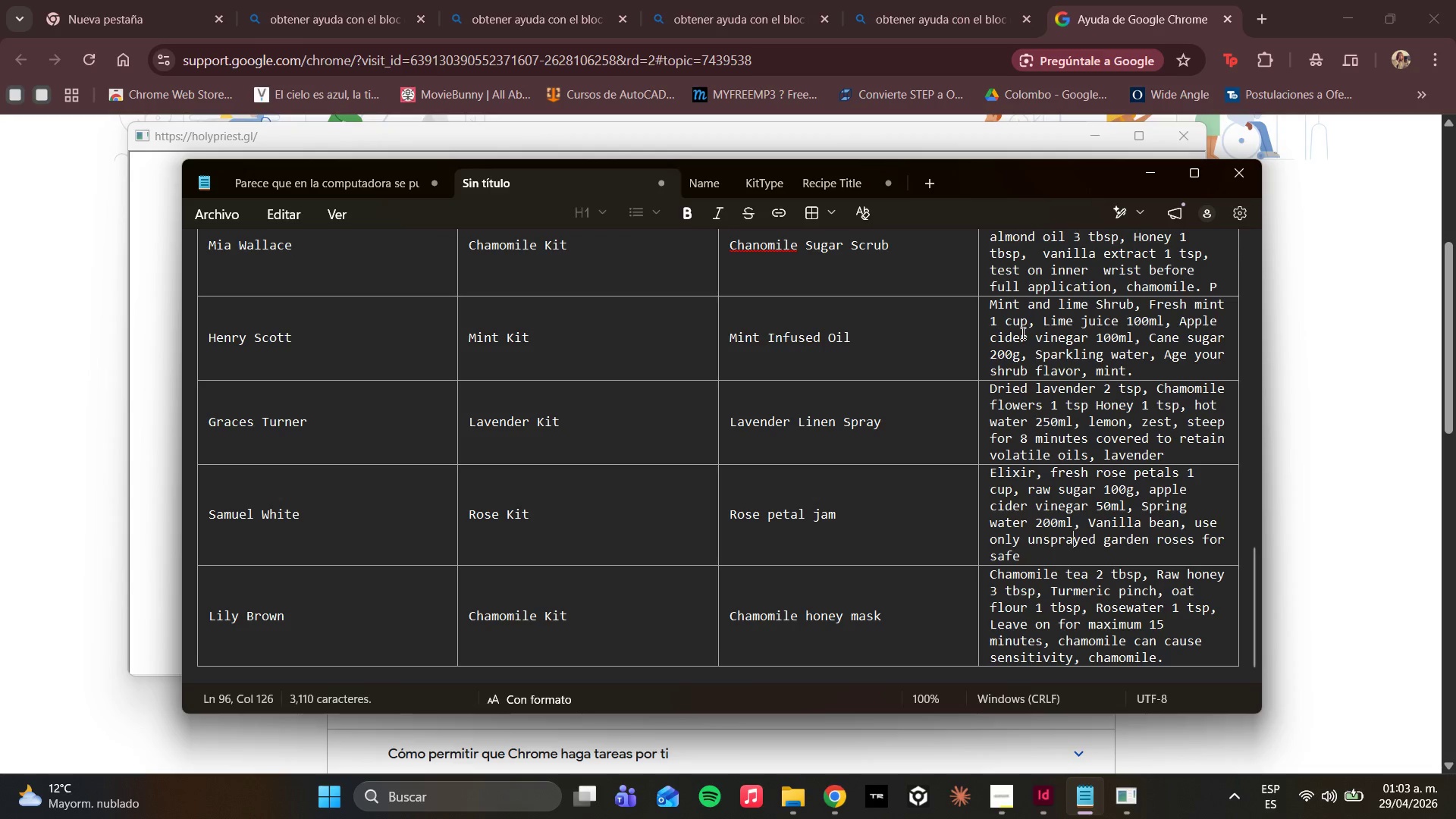 
wait(7.84)
 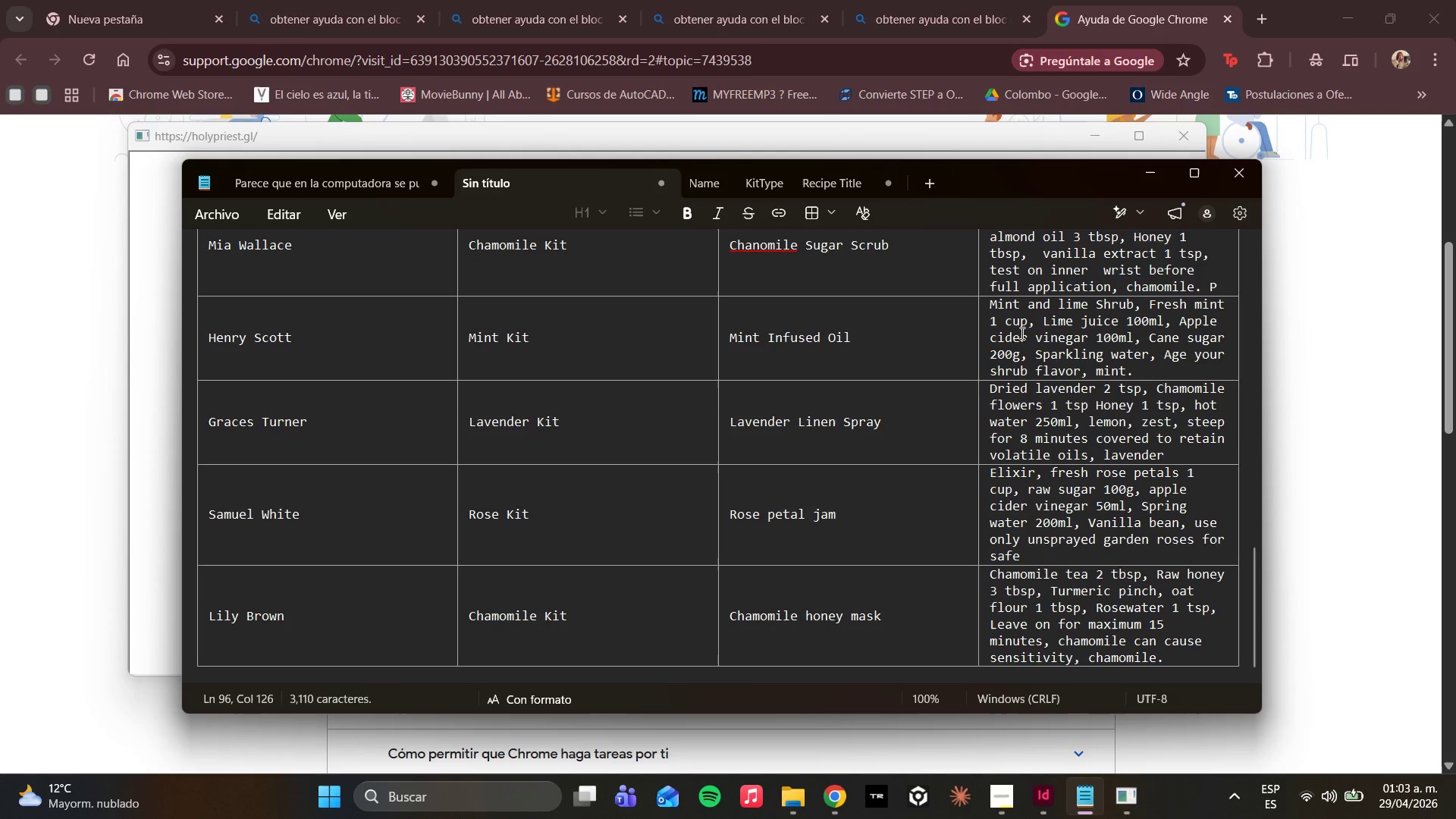 
scroll: coordinate [786, 406], scroll_direction: up, amount: 4.0
 